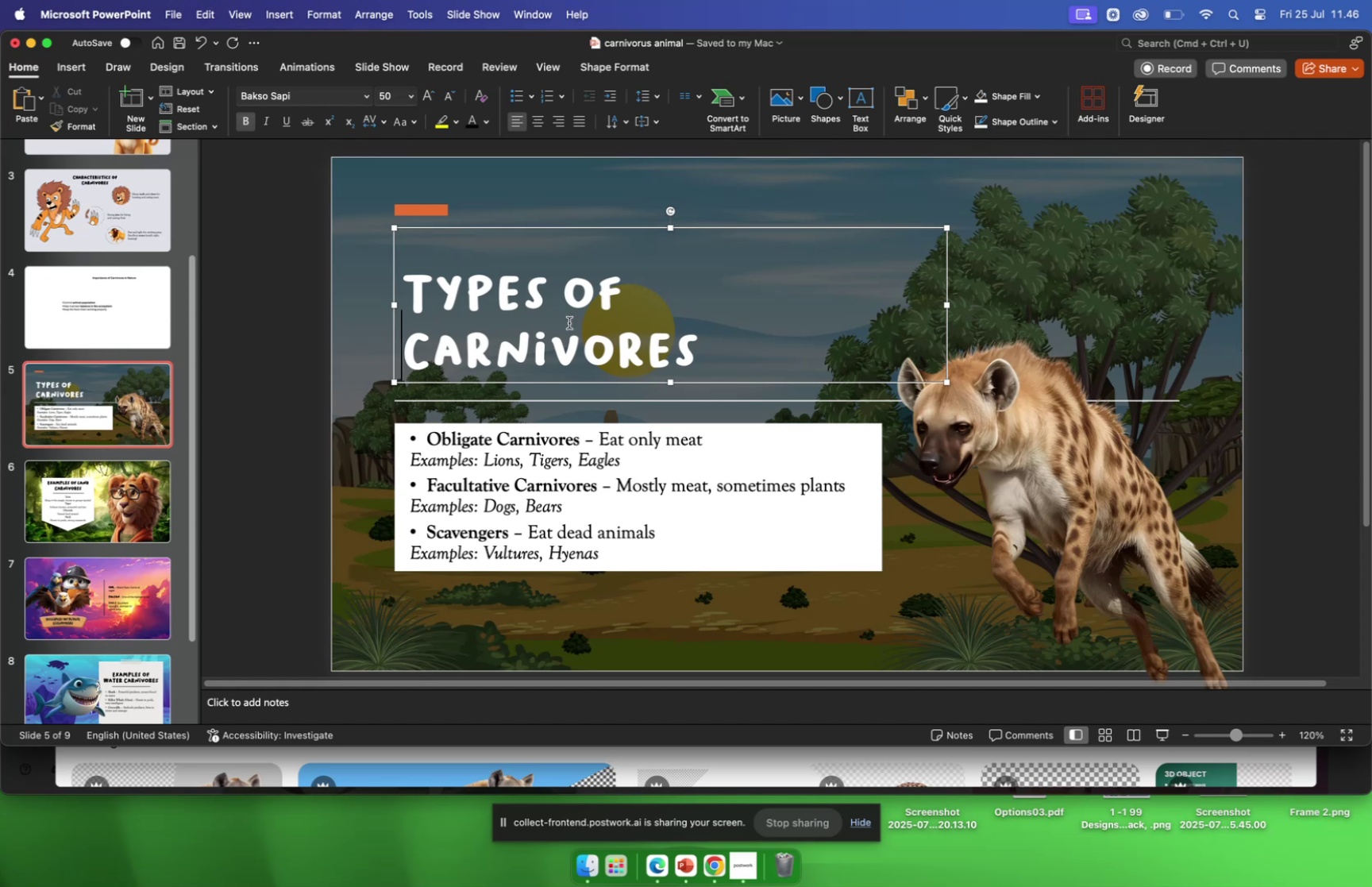 
left_click([248, 361])
 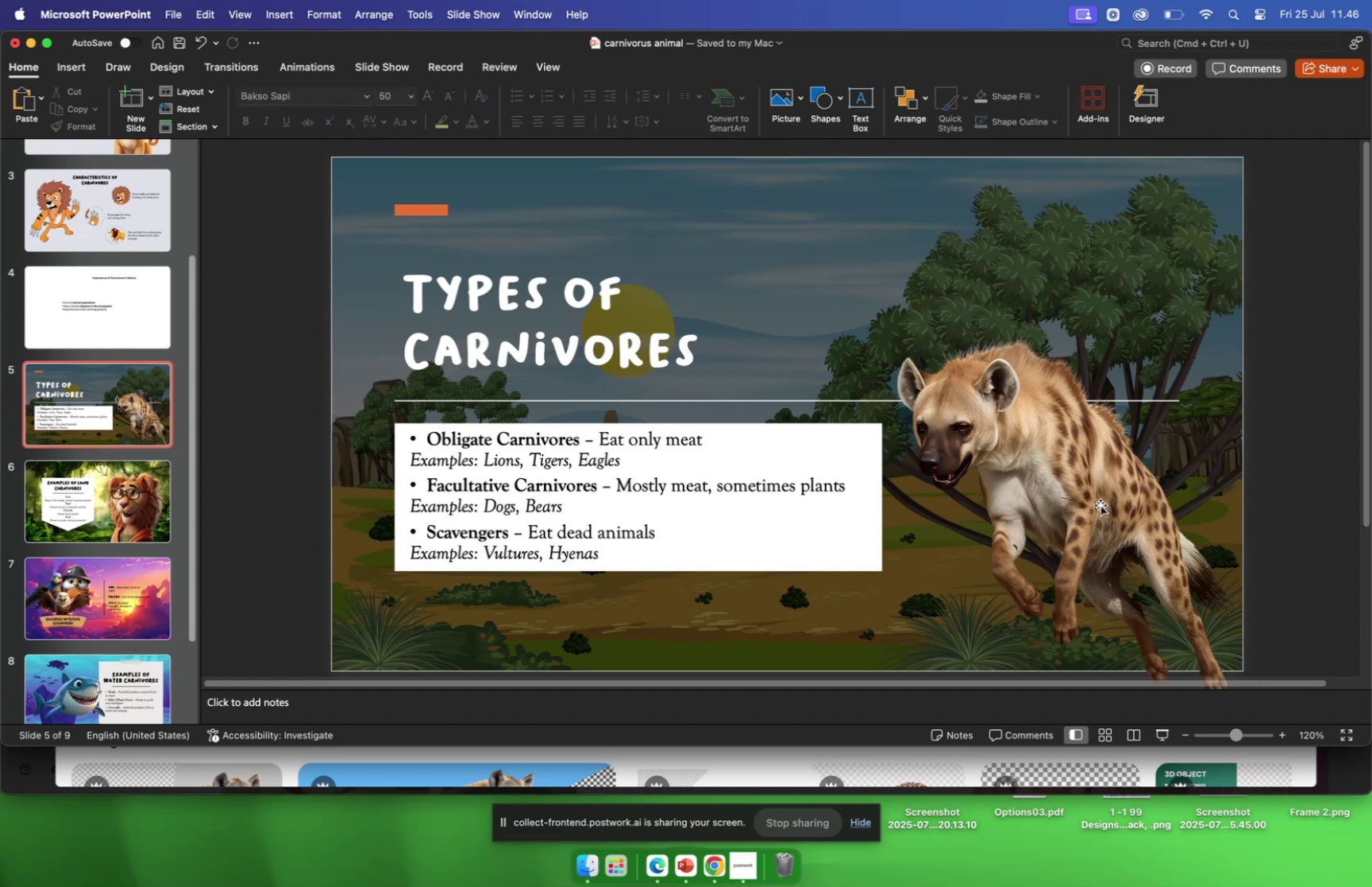 
left_click_drag(start_coordinate=[1074, 505], to_coordinate=[1045, 438])
 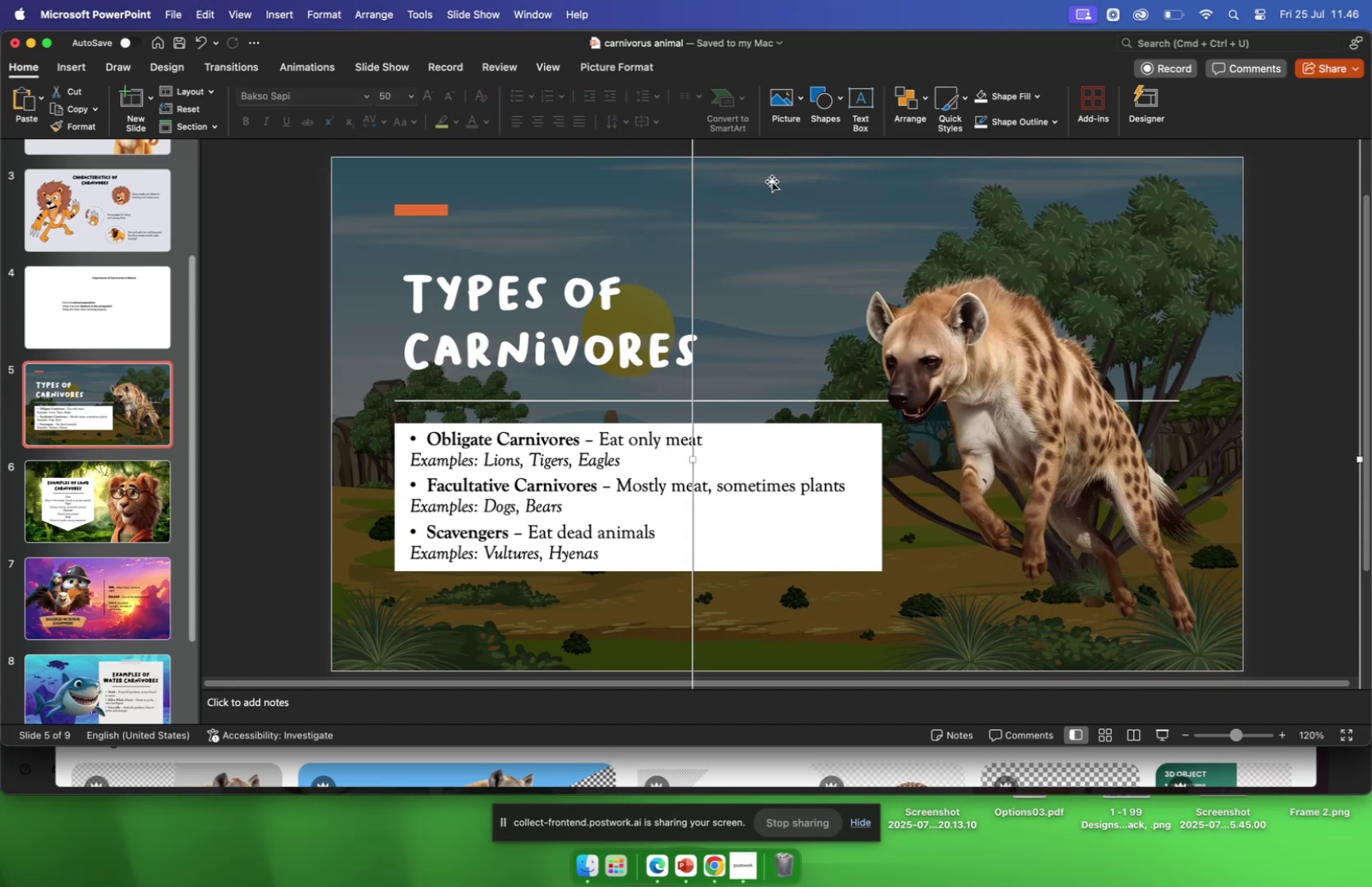 
left_click([626, 65])
 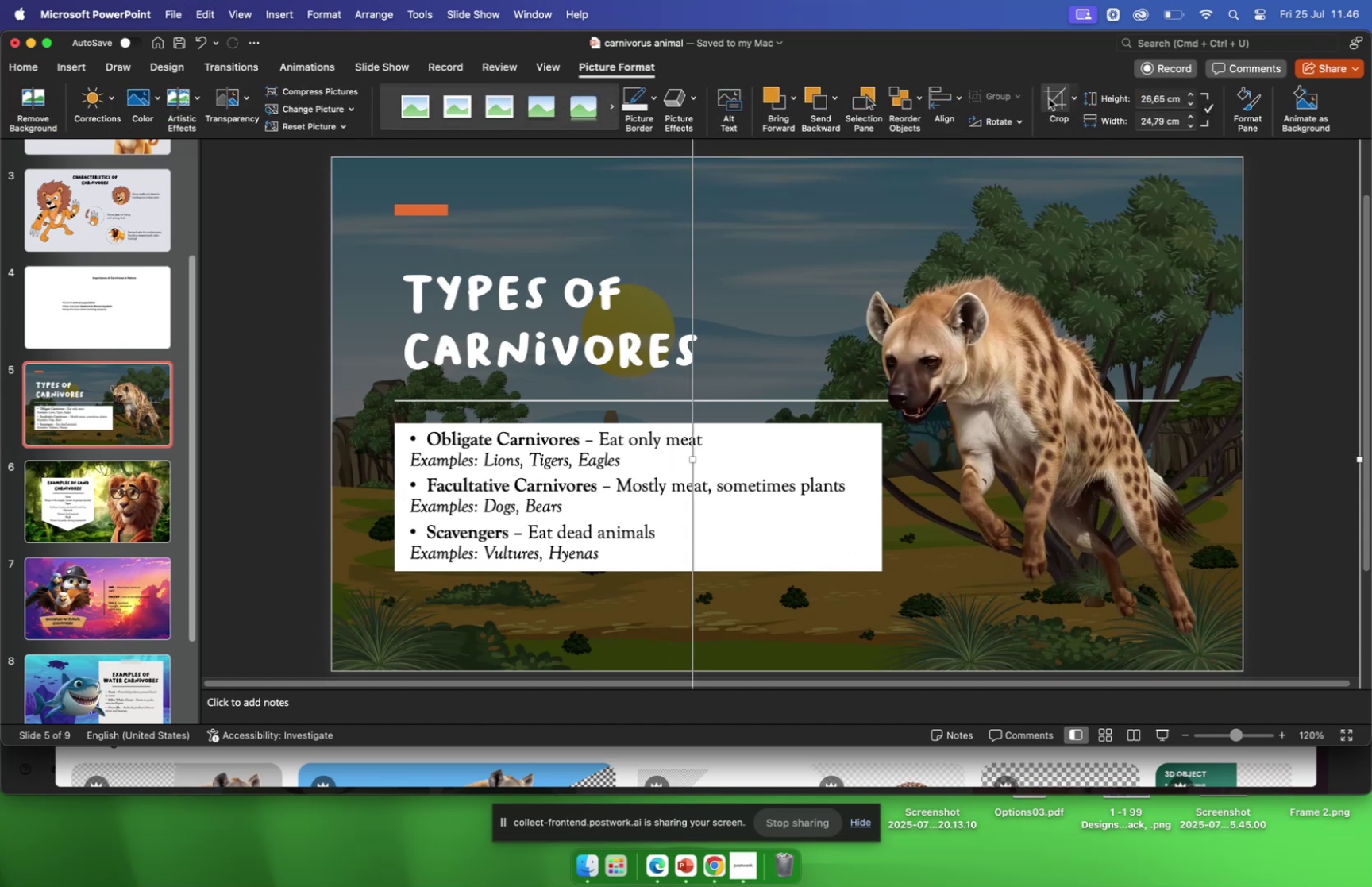 
left_click([1049, 98])
 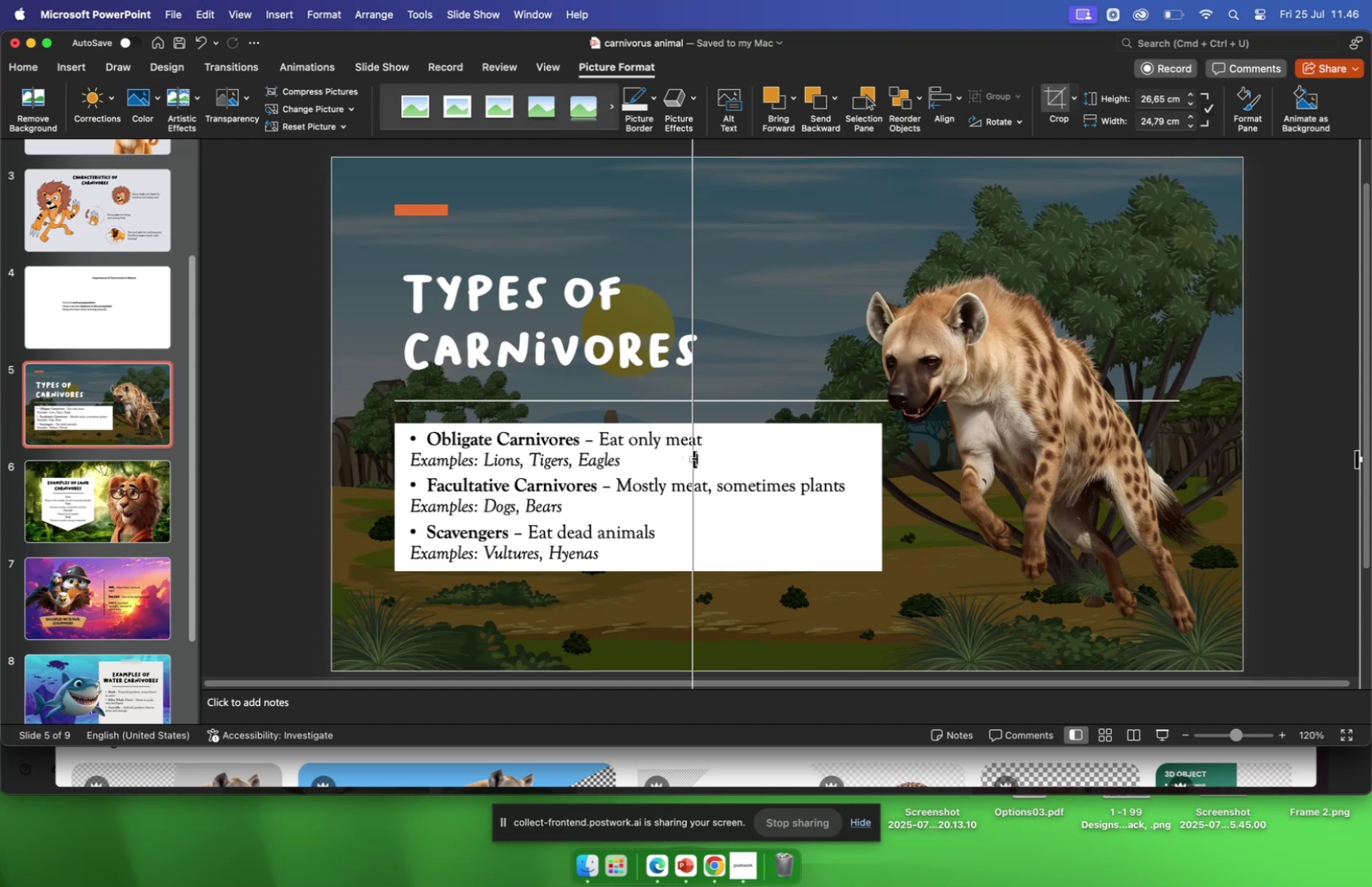 
left_click_drag(start_coordinate=[695, 457], to_coordinate=[855, 449])
 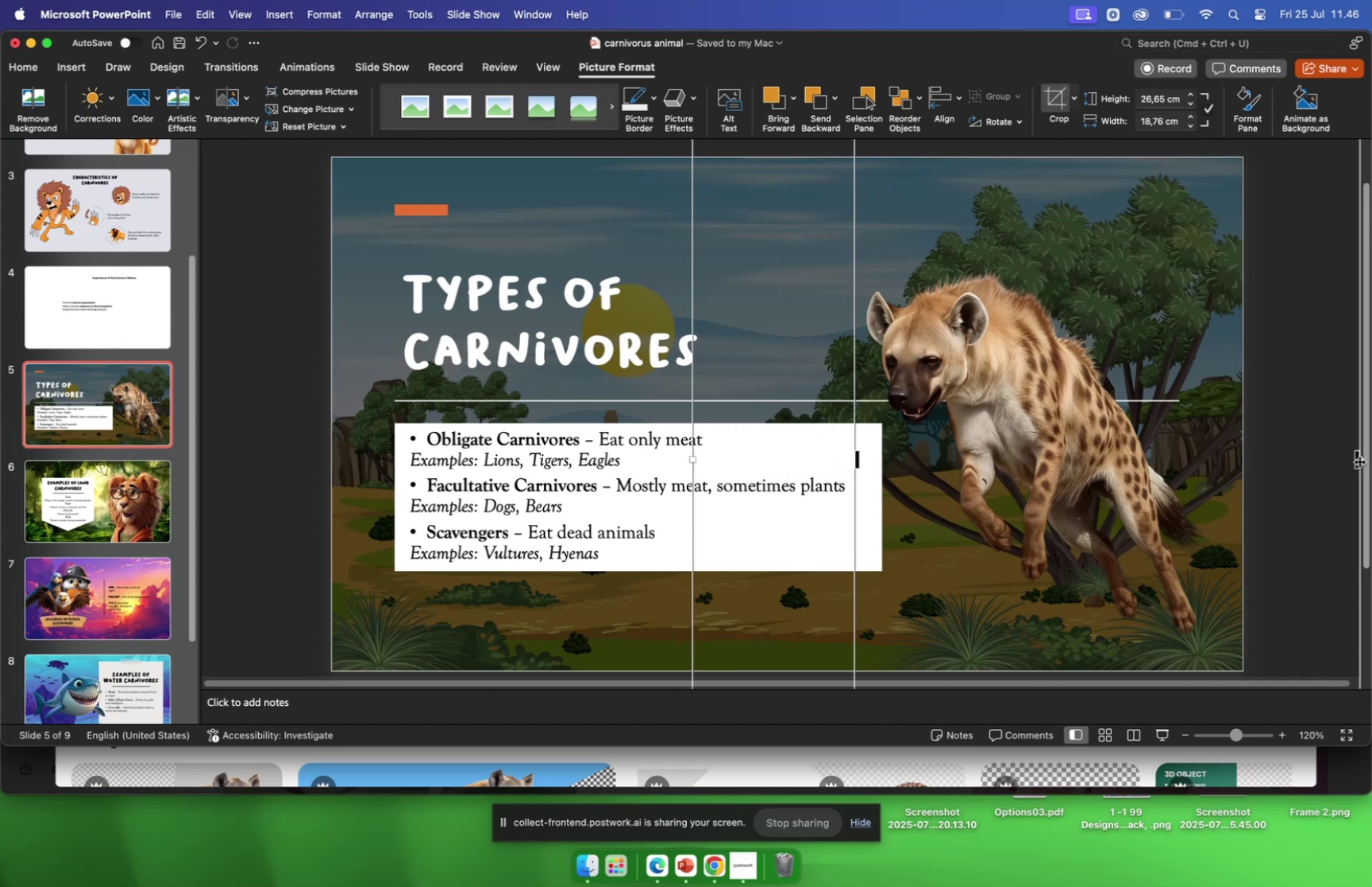 
left_click_drag(start_coordinate=[1356, 463], to_coordinate=[1206, 469])
 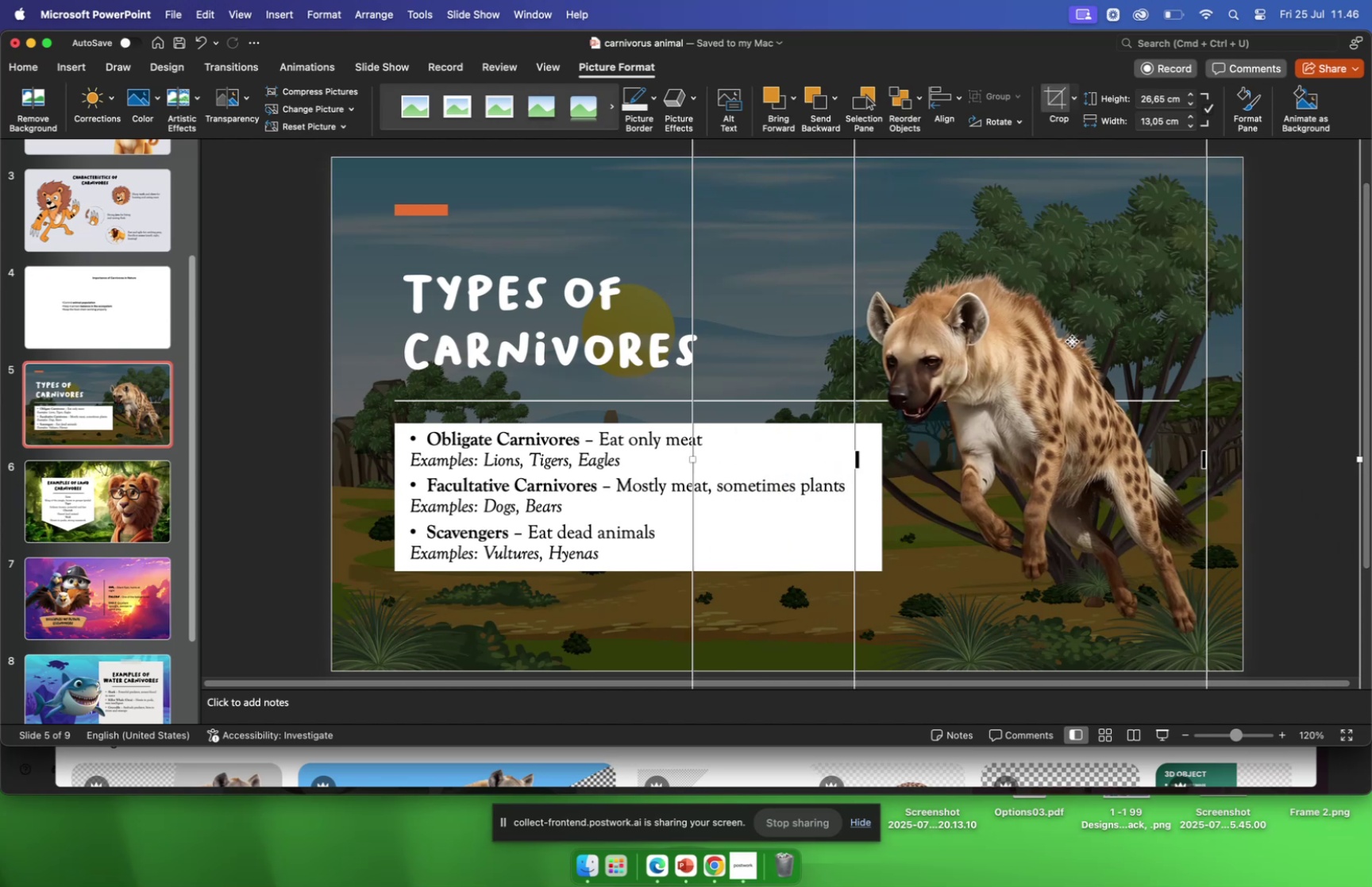 
left_click_drag(start_coordinate=[1072, 341], to_coordinate=[1070, 320])
 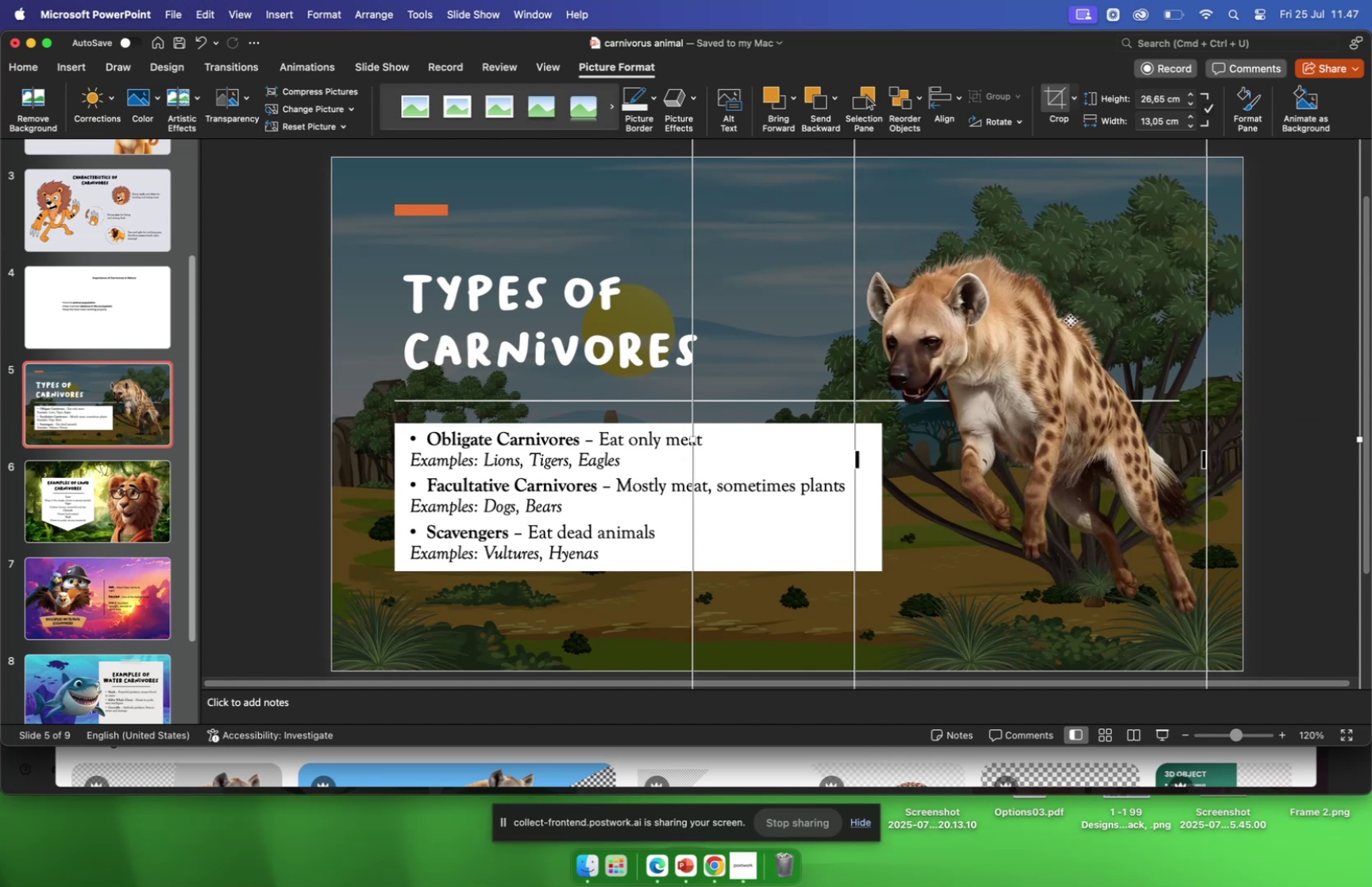 
key(Enter)
 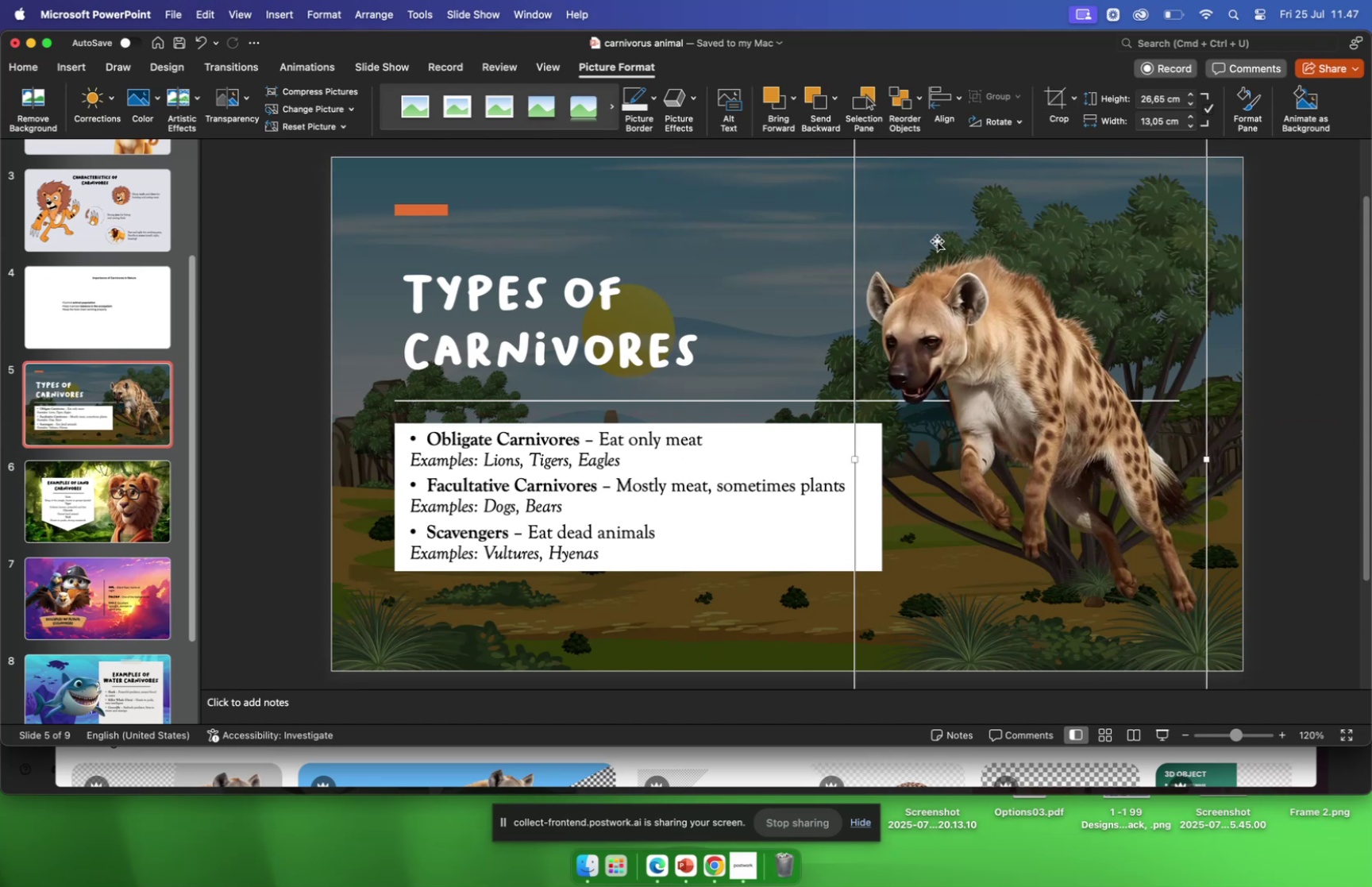 
left_click_drag(start_coordinate=[942, 242], to_coordinate=[929, 325])
 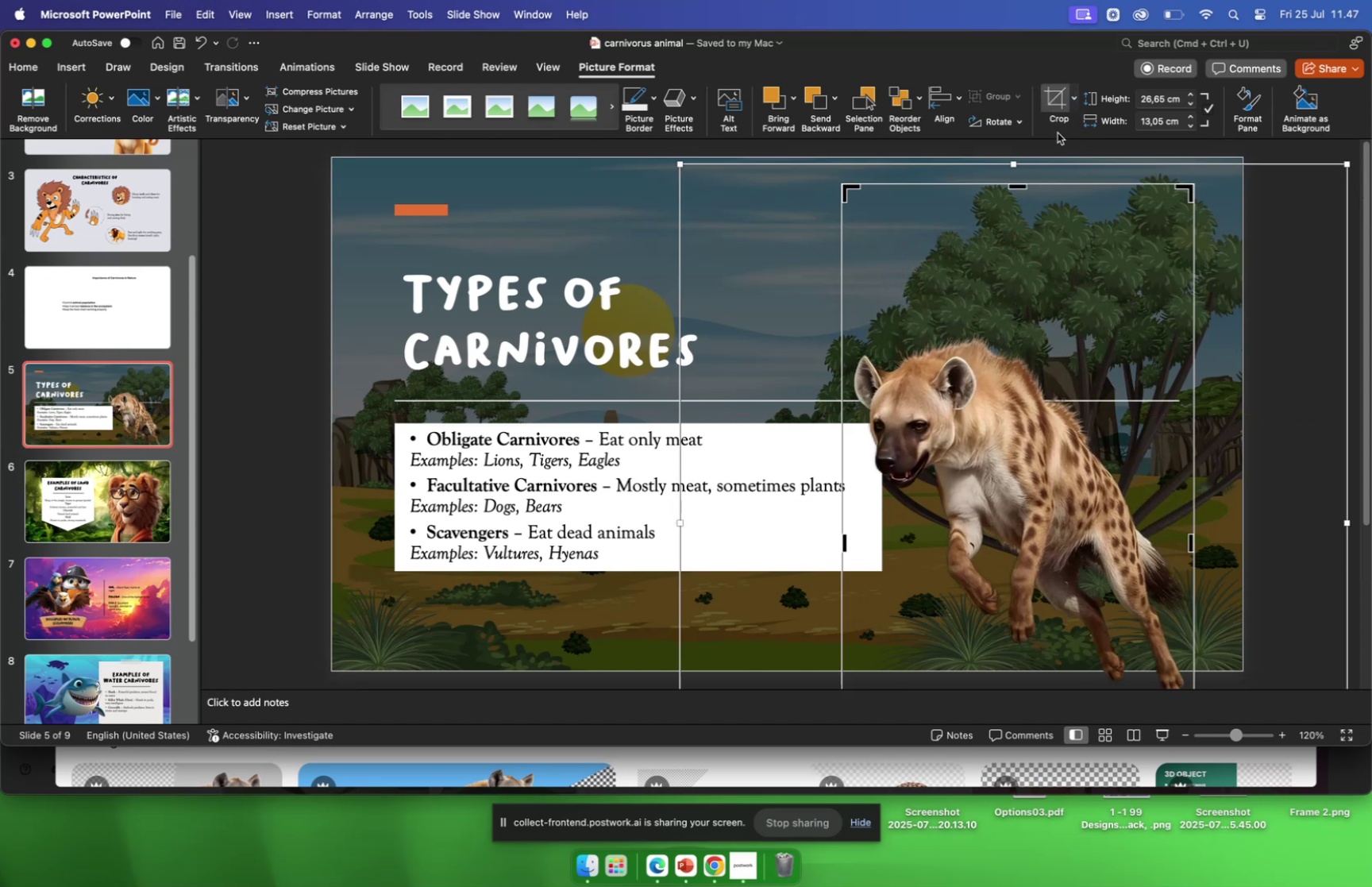 
left_click_drag(start_coordinate=[1019, 187], to_coordinate=[1008, 325])
 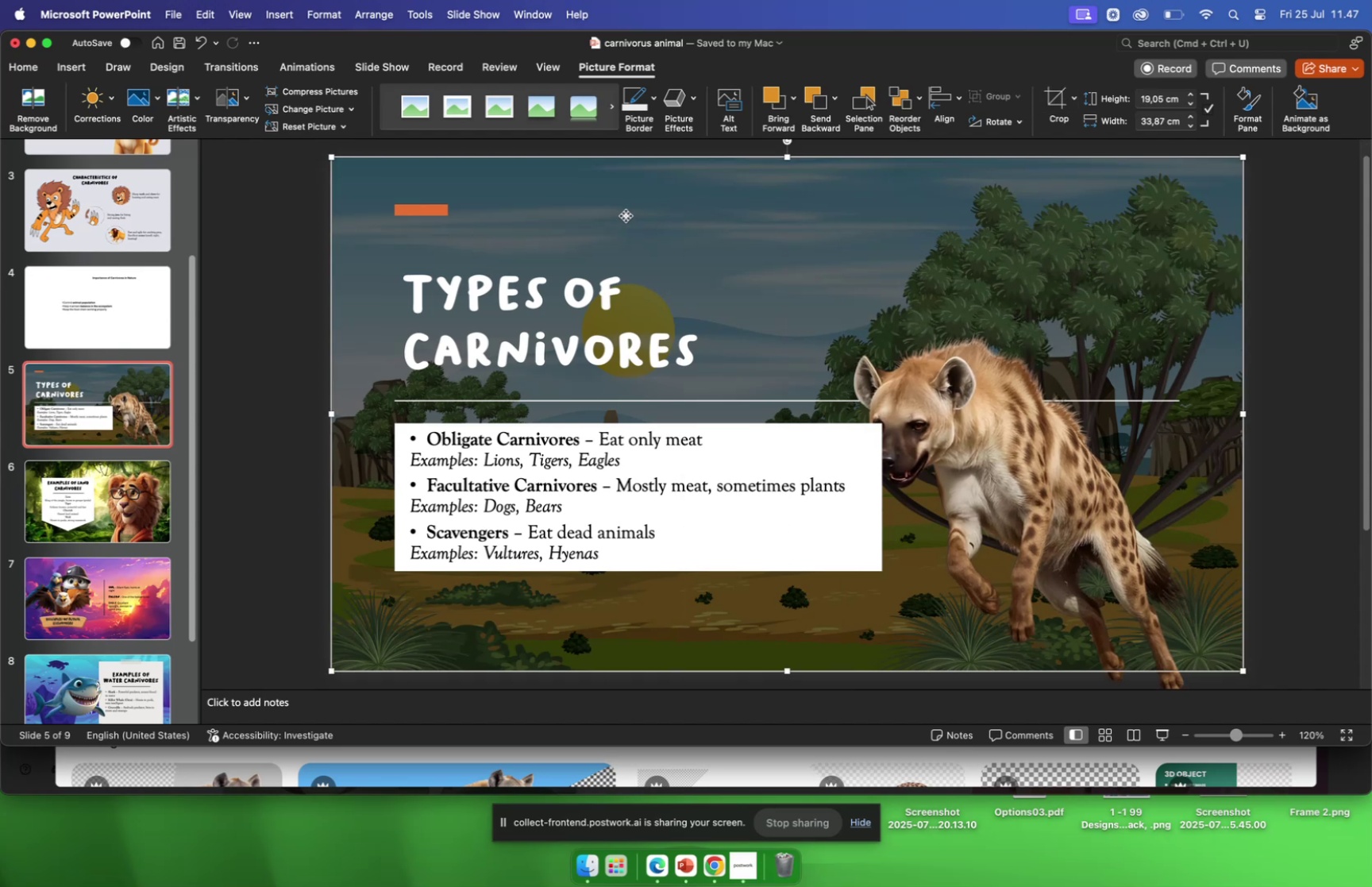 
left_click([1004, 407])
 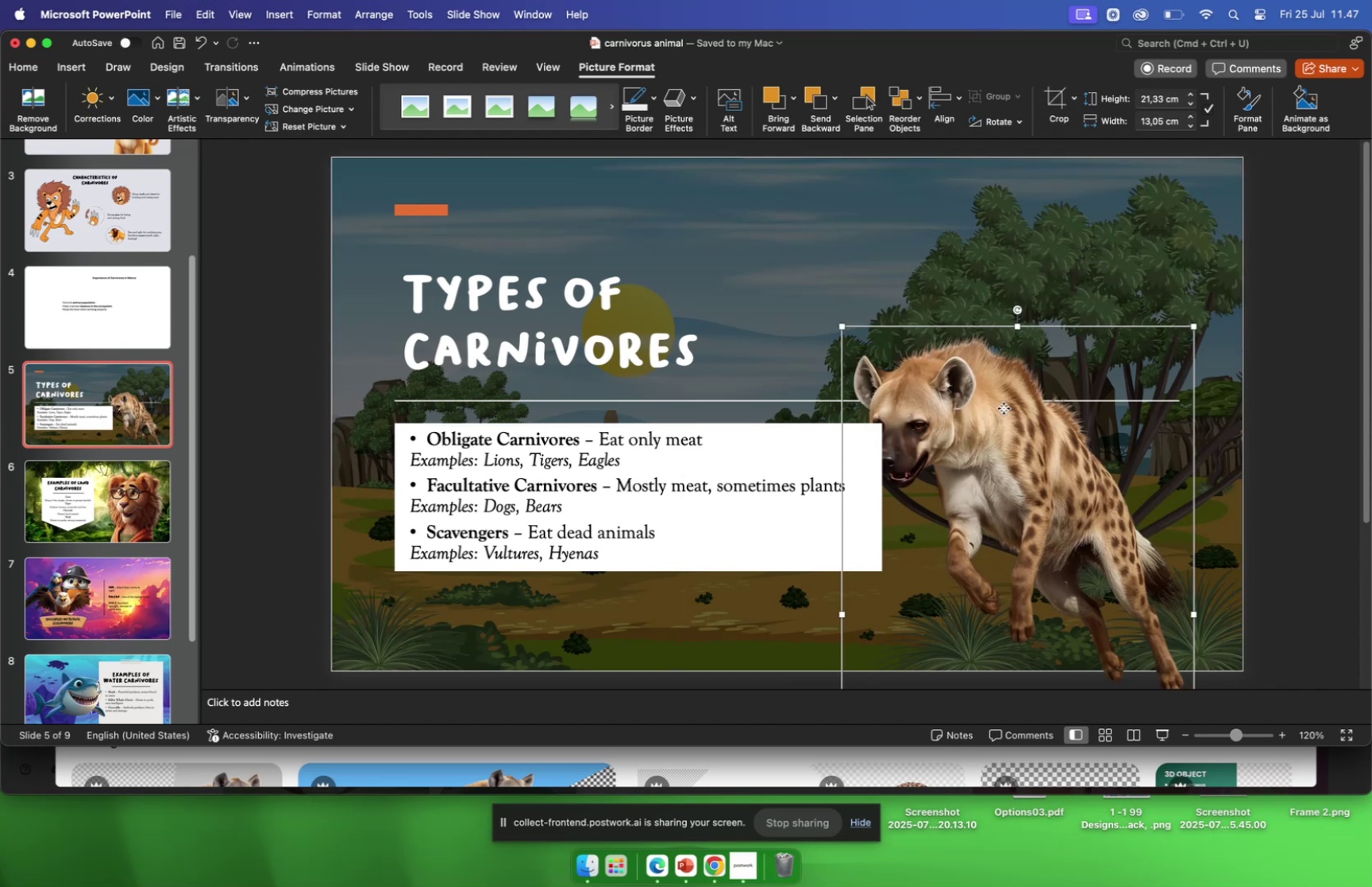 
left_click_drag(start_coordinate=[1004, 407], to_coordinate=[1008, 306])
 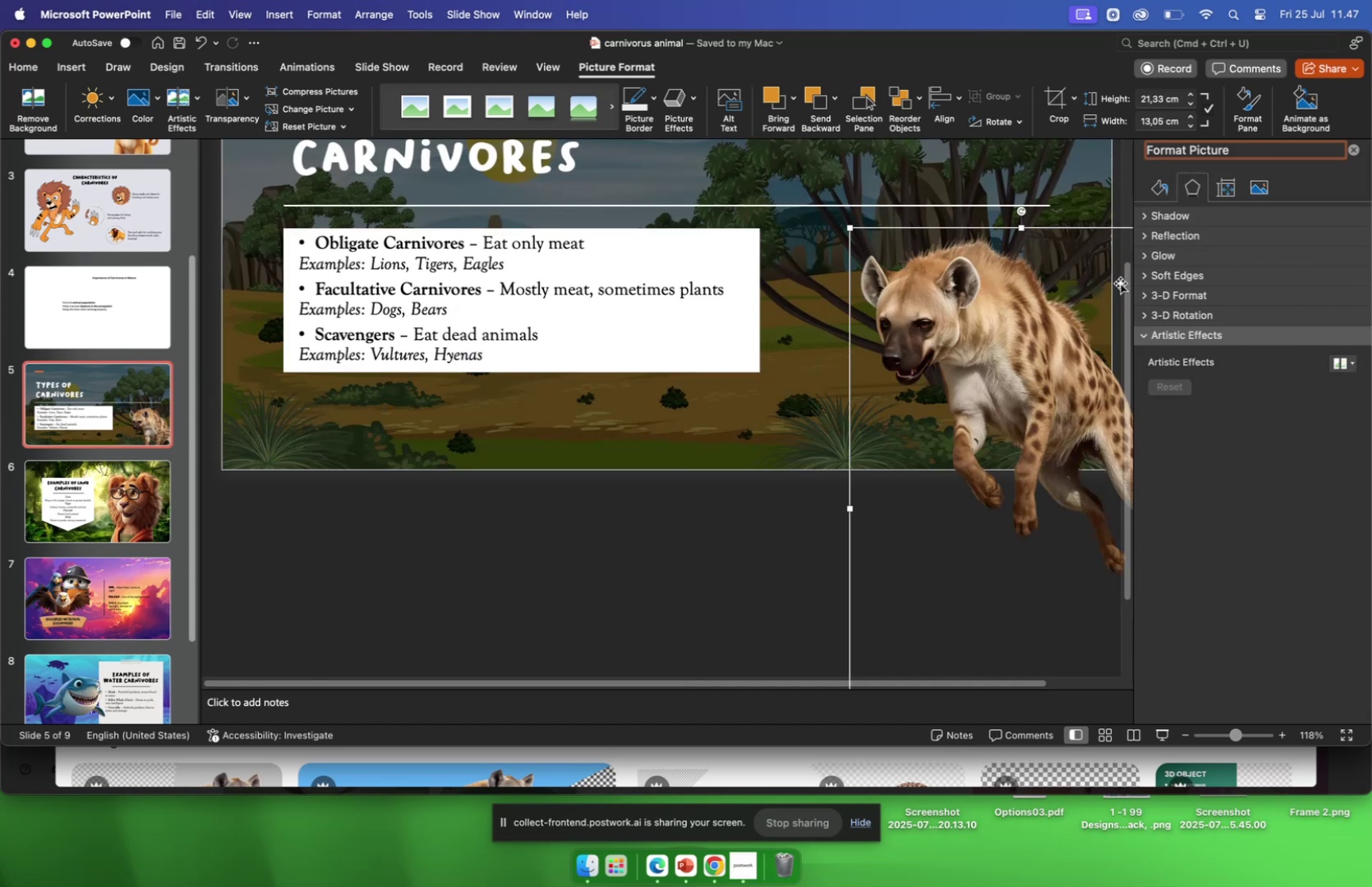 
left_click_drag(start_coordinate=[991, 319], to_coordinate=[881, 182])
 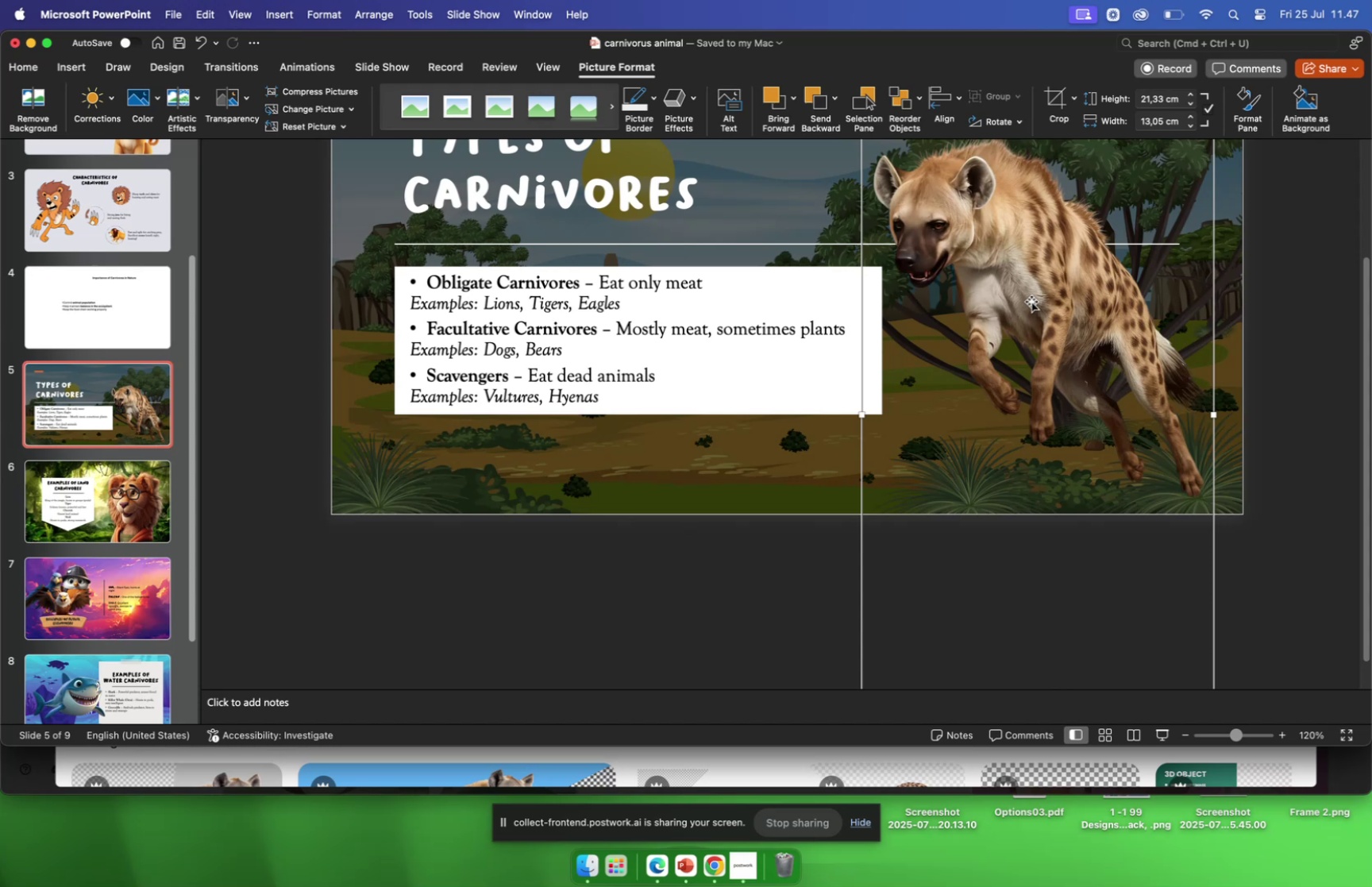 
left_click_drag(start_coordinate=[1285, 291], to_coordinate=[1295, 363])
 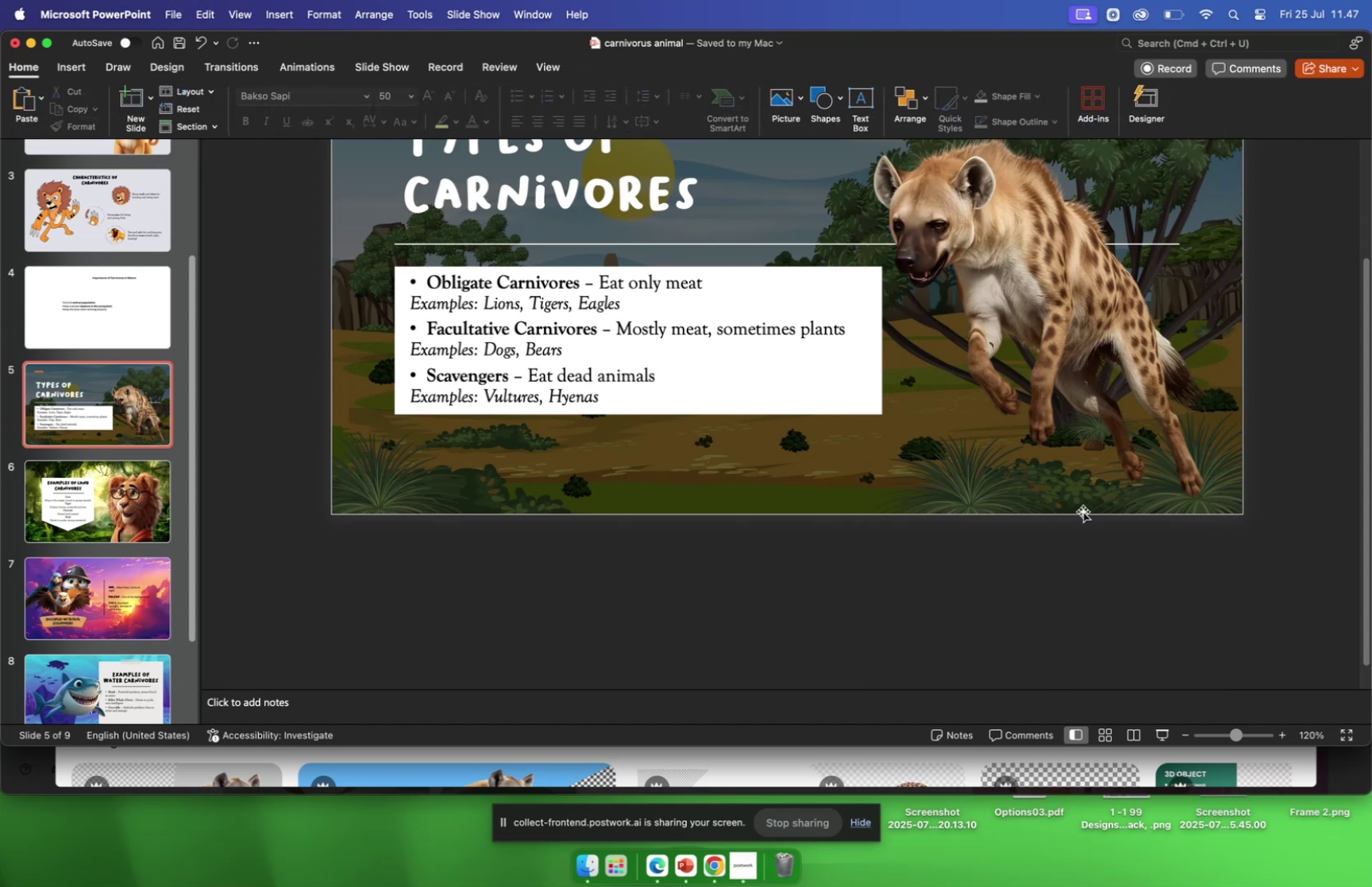 
left_click_drag(start_coordinate=[1045, 530], to_coordinate=[1037, 538])
 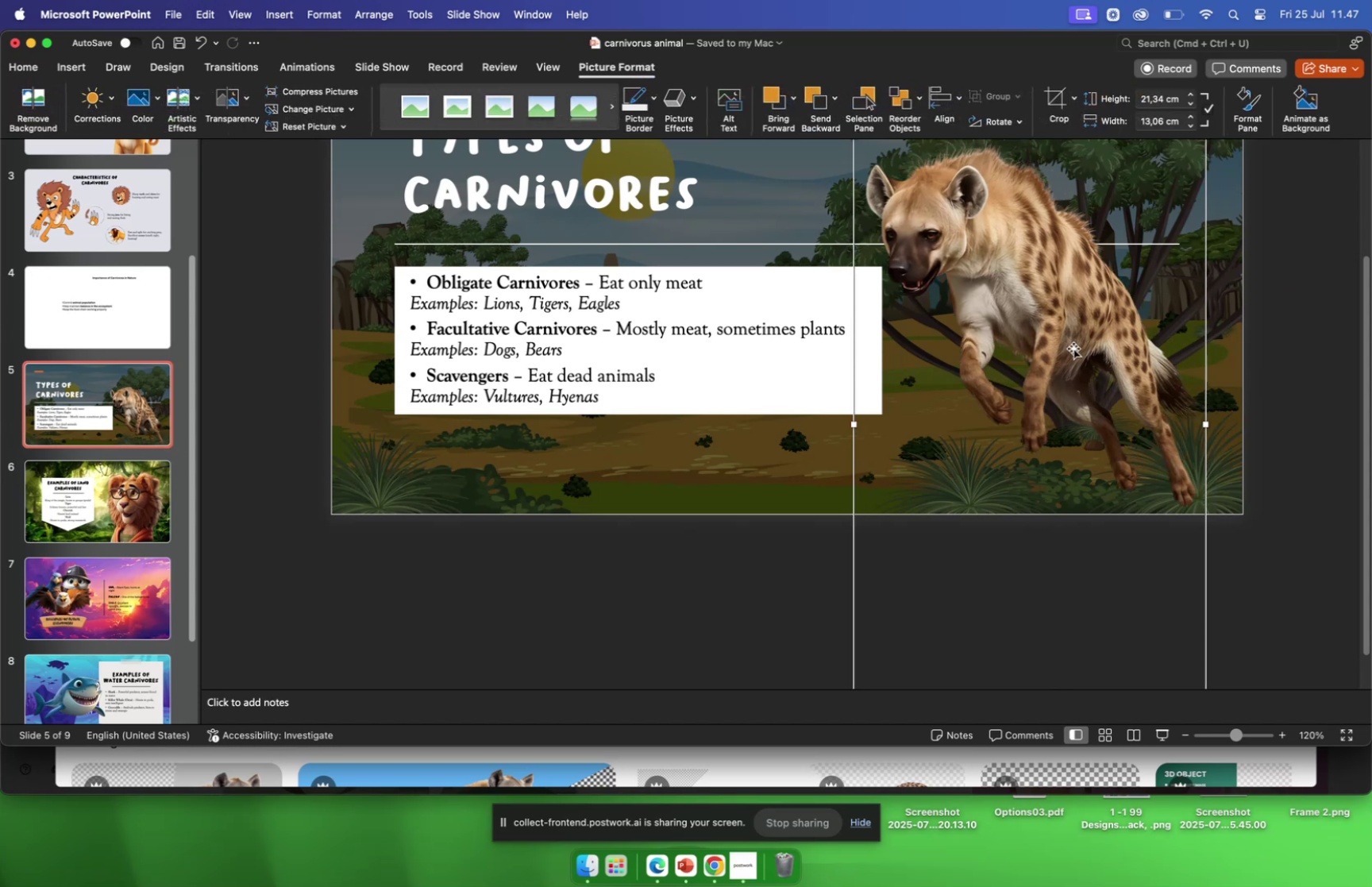 
scroll: coordinate [1073, 348], scroll_direction: up, amount: 19.0
 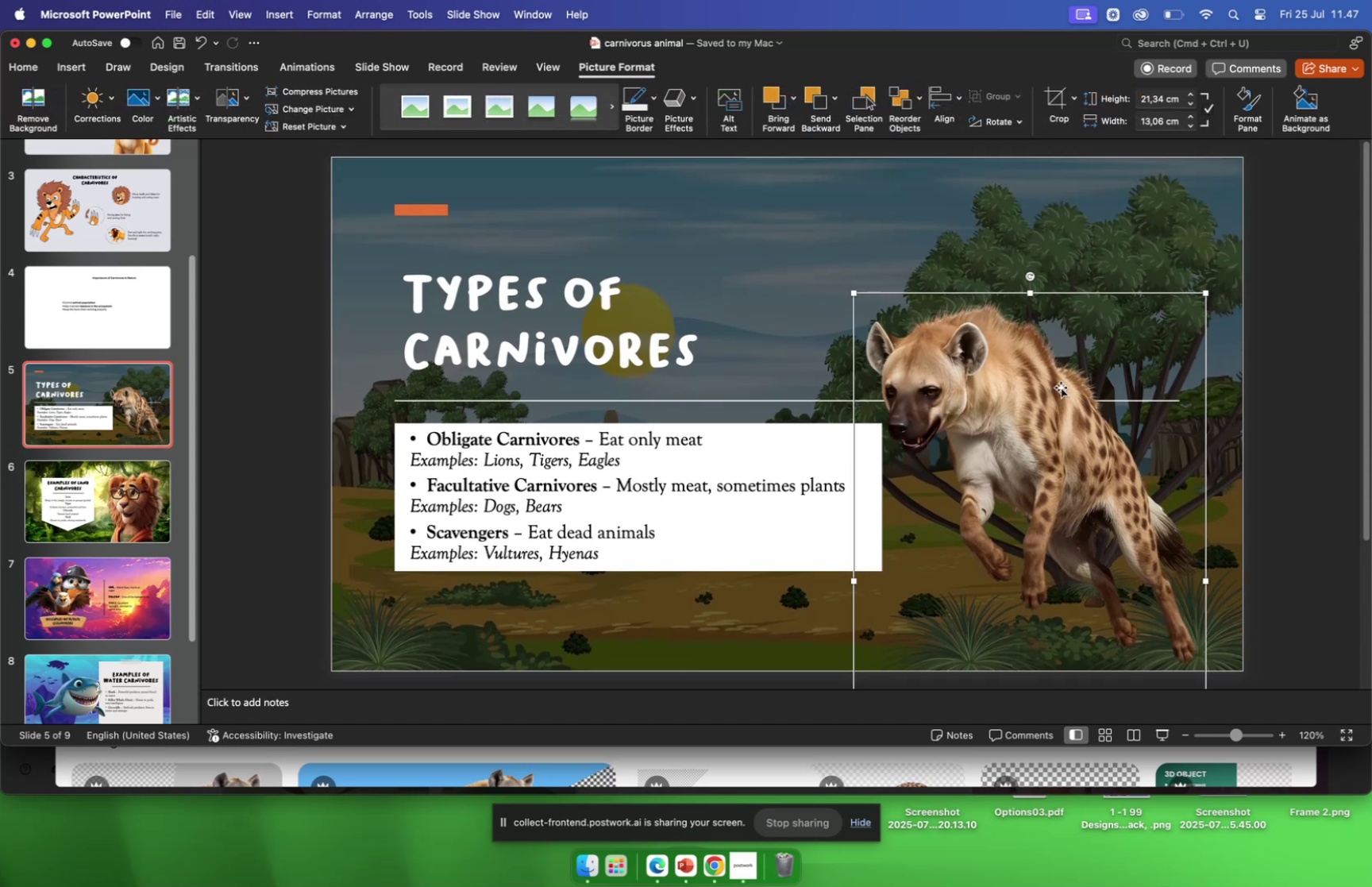 
left_click_drag(start_coordinate=[1031, 399], to_coordinate=[1009, 349])
 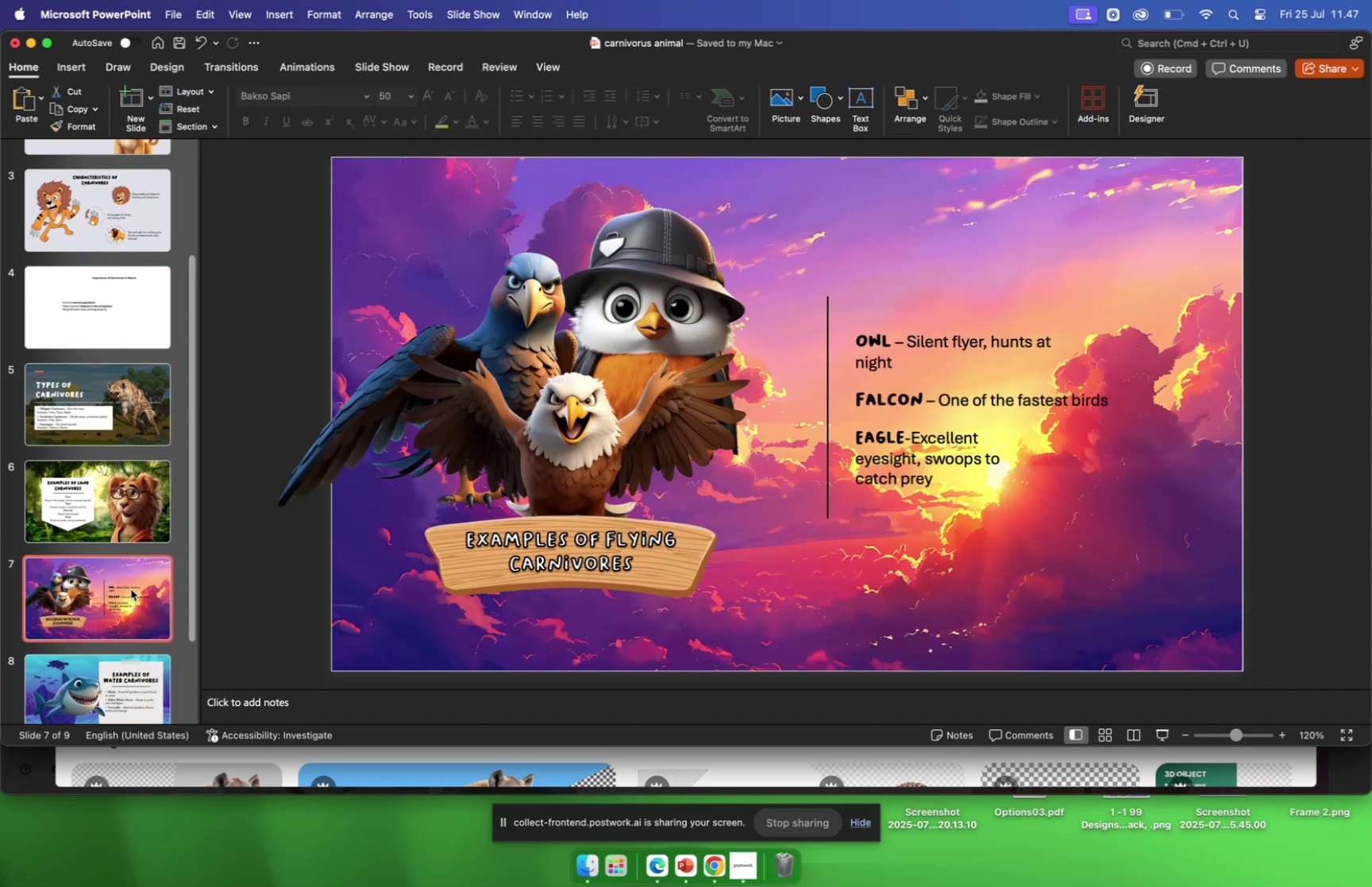 
wait(6.47)
 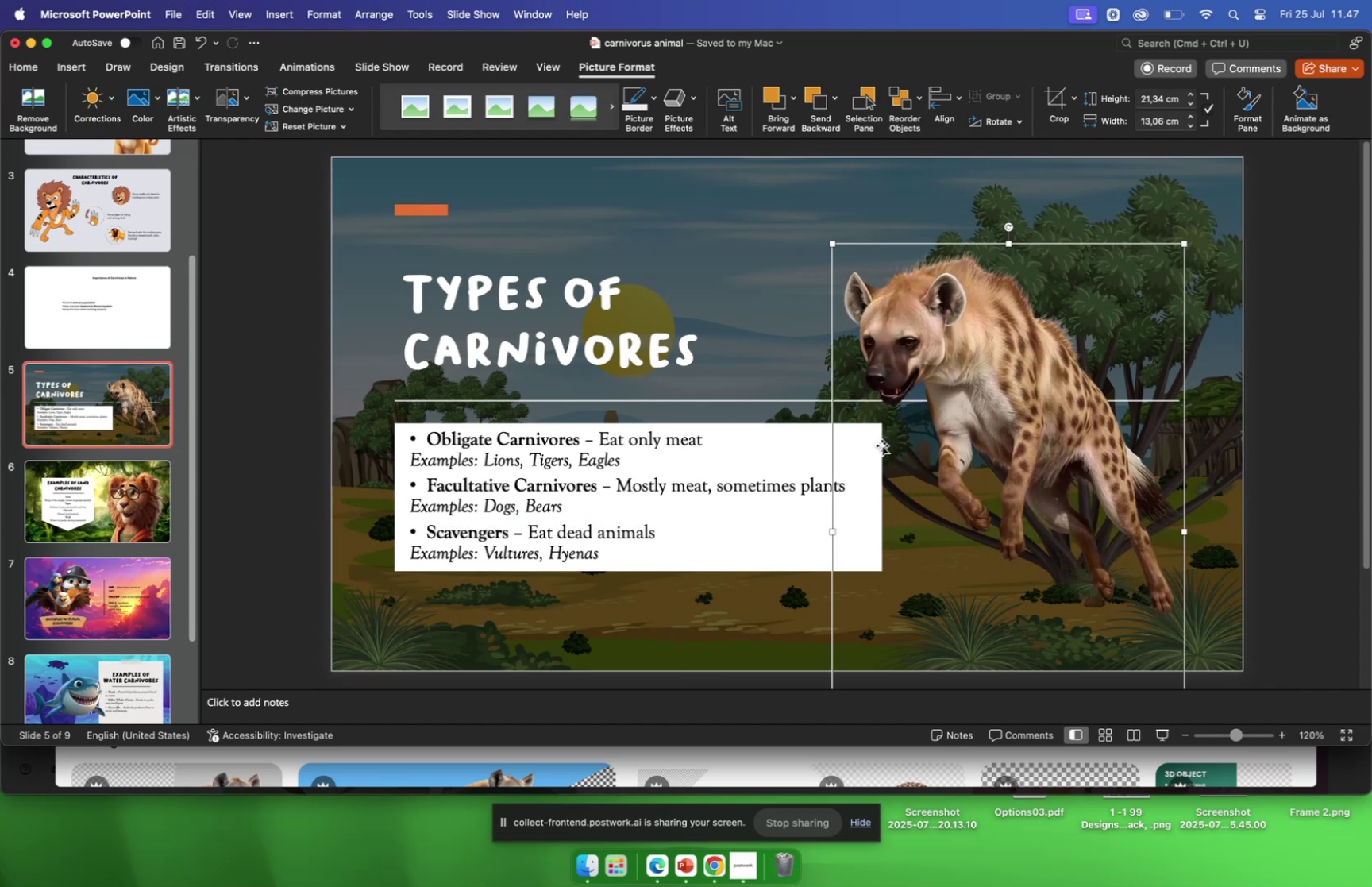 
left_click([646, 327])
 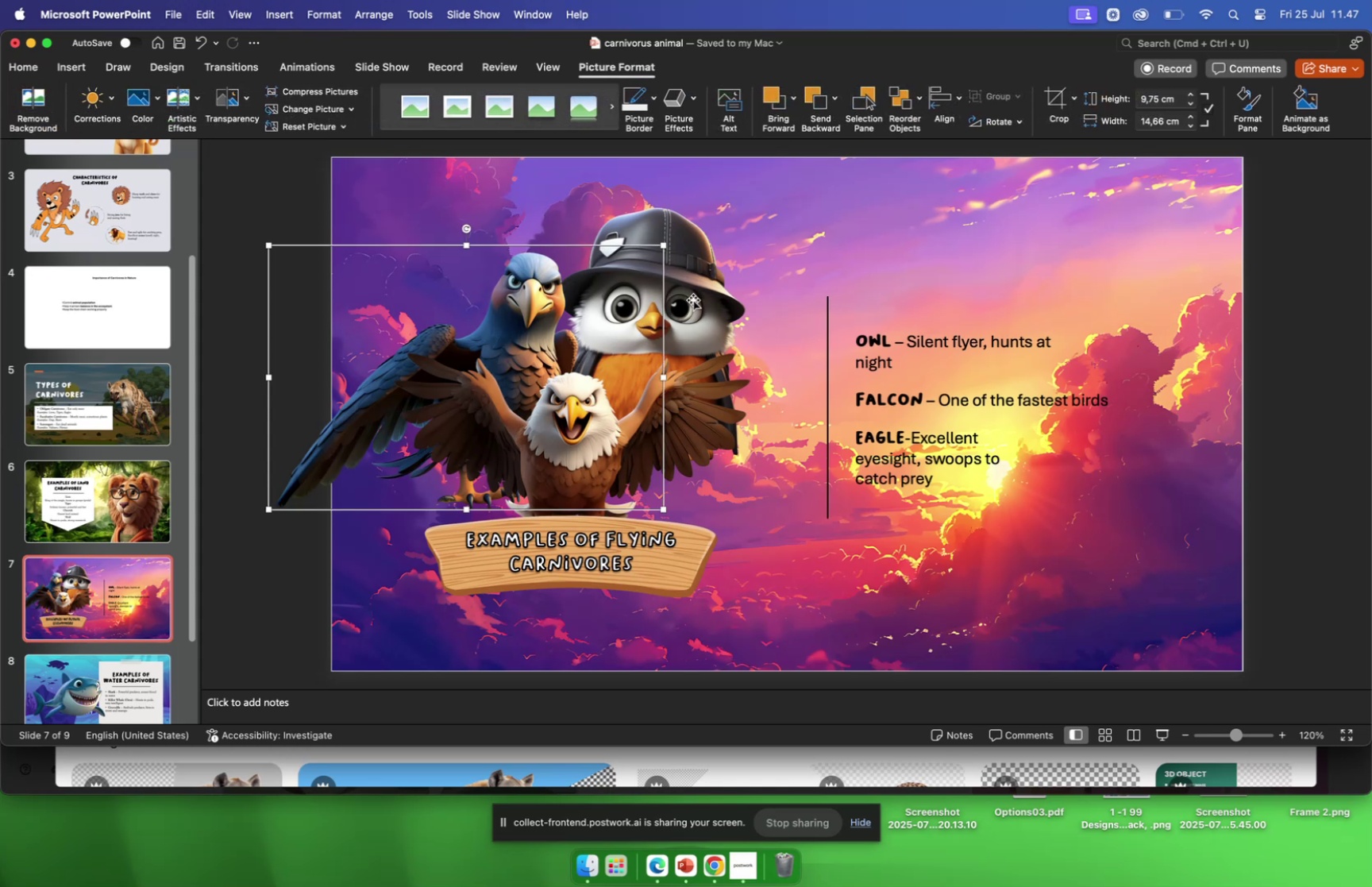 
left_click([693, 299])
 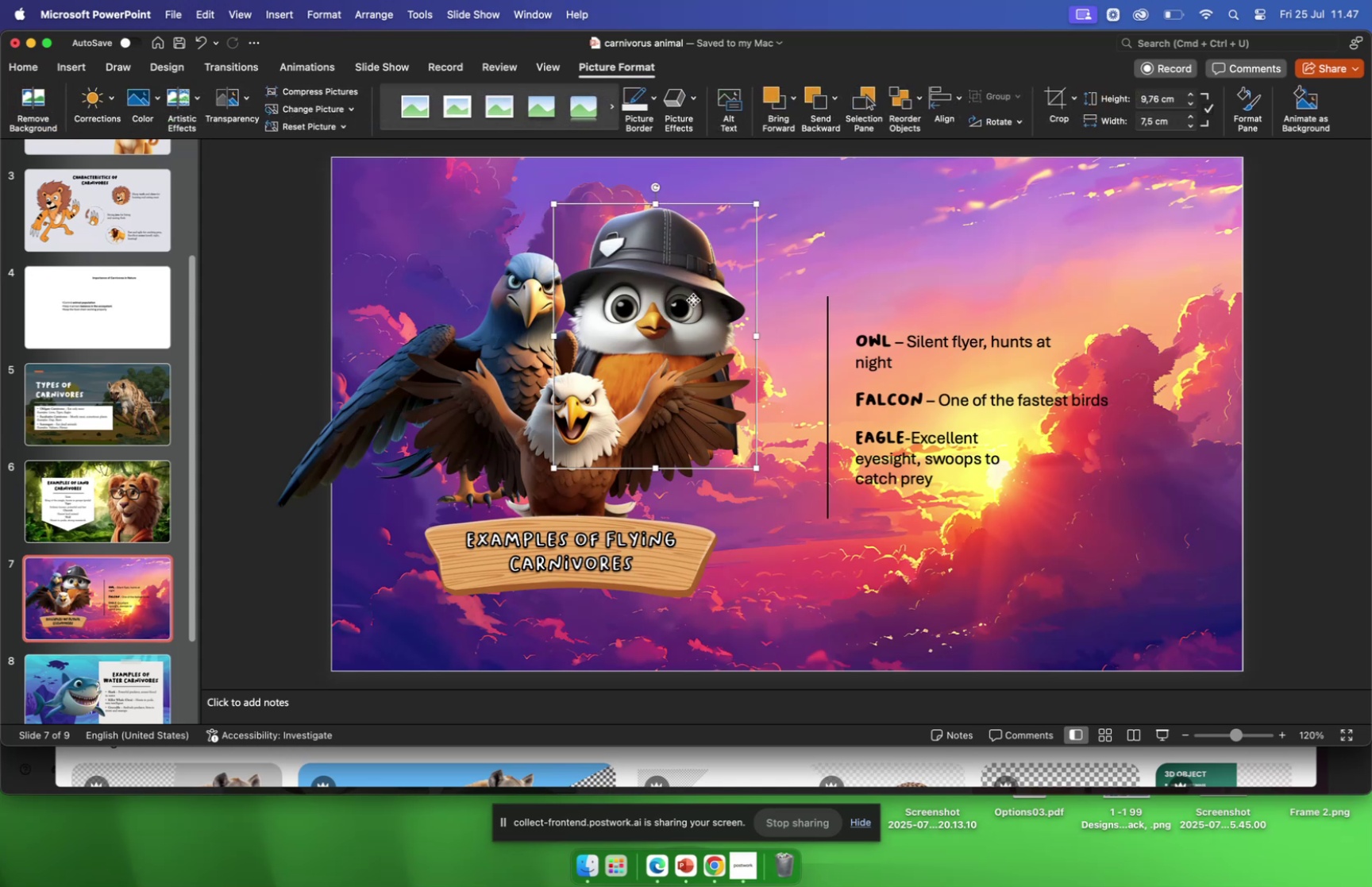 
key(Backspace)
 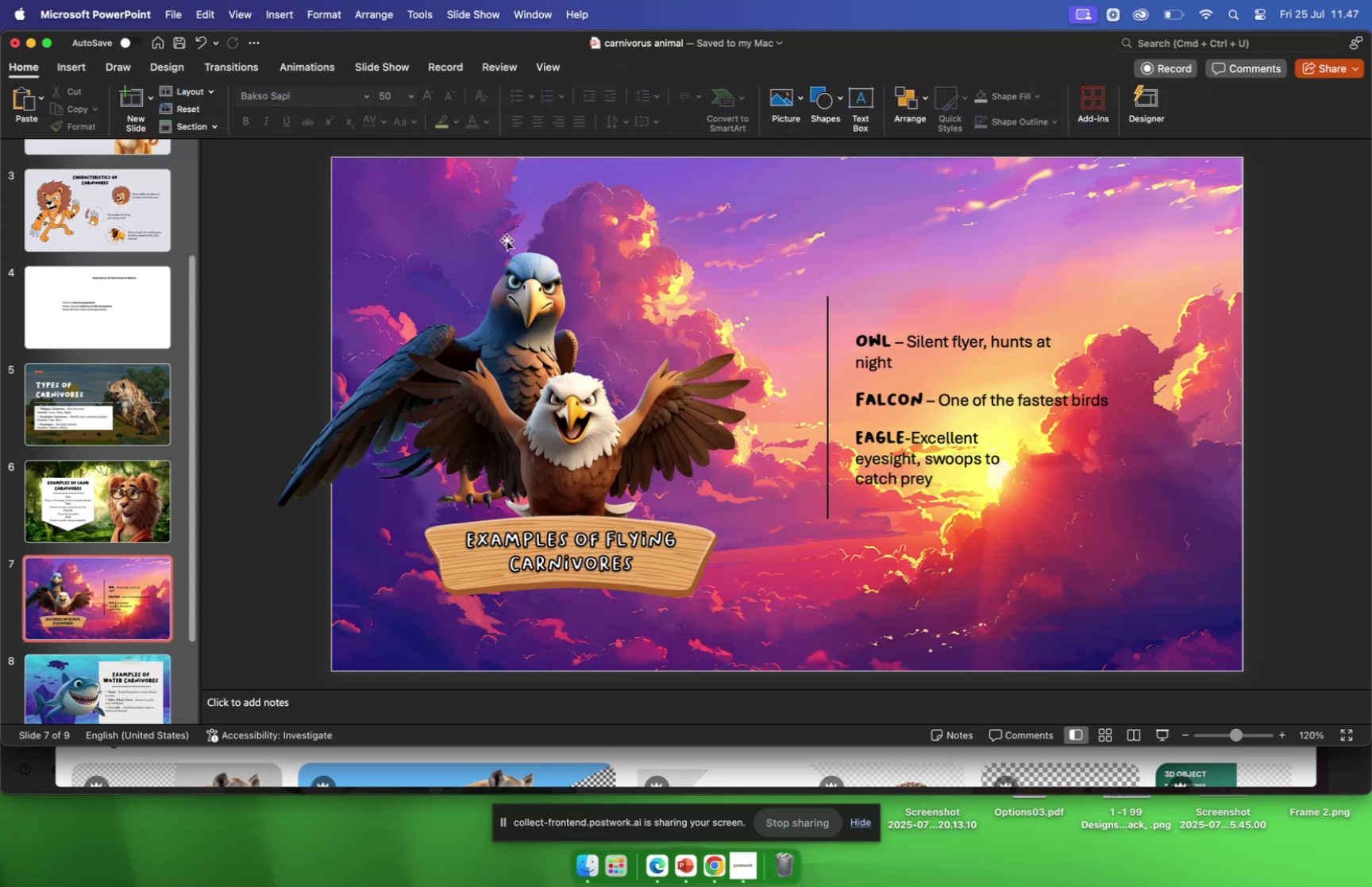 
left_click_drag(start_coordinate=[503, 312], to_coordinate=[520, 322])
 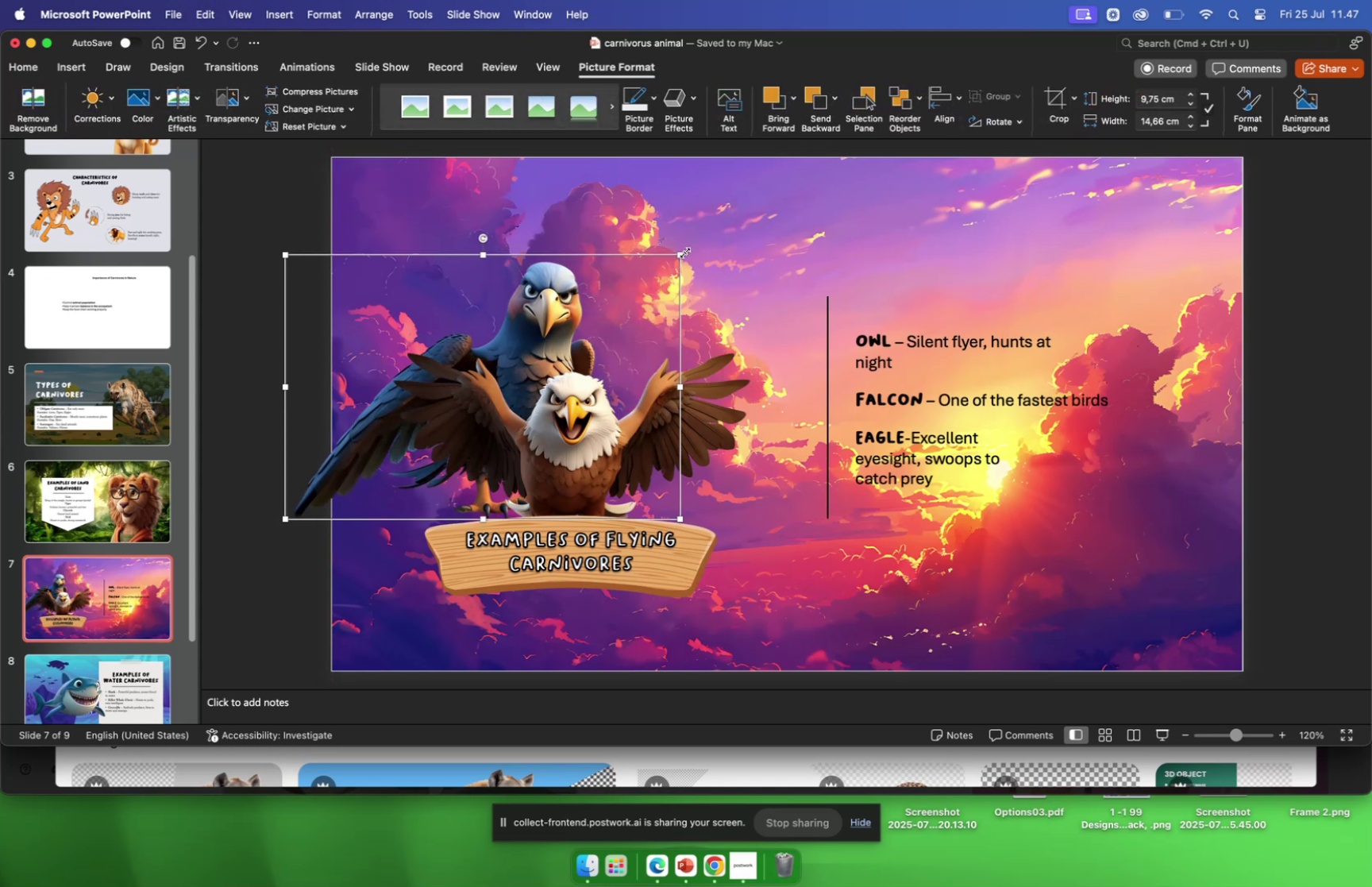 
left_click_drag(start_coordinate=[684, 252], to_coordinate=[737, 235])
 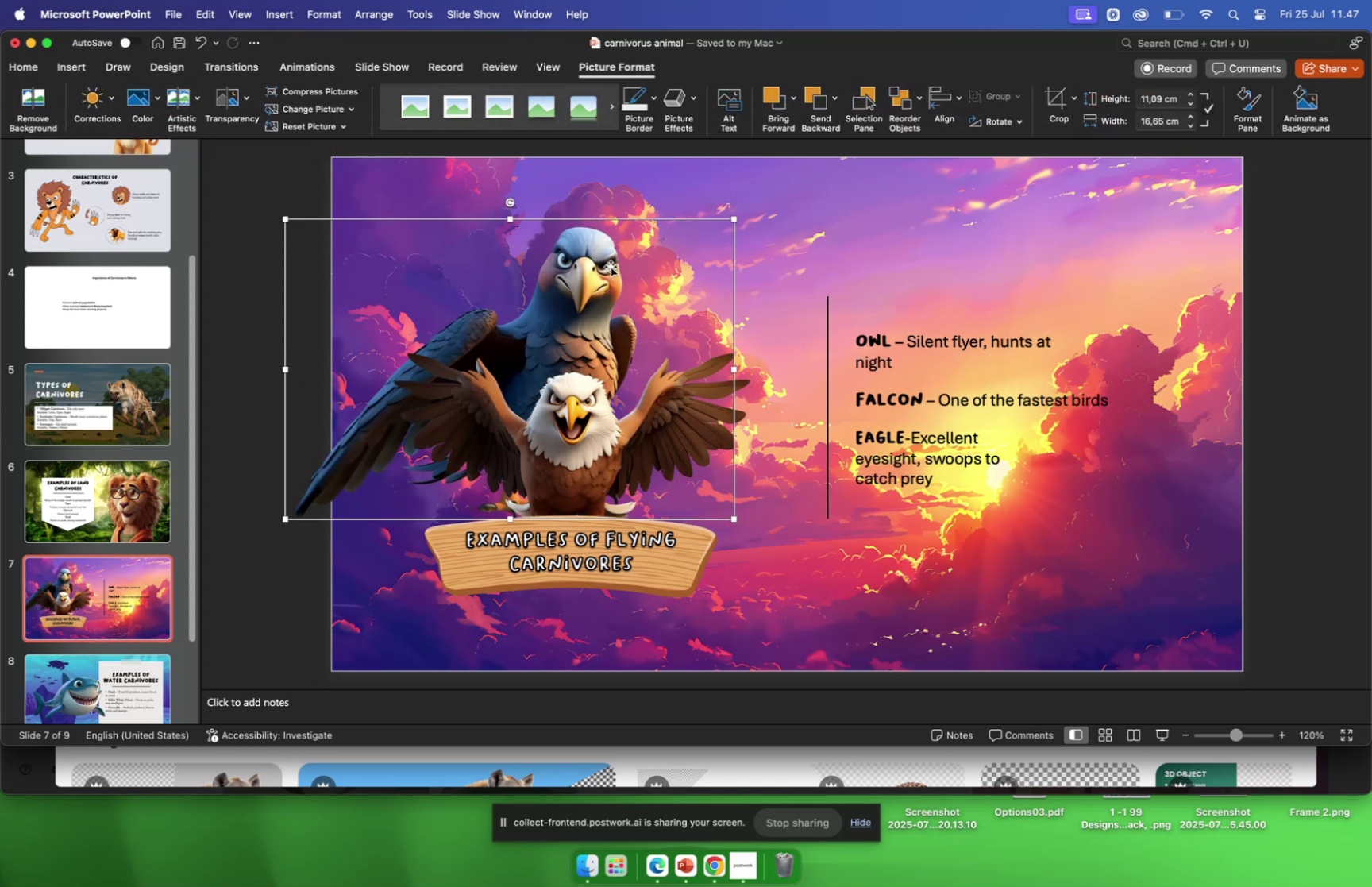 
left_click_drag(start_coordinate=[611, 266], to_coordinate=[592, 291])
 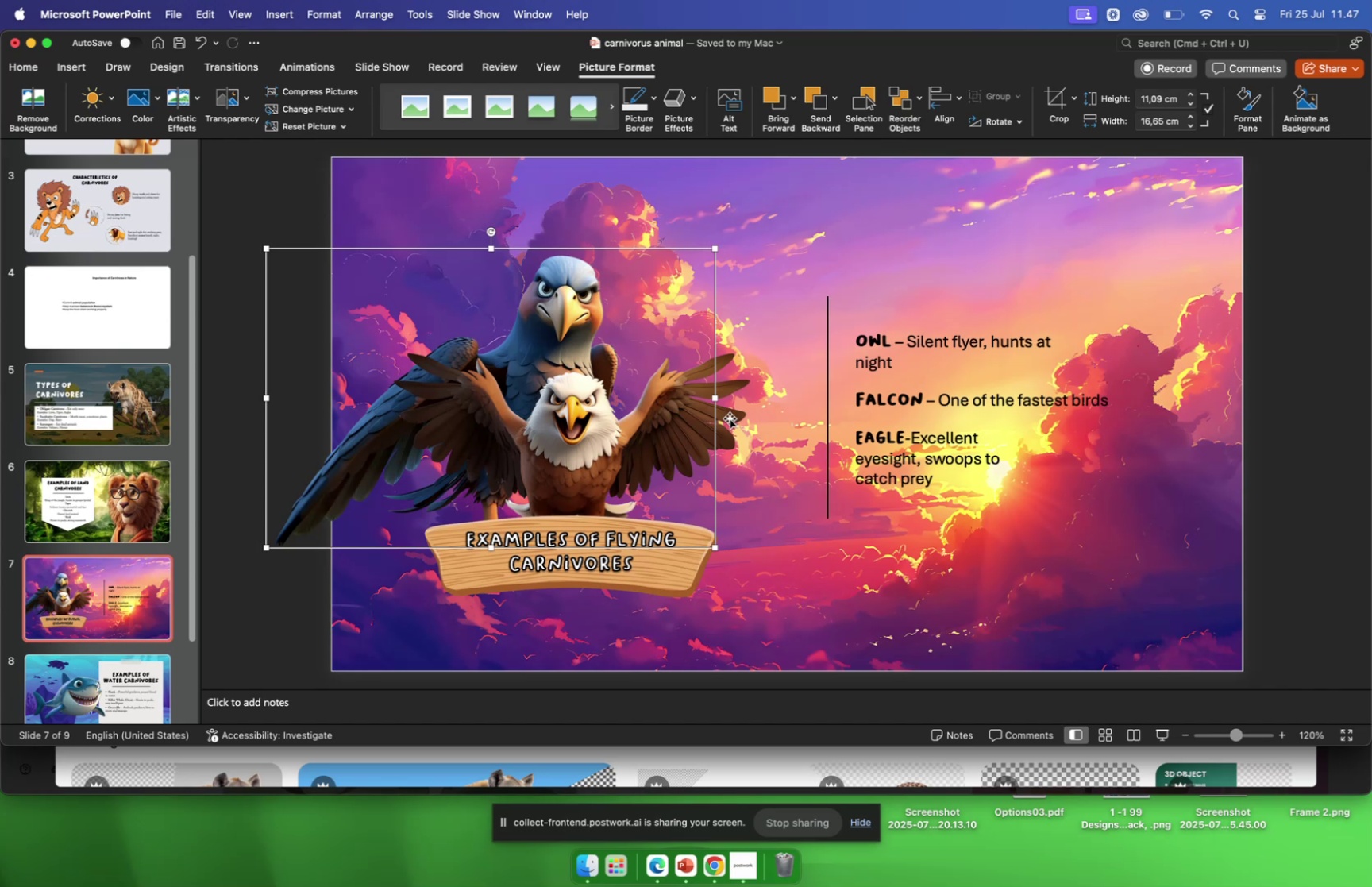 
left_click([729, 415])
 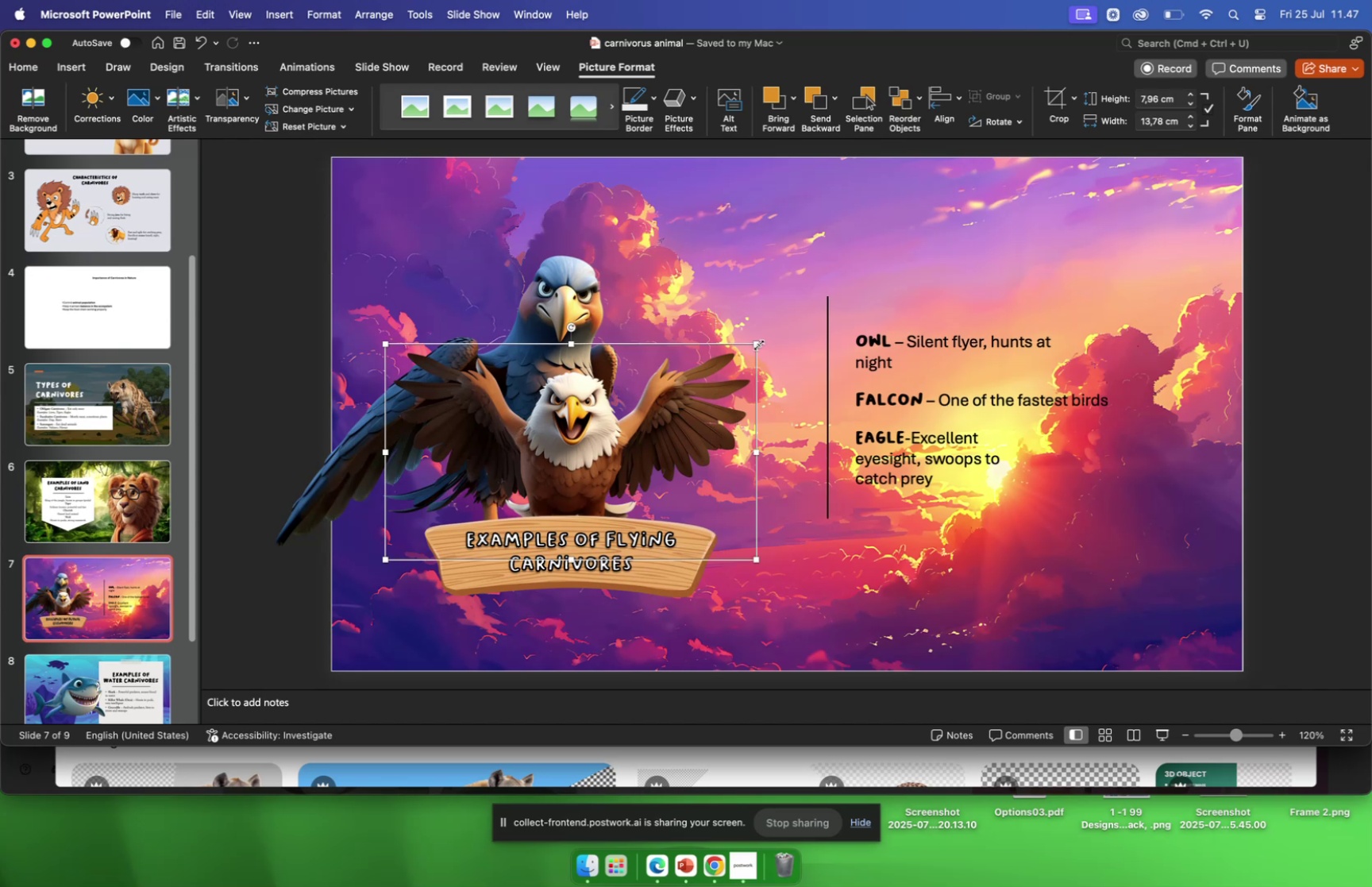 
left_click_drag(start_coordinate=[758, 344], to_coordinate=[845, 306])
 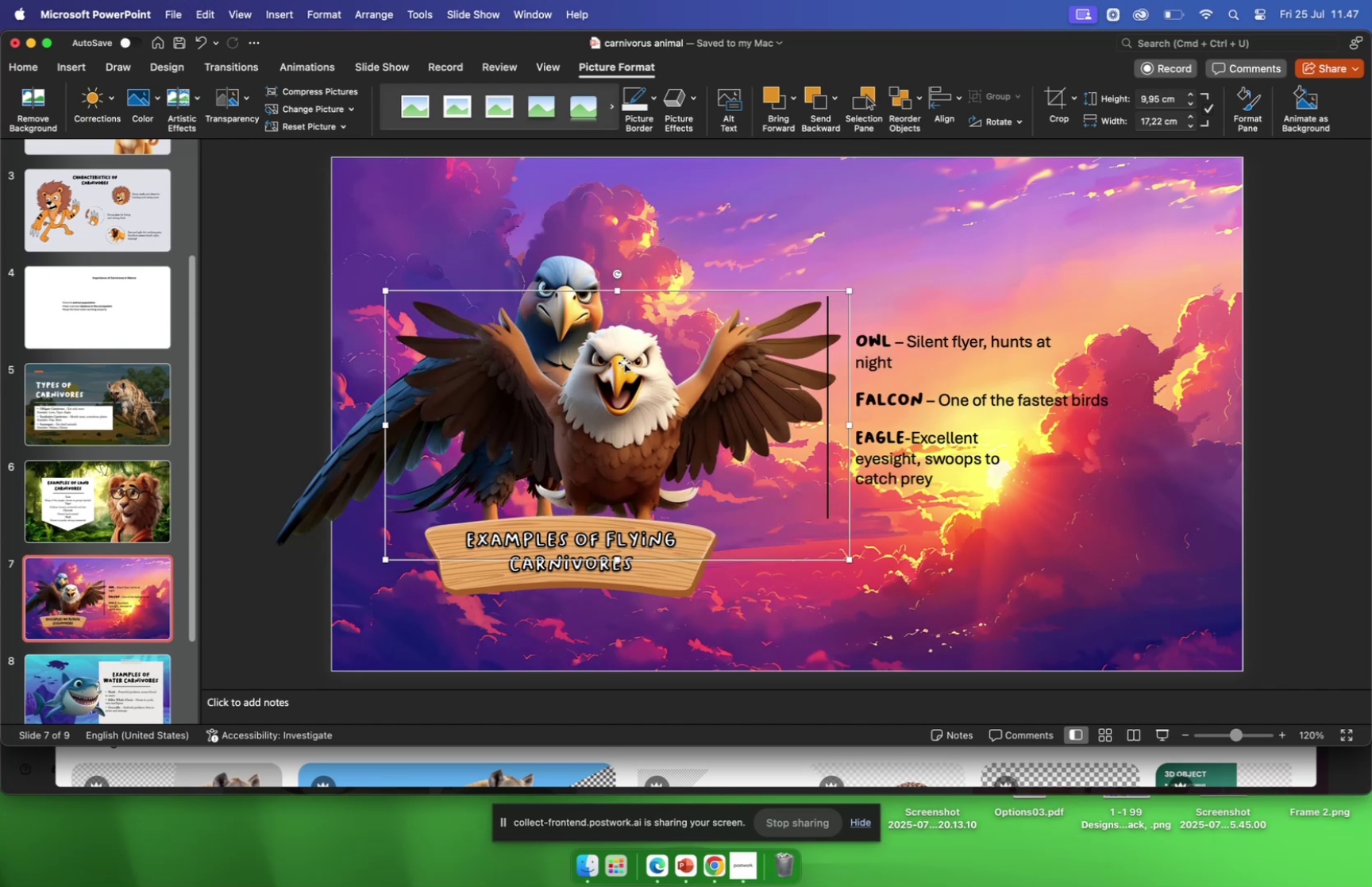 
left_click_drag(start_coordinate=[623, 361], to_coordinate=[589, 364])
 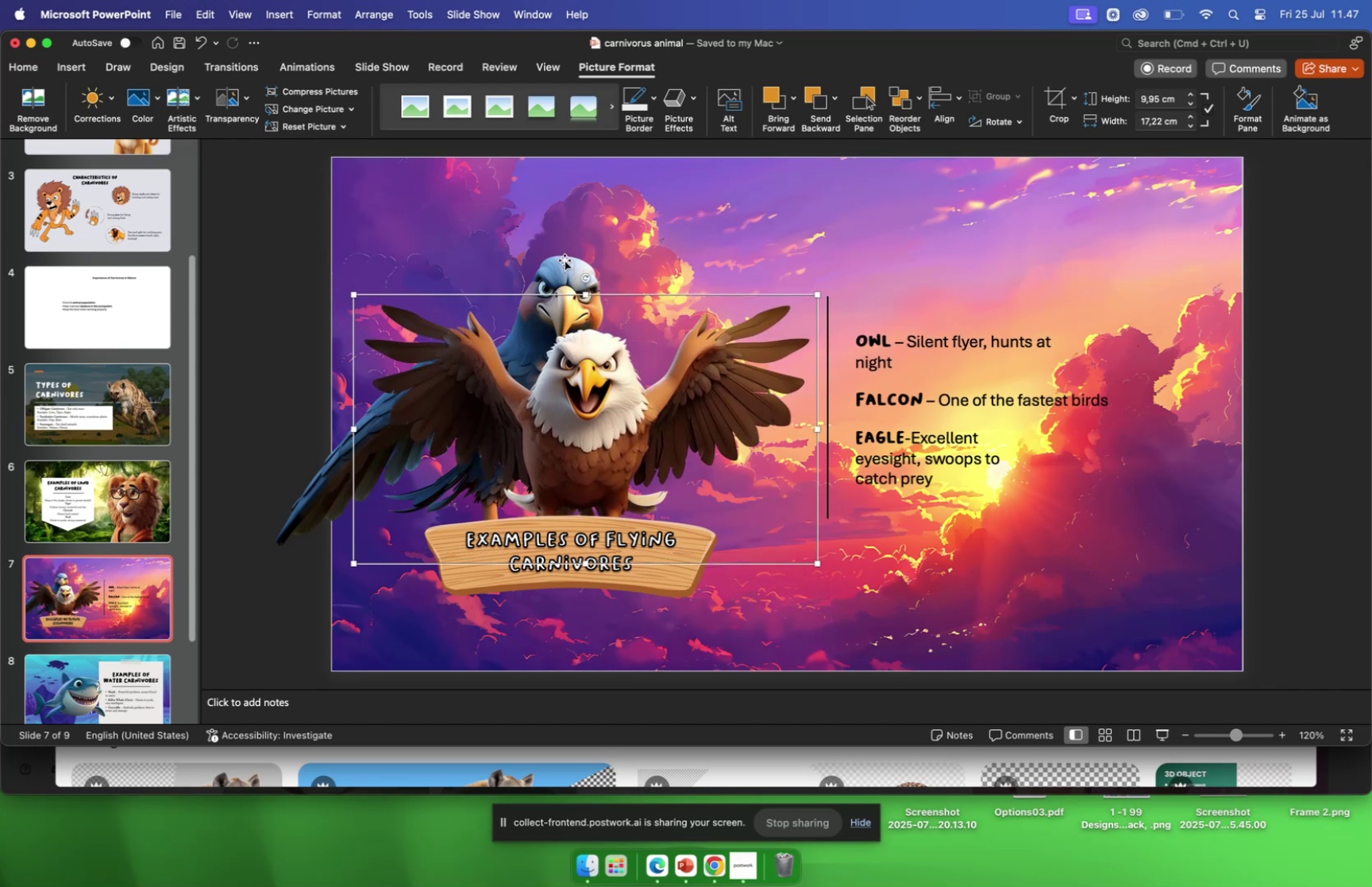 
left_click([565, 260])
 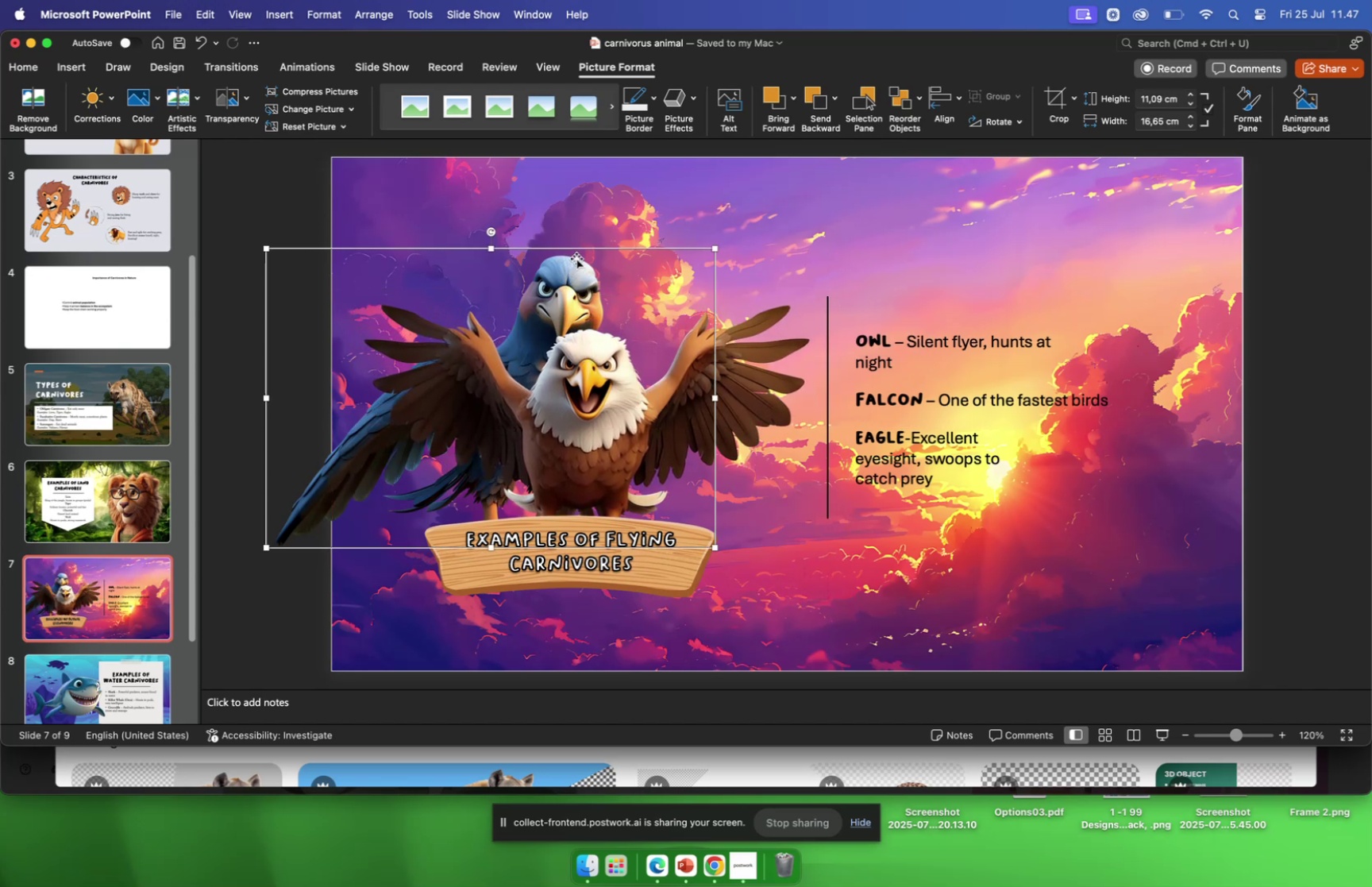 
left_click_drag(start_coordinate=[575, 260], to_coordinate=[696, 260])
 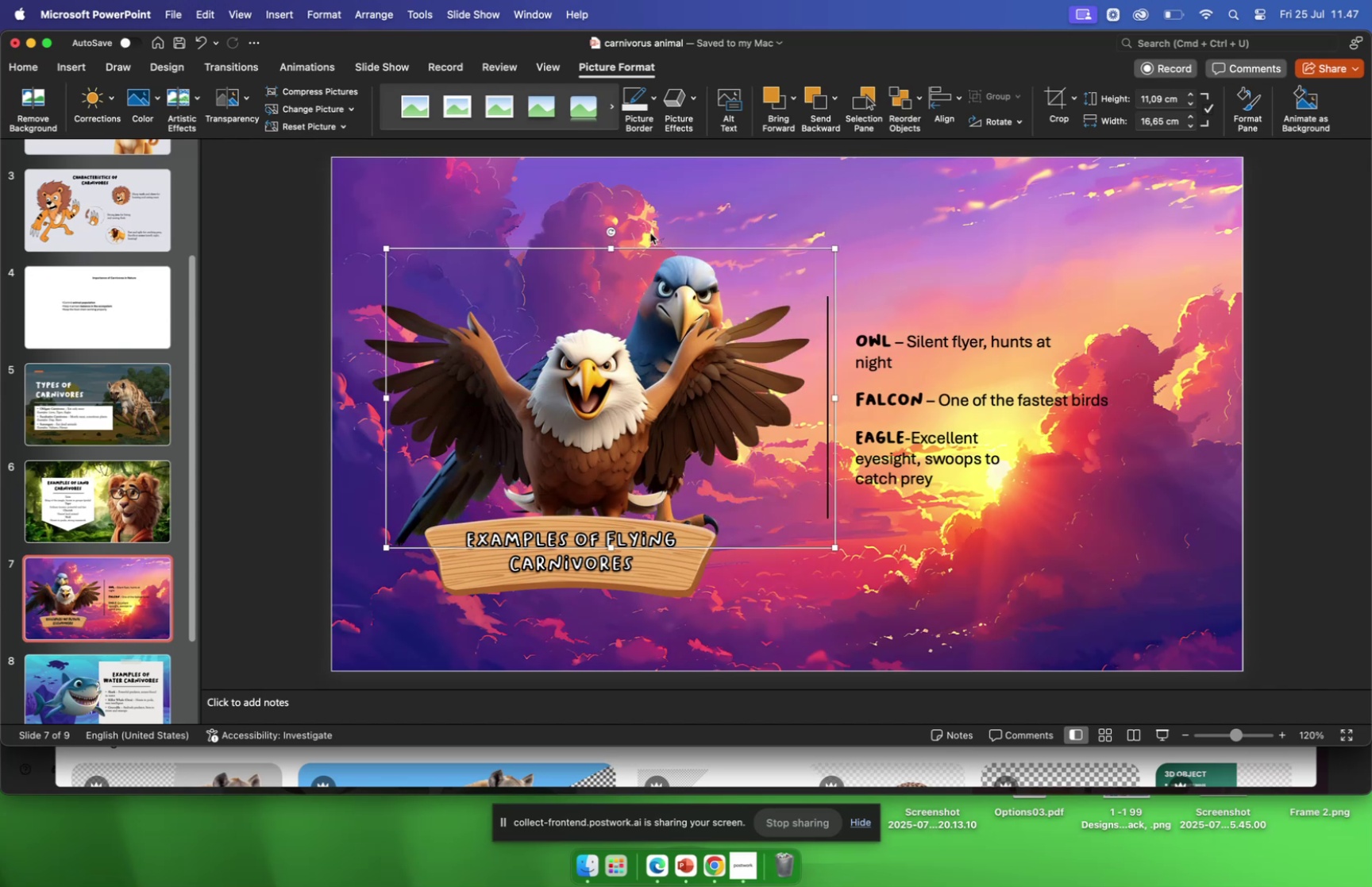 
left_click_drag(start_coordinate=[648, 231], to_coordinate=[633, 221])
 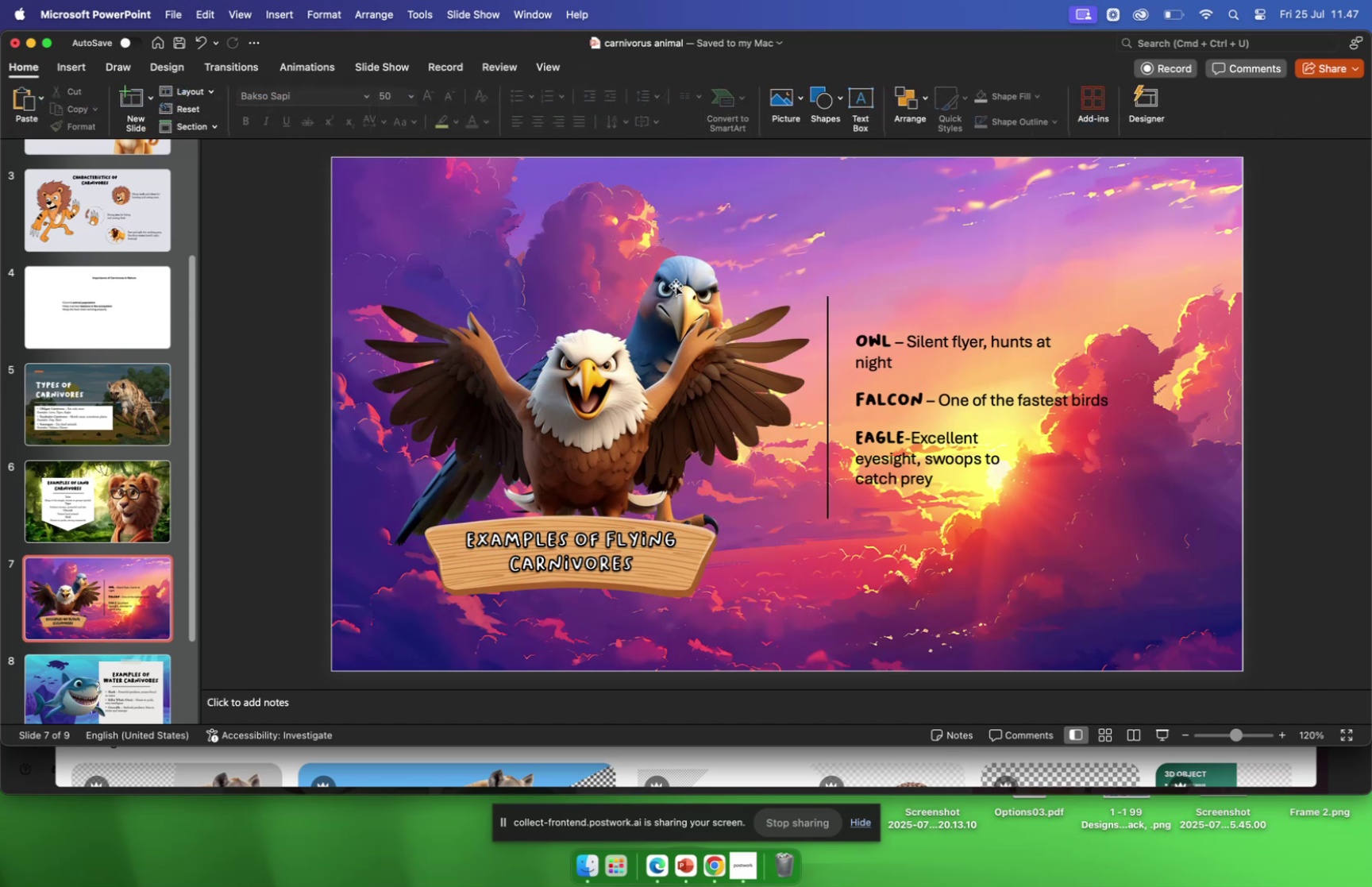 
left_click_drag(start_coordinate=[681, 289], to_coordinate=[645, 246])
 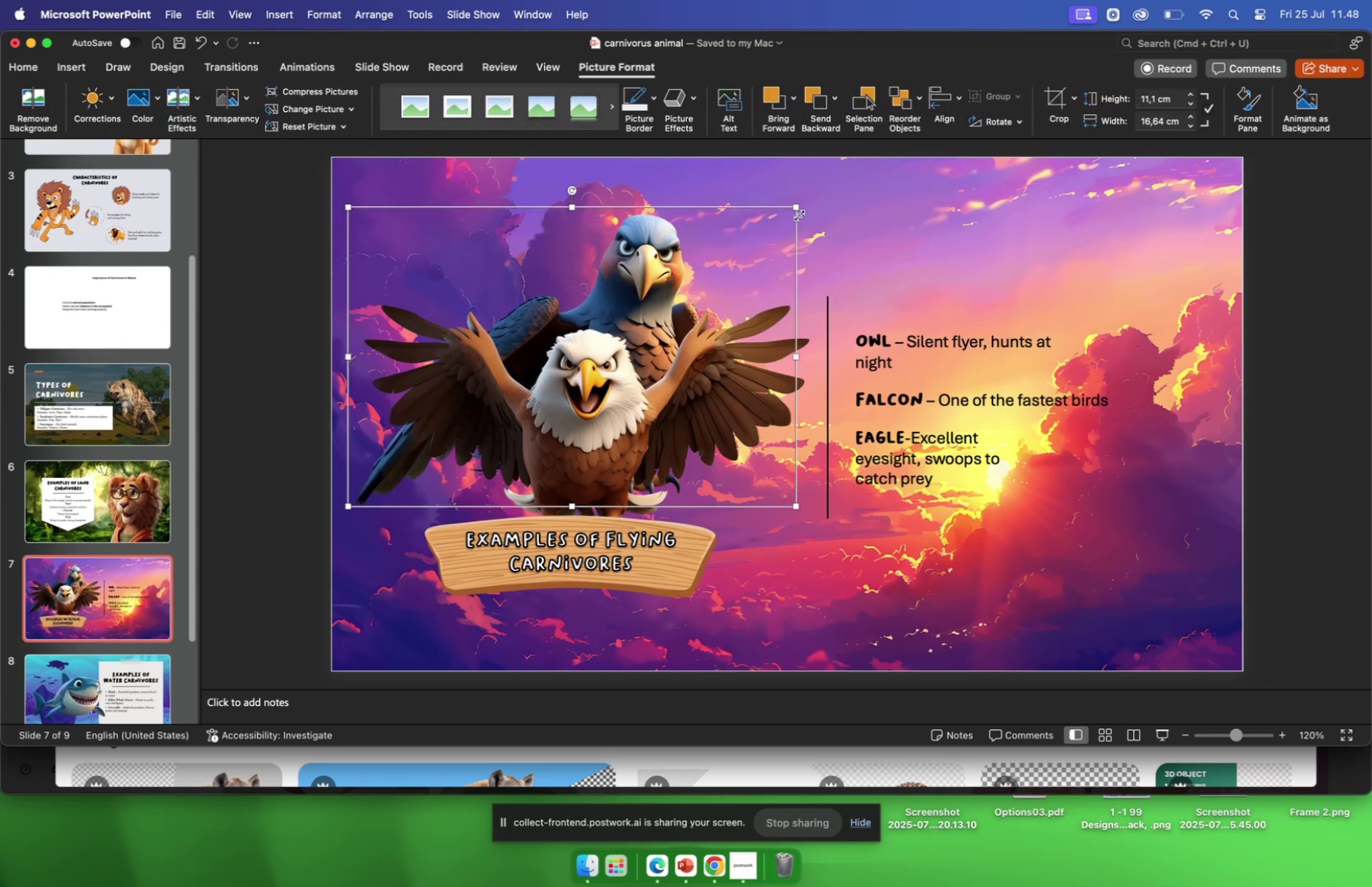 
left_click_drag(start_coordinate=[797, 209], to_coordinate=[825, 210])
 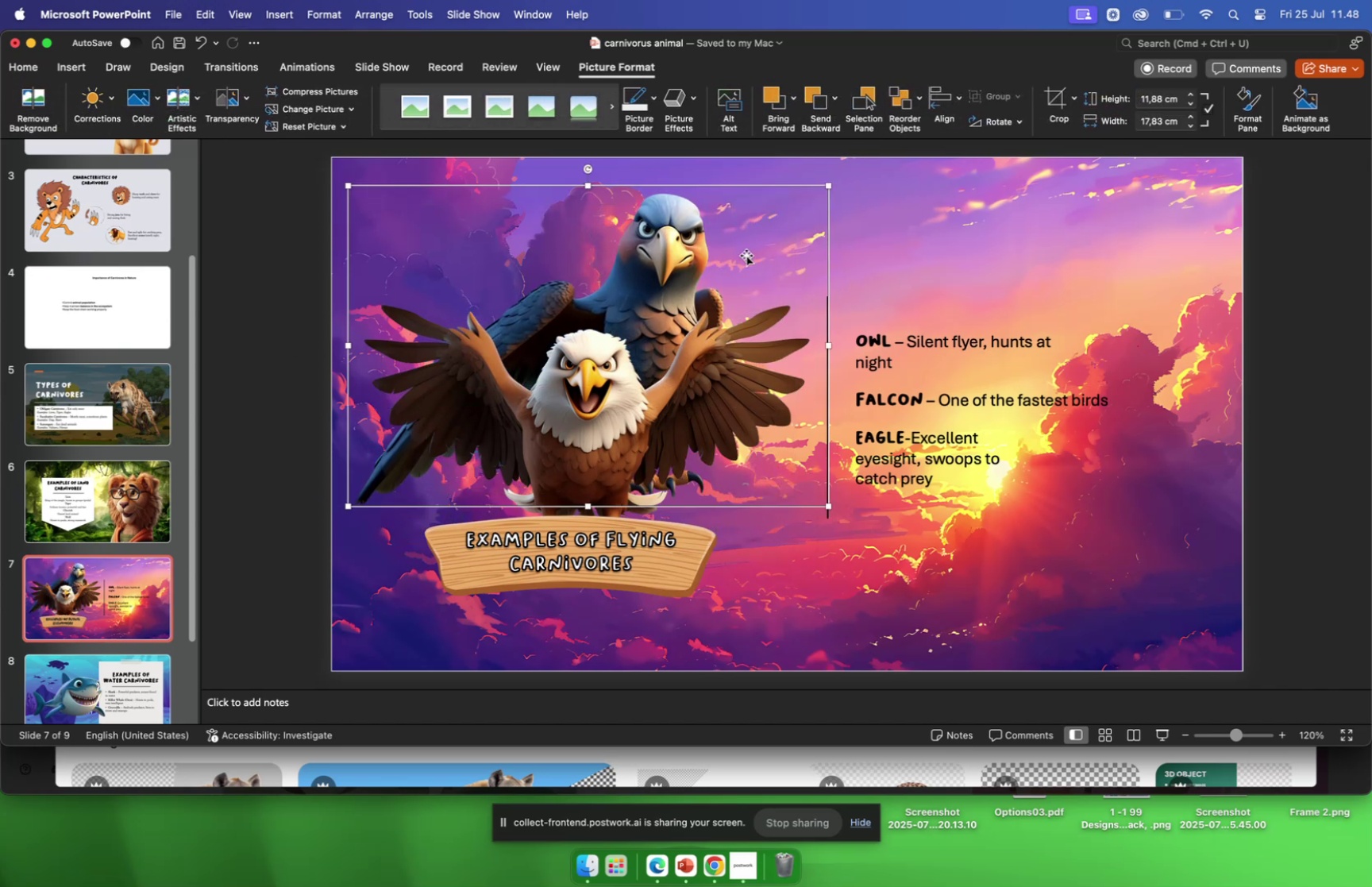 
left_click_drag(start_coordinate=[746, 254], to_coordinate=[753, 292])
 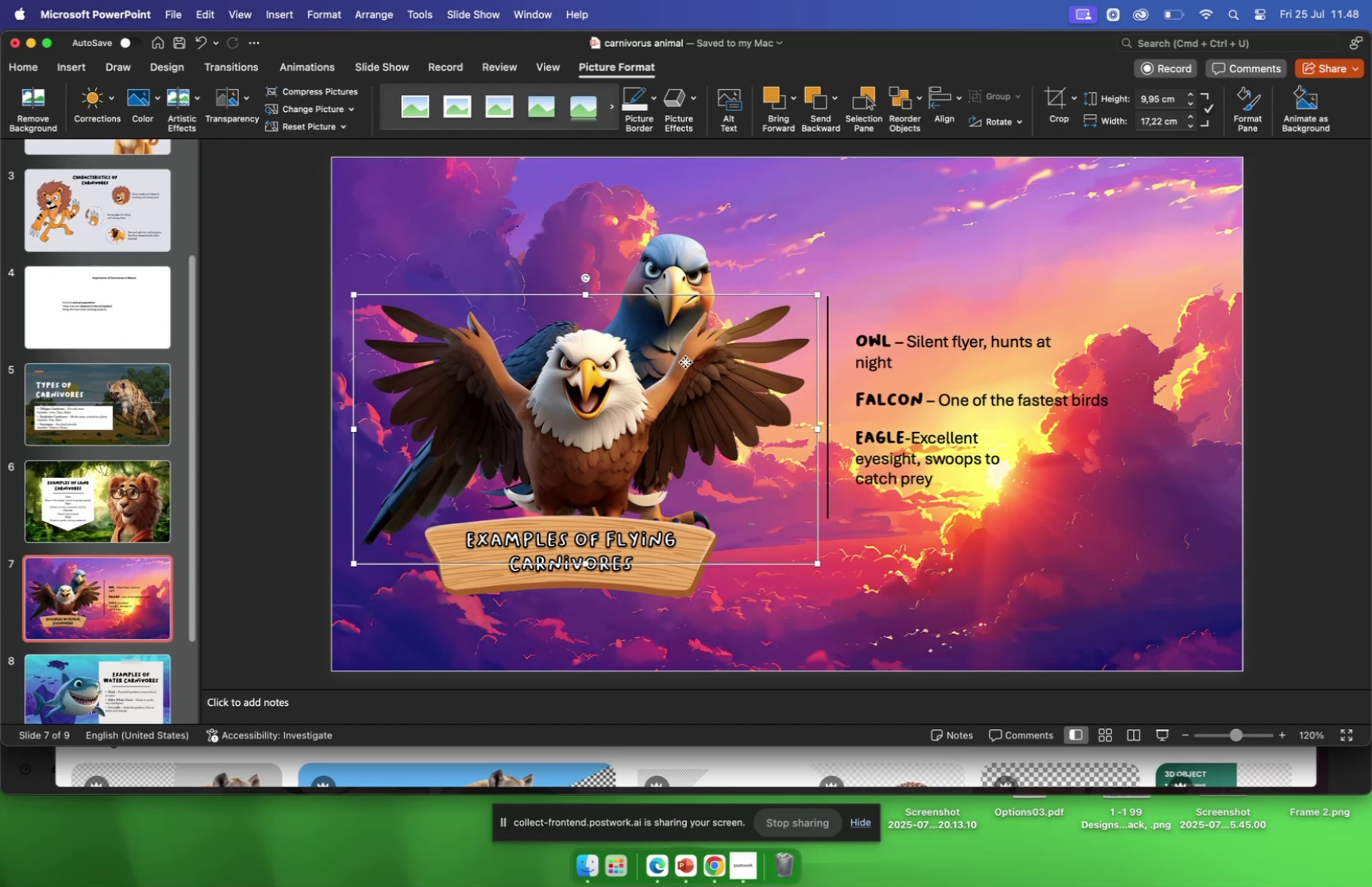 
left_click_drag(start_coordinate=[680, 363], to_coordinate=[675, 376])
 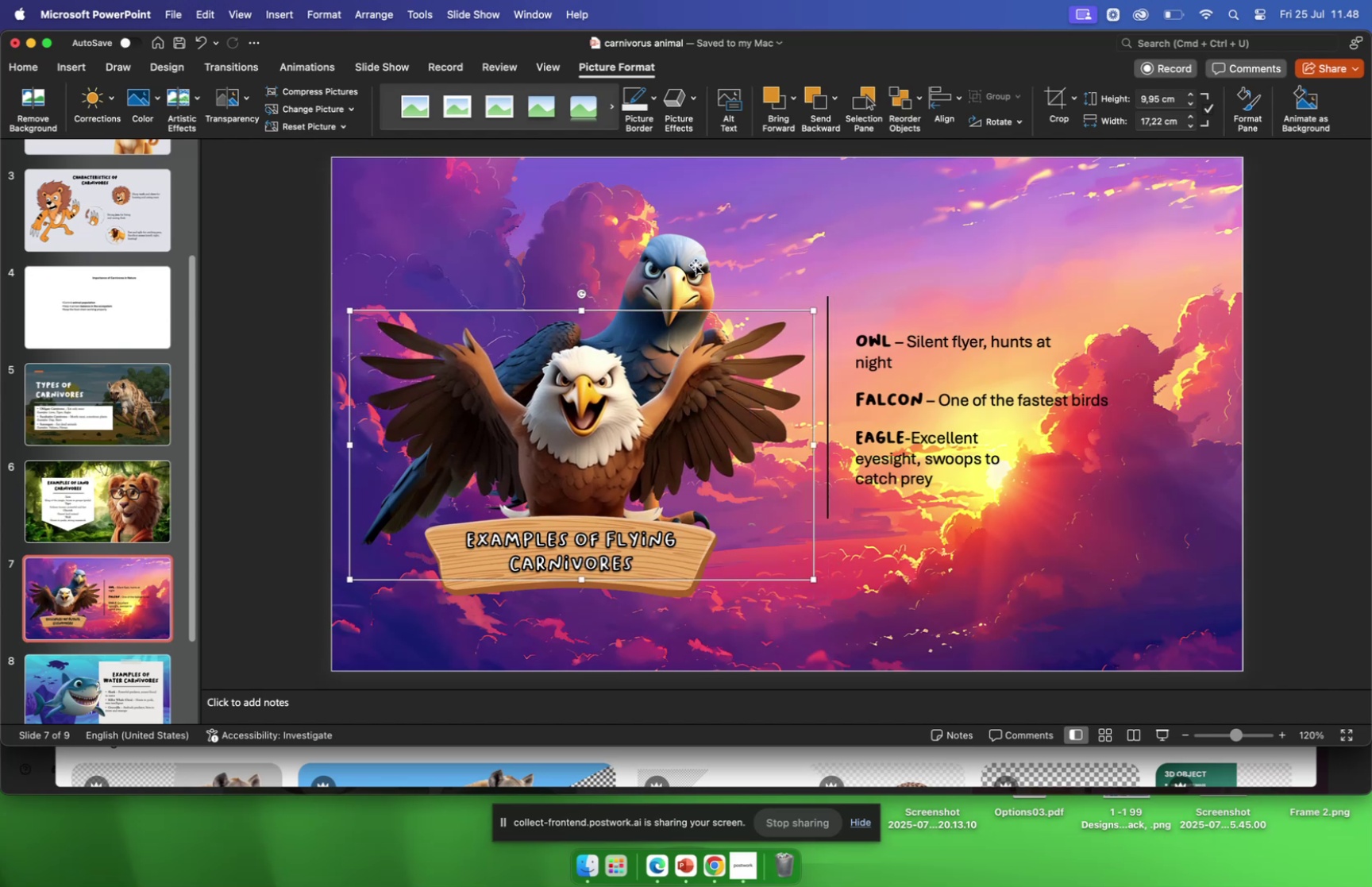 
left_click_drag(start_coordinate=[696, 264], to_coordinate=[653, 248])
 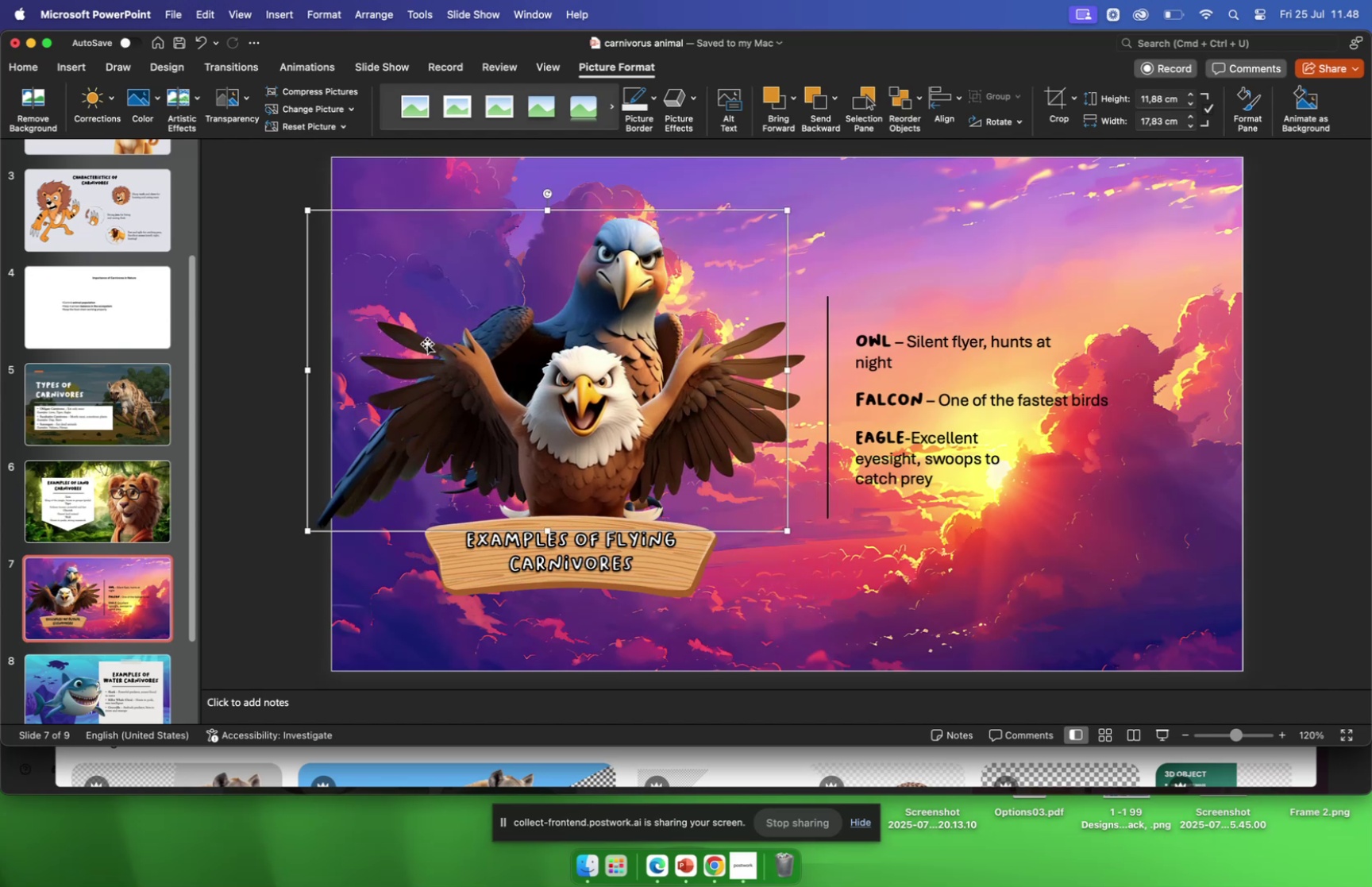 
wait(5.84)
 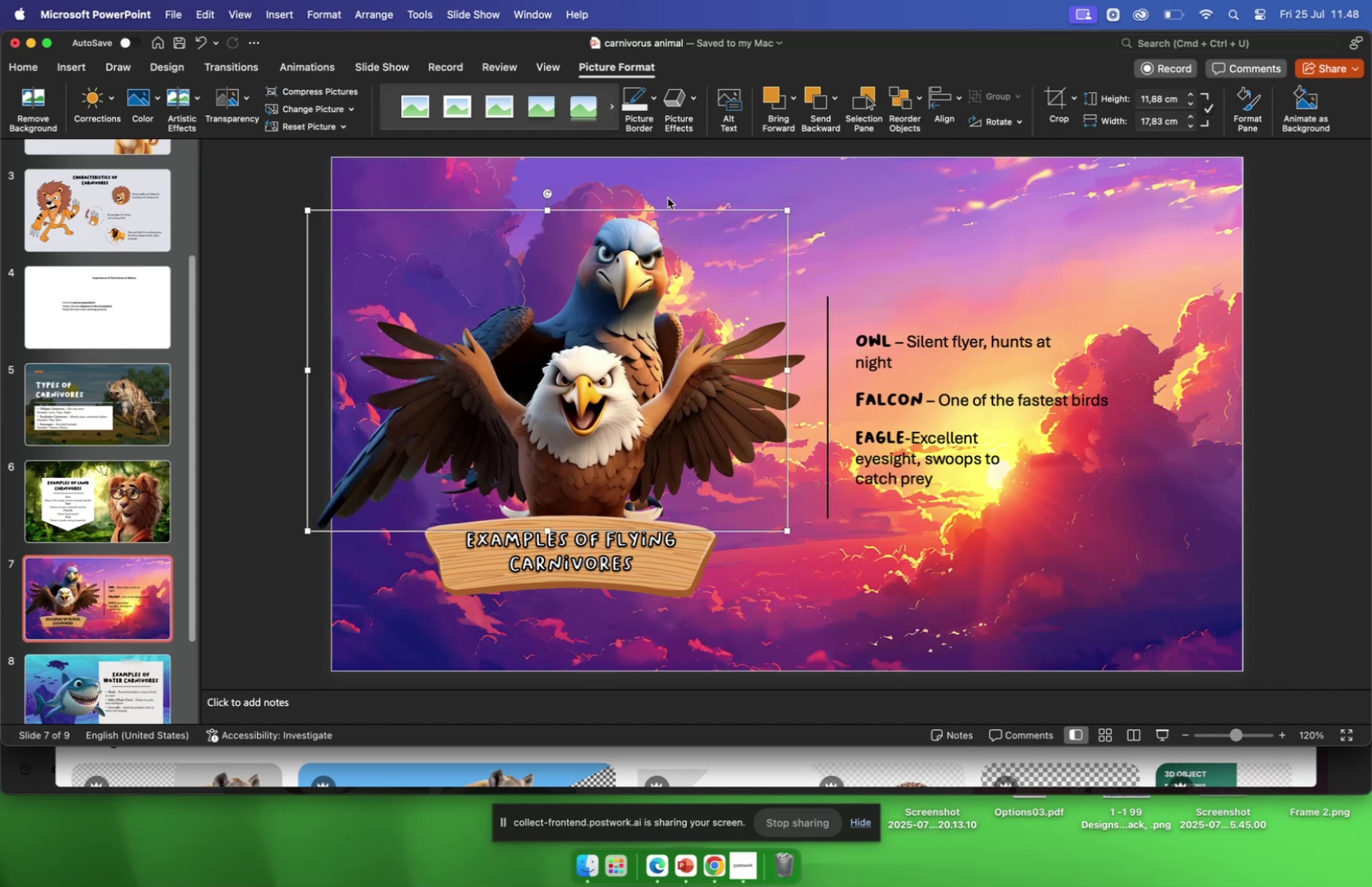 
left_click([265, 278])
 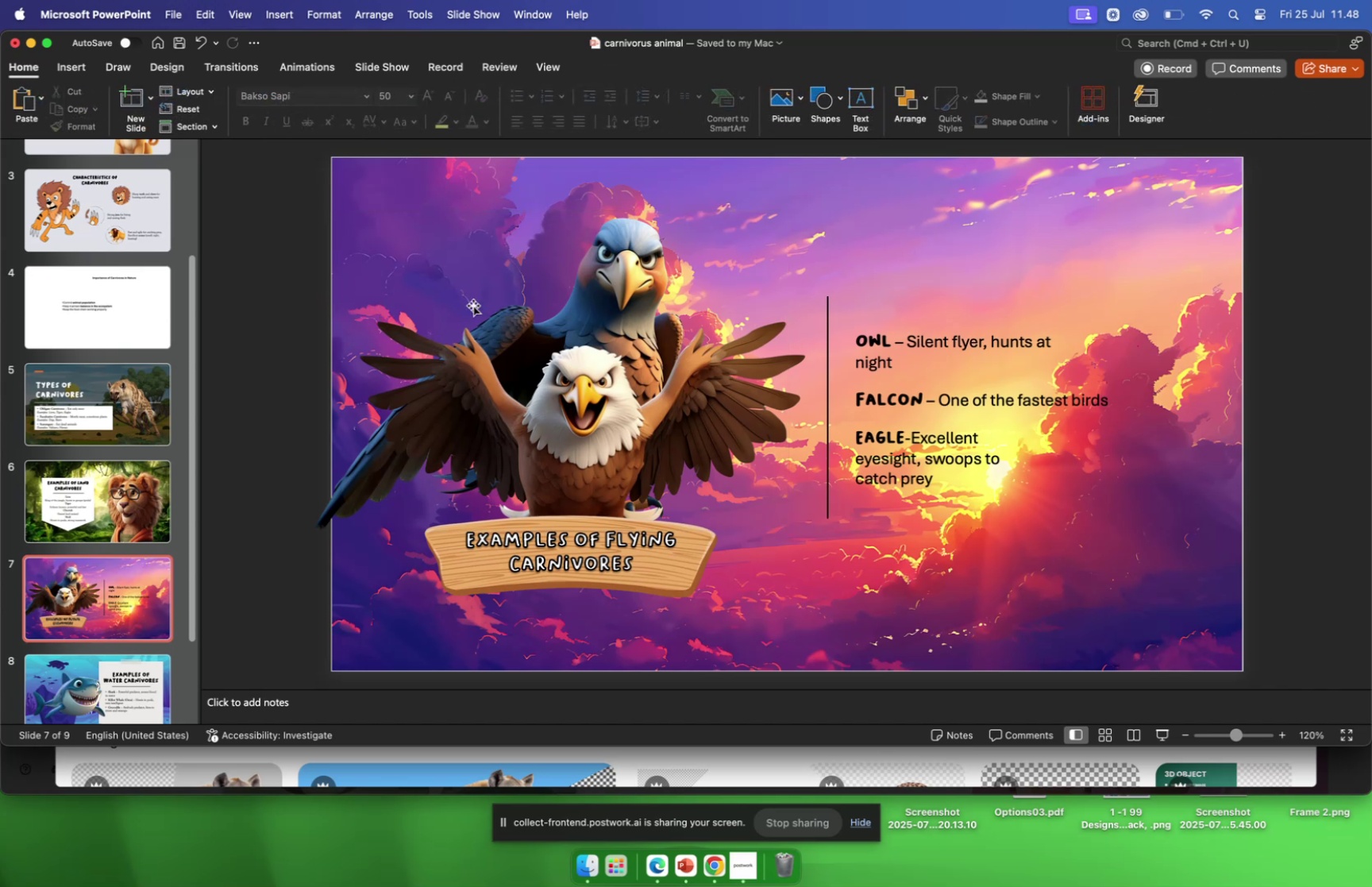 
scroll: coordinate [189, 297], scroll_direction: down, amount: 2.0
 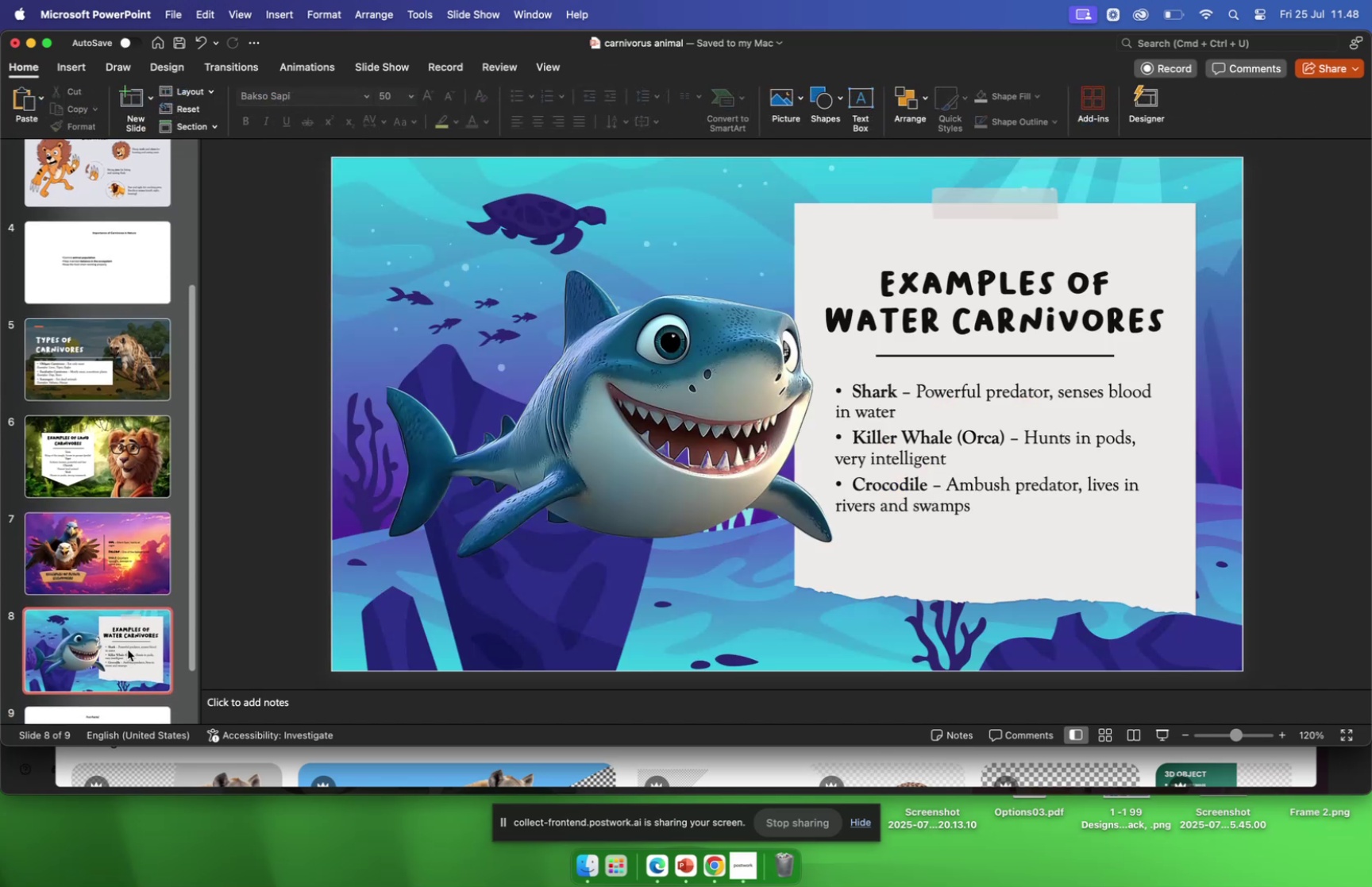 
left_click([141, 542])
 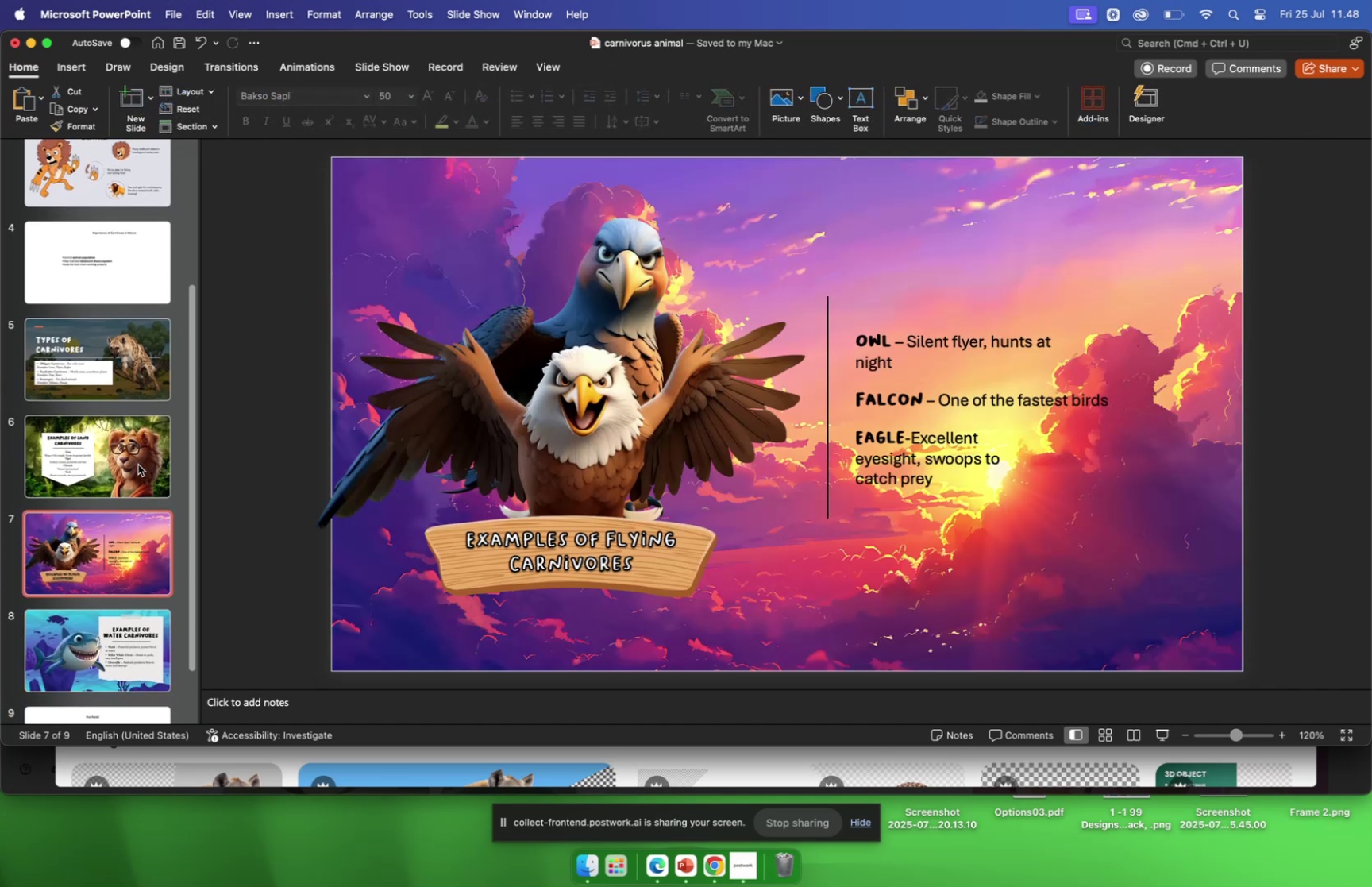 
left_click([138, 464])
 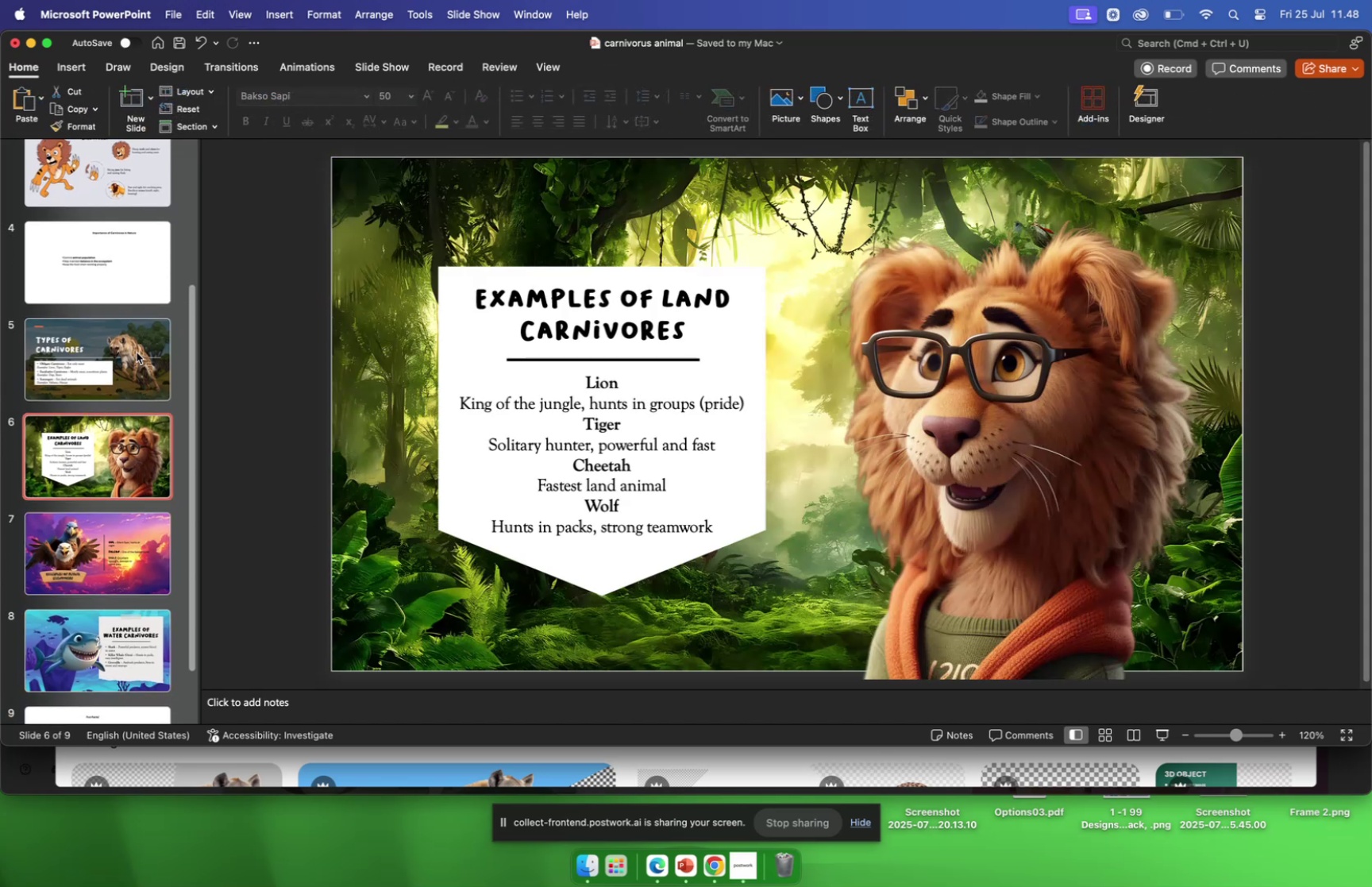 
left_click([137, 352])
 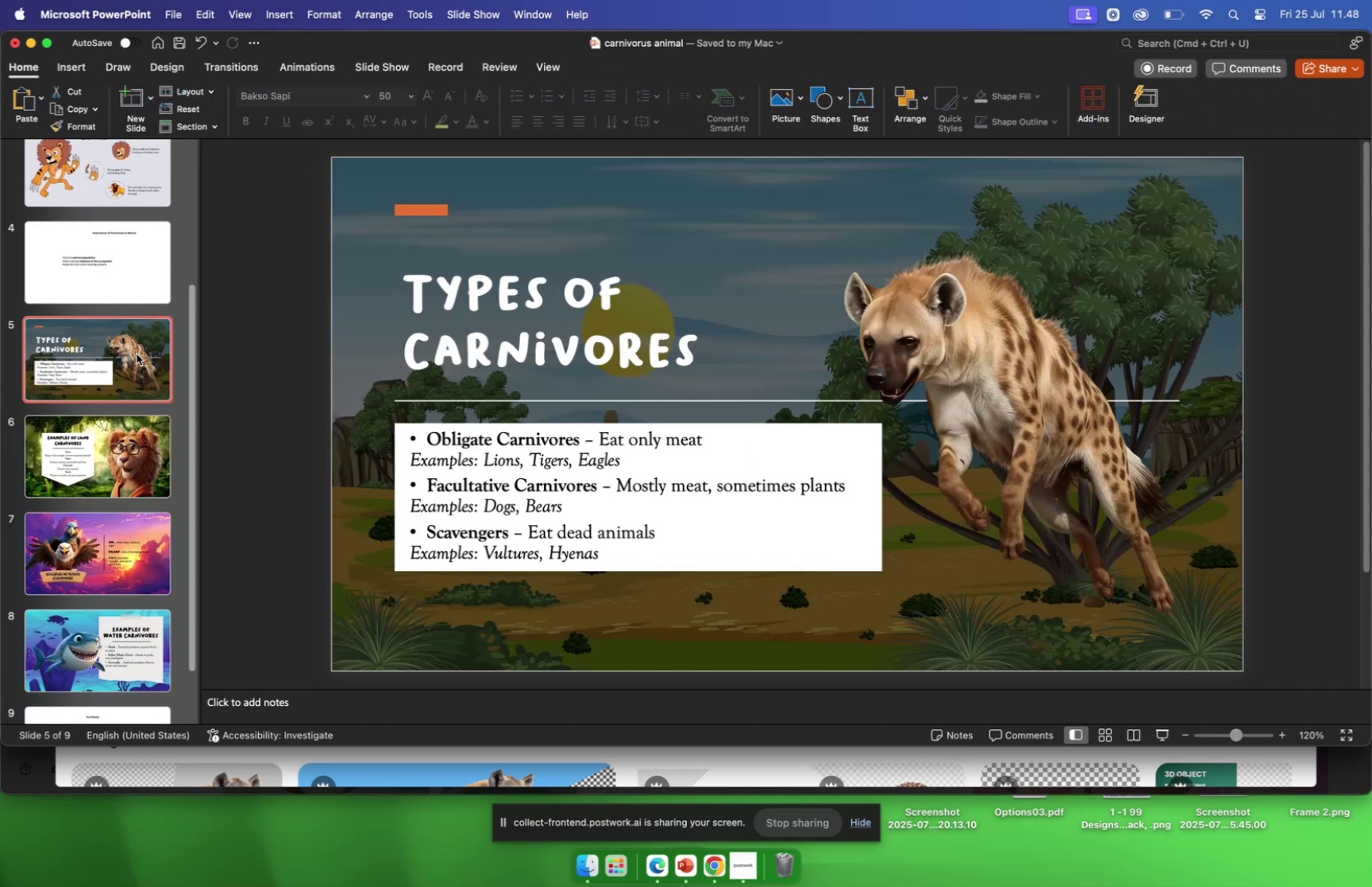 
scroll: coordinate [137, 364], scroll_direction: down, amount: 3.0
 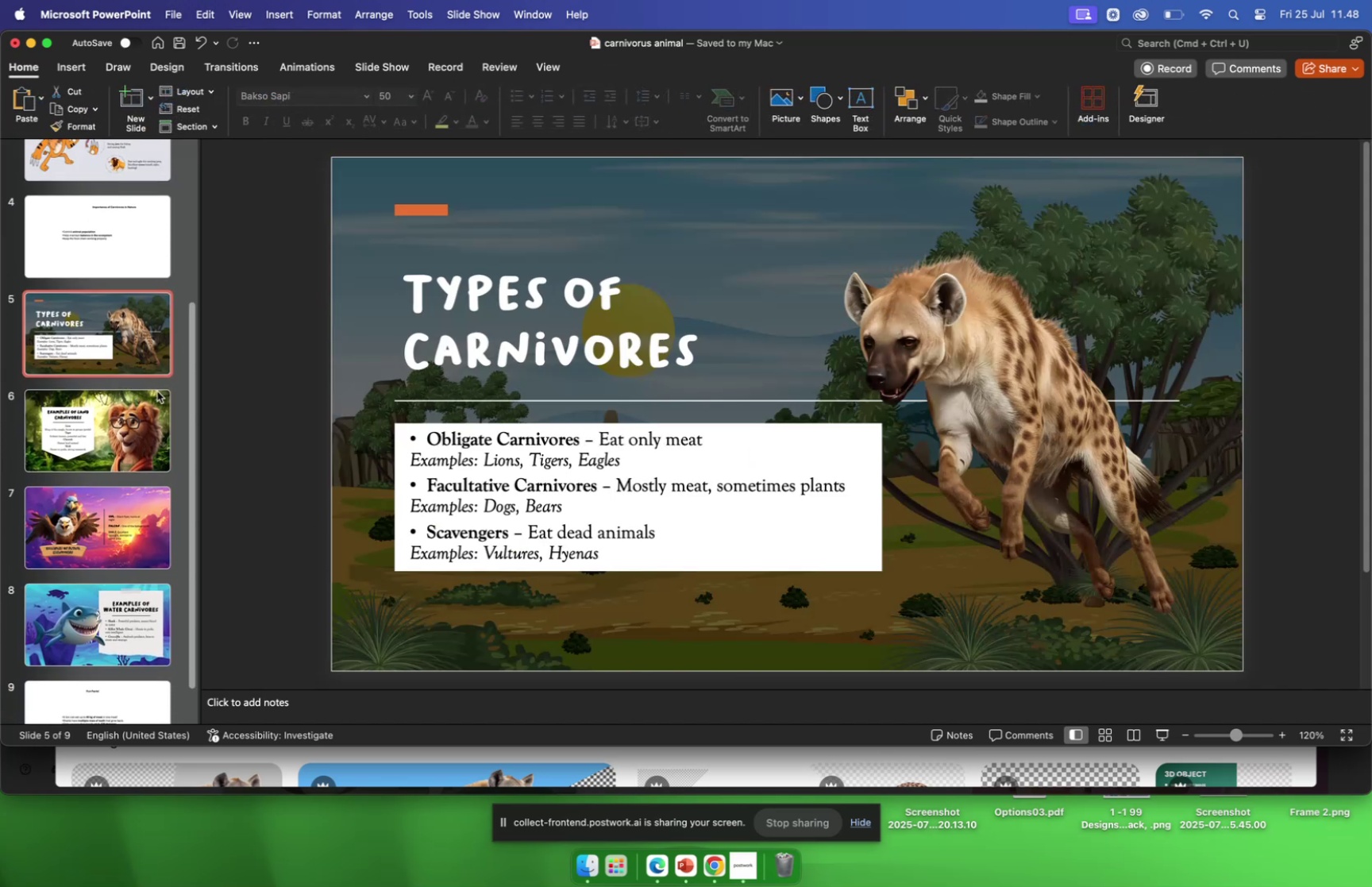 
scroll: coordinate [148, 397], scroll_direction: up, amount: 35.0
 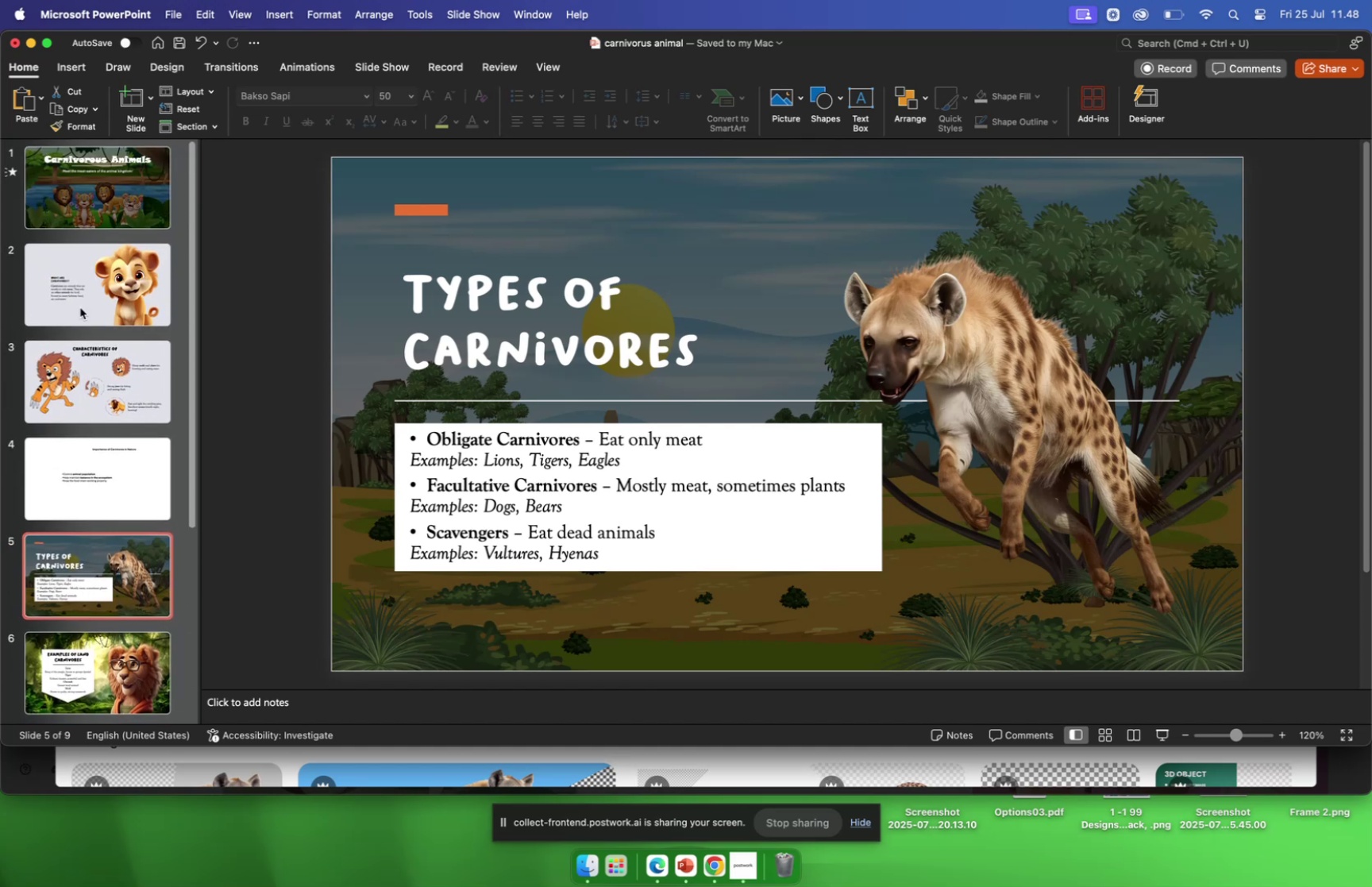 
left_click([80, 307])
 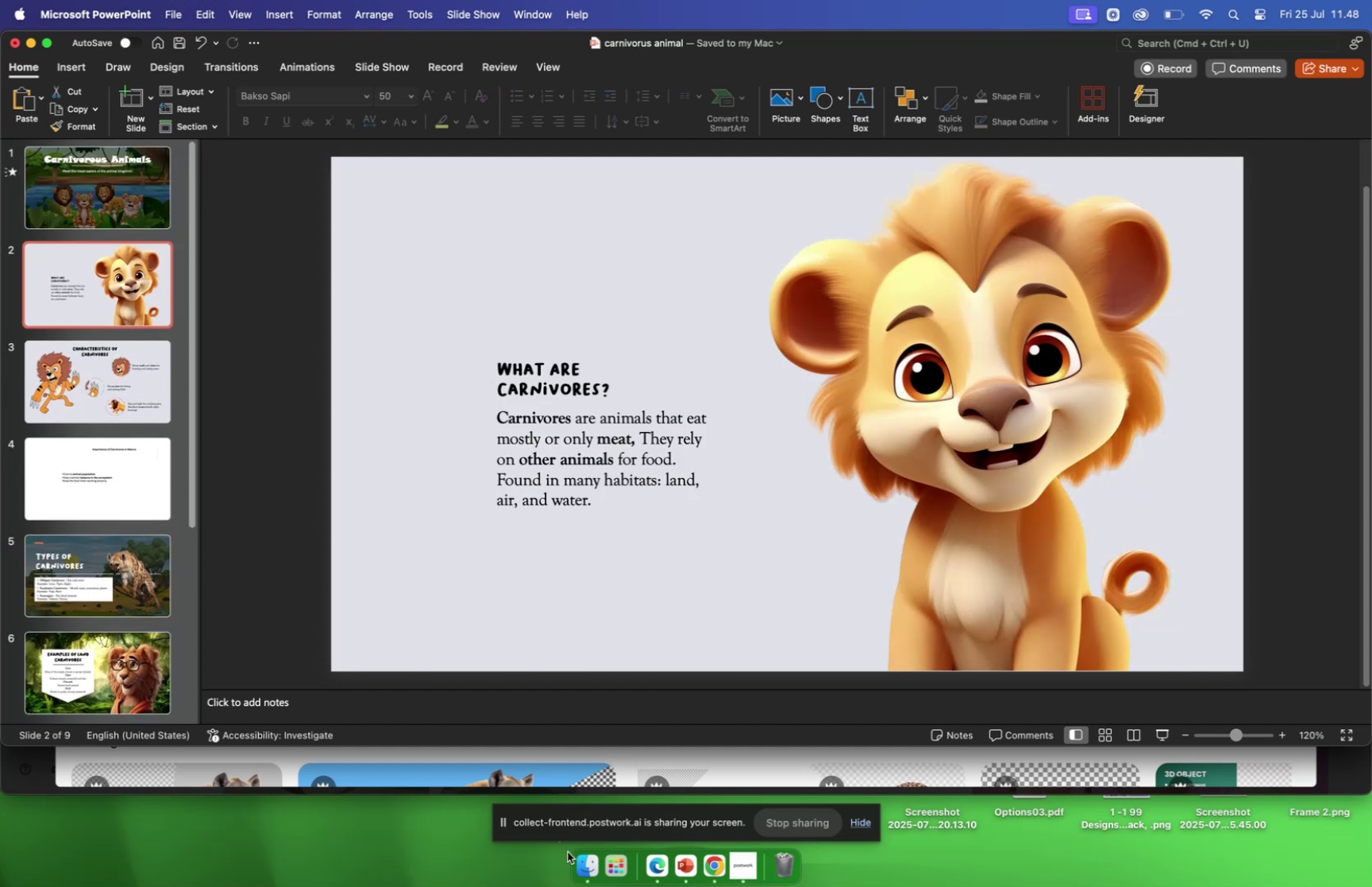 
left_click([712, 870])
 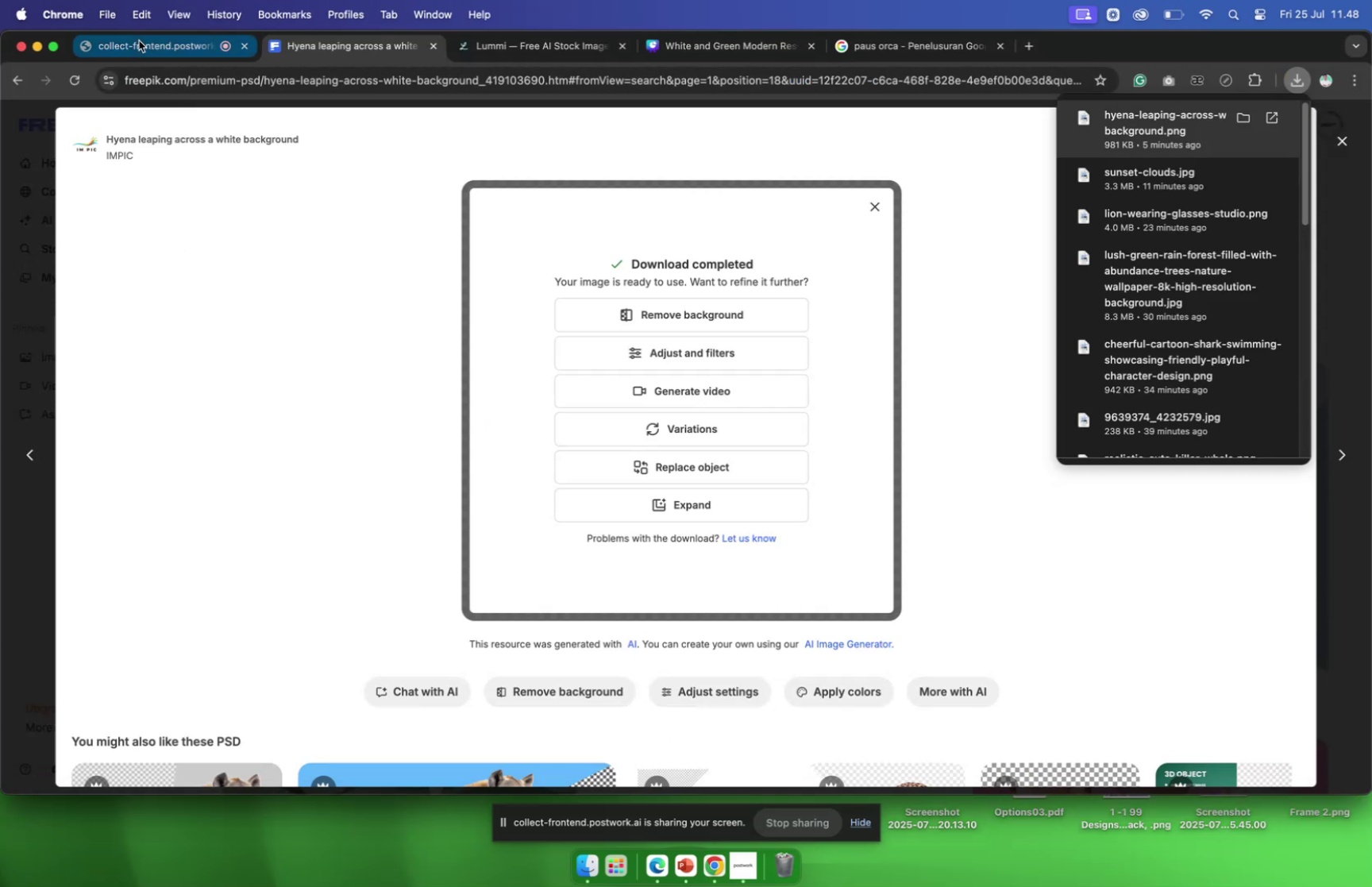 
left_click([141, 43])
 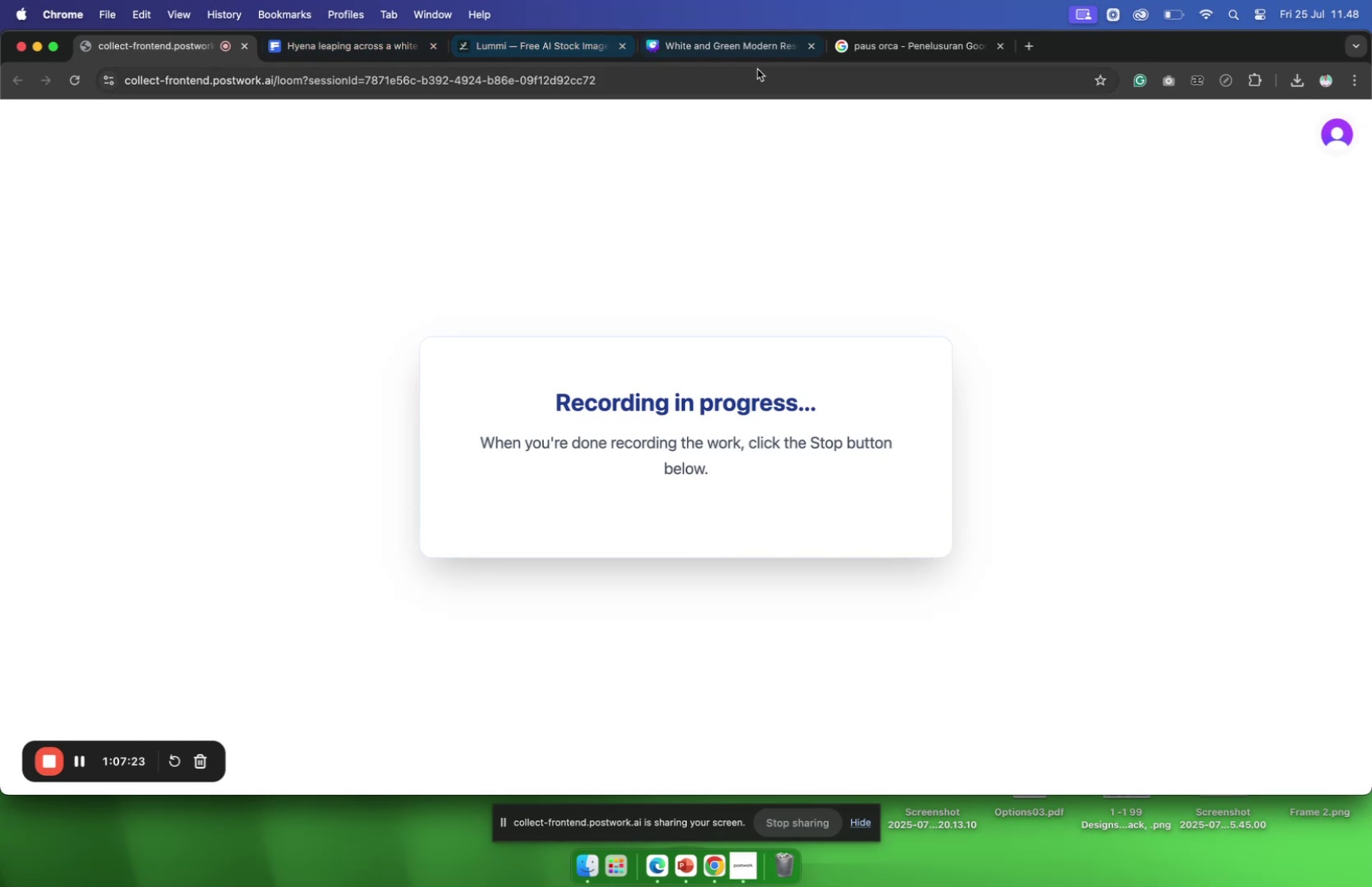 
wait(7.68)
 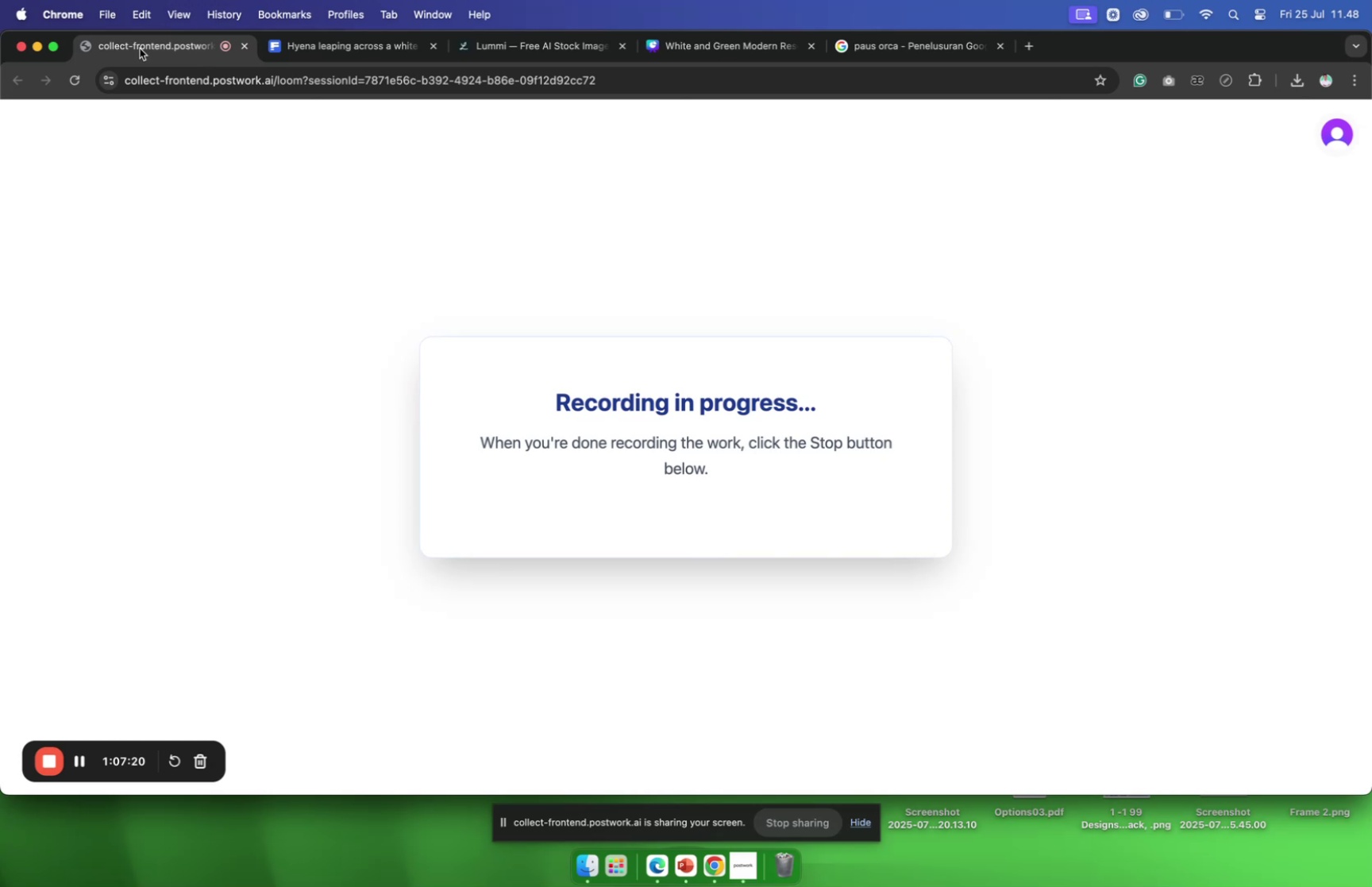 
left_click([390, 50])
 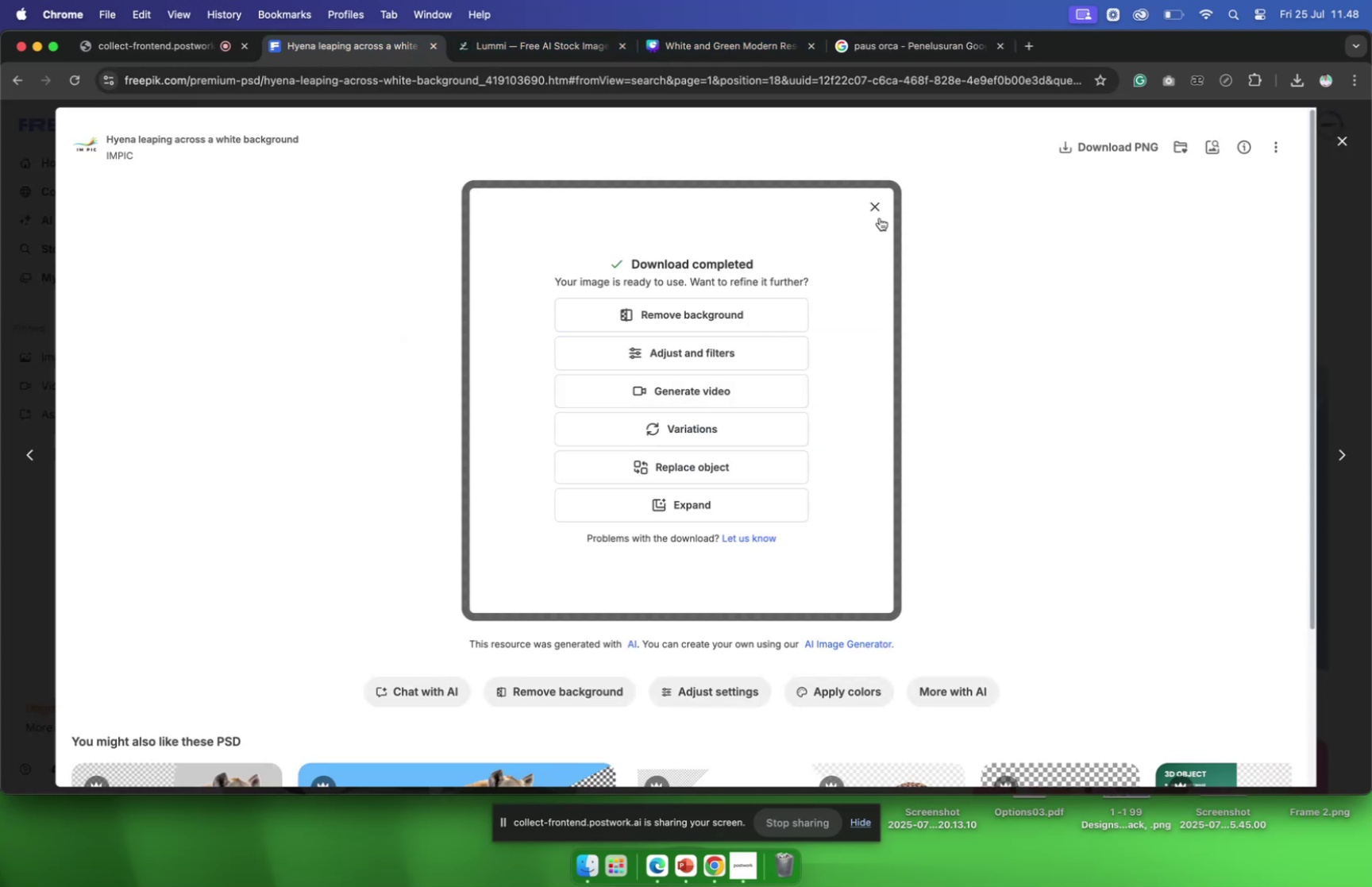 
wait(5.06)
 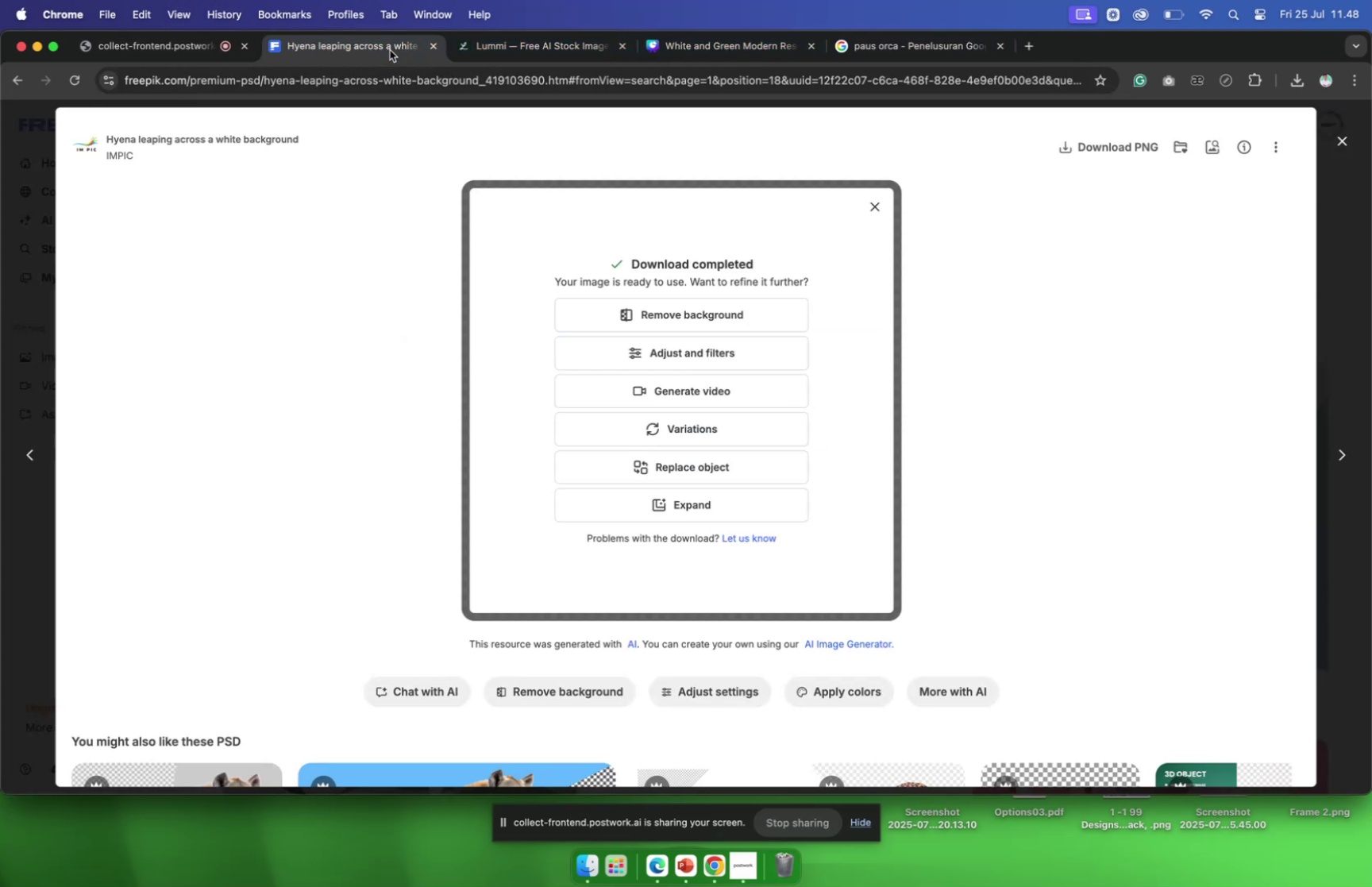 
left_click([878, 204])
 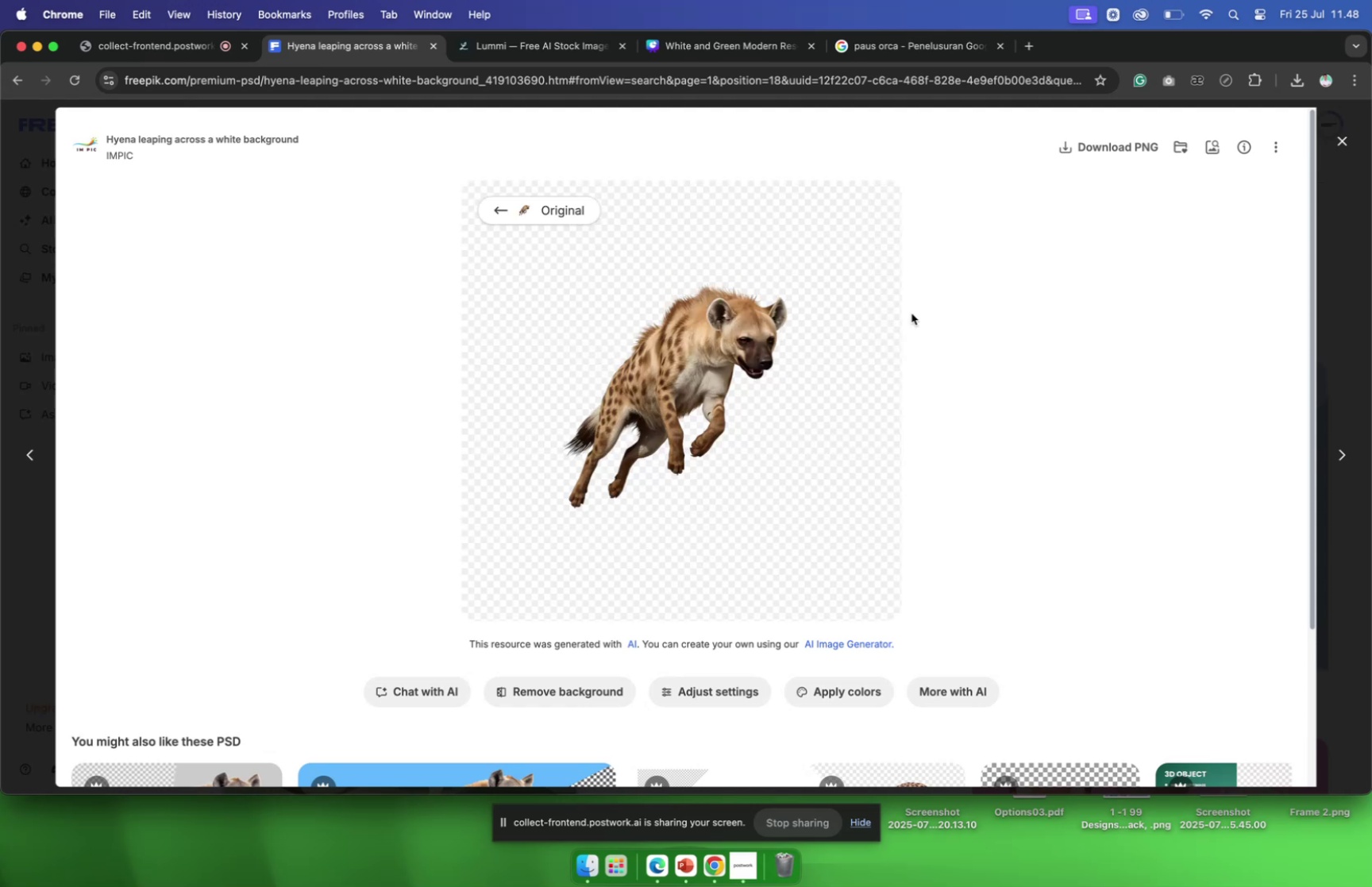 
scroll: coordinate [911, 310], scroll_direction: down, amount: 24.0
 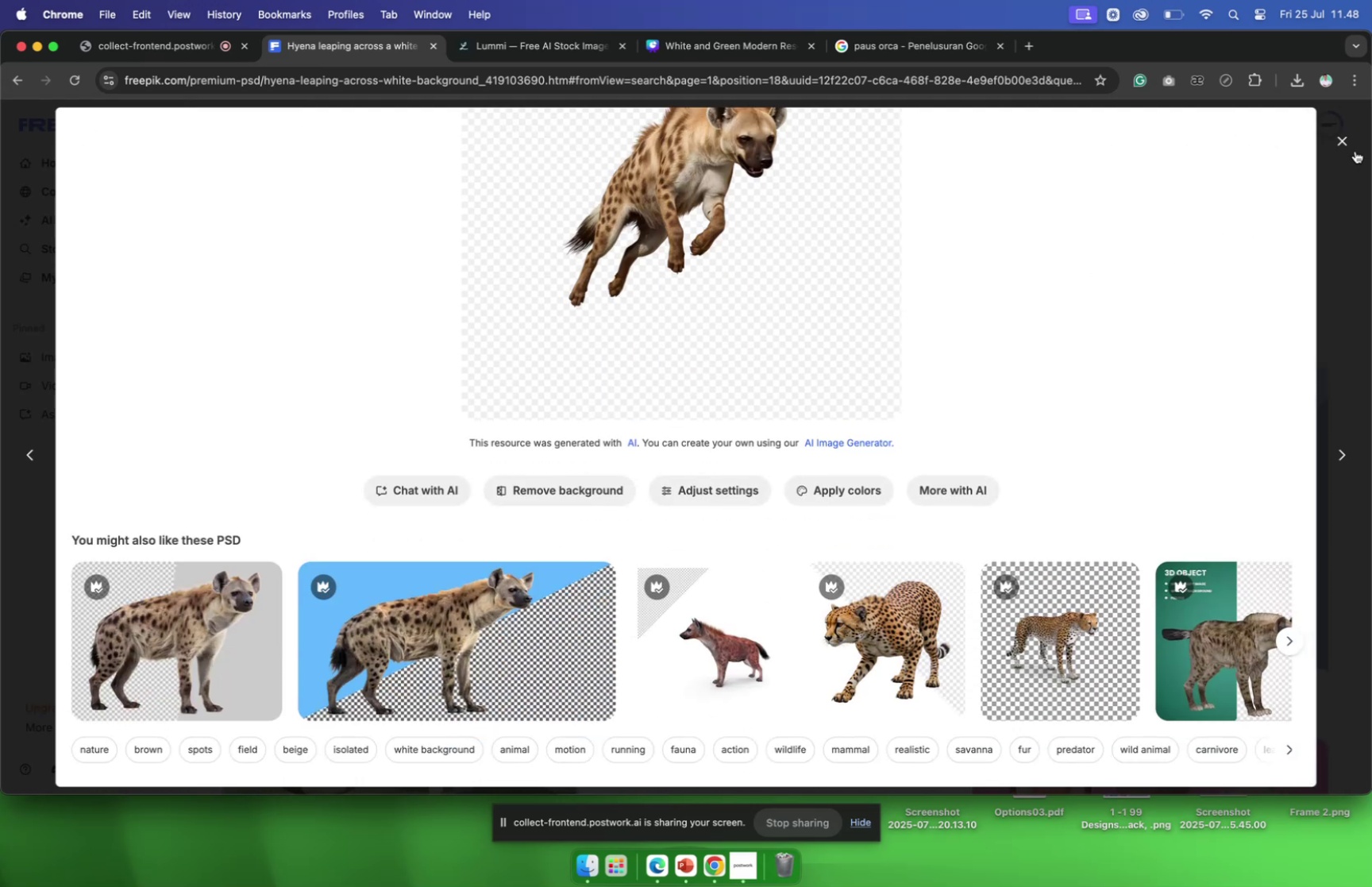 
left_click([1345, 142])
 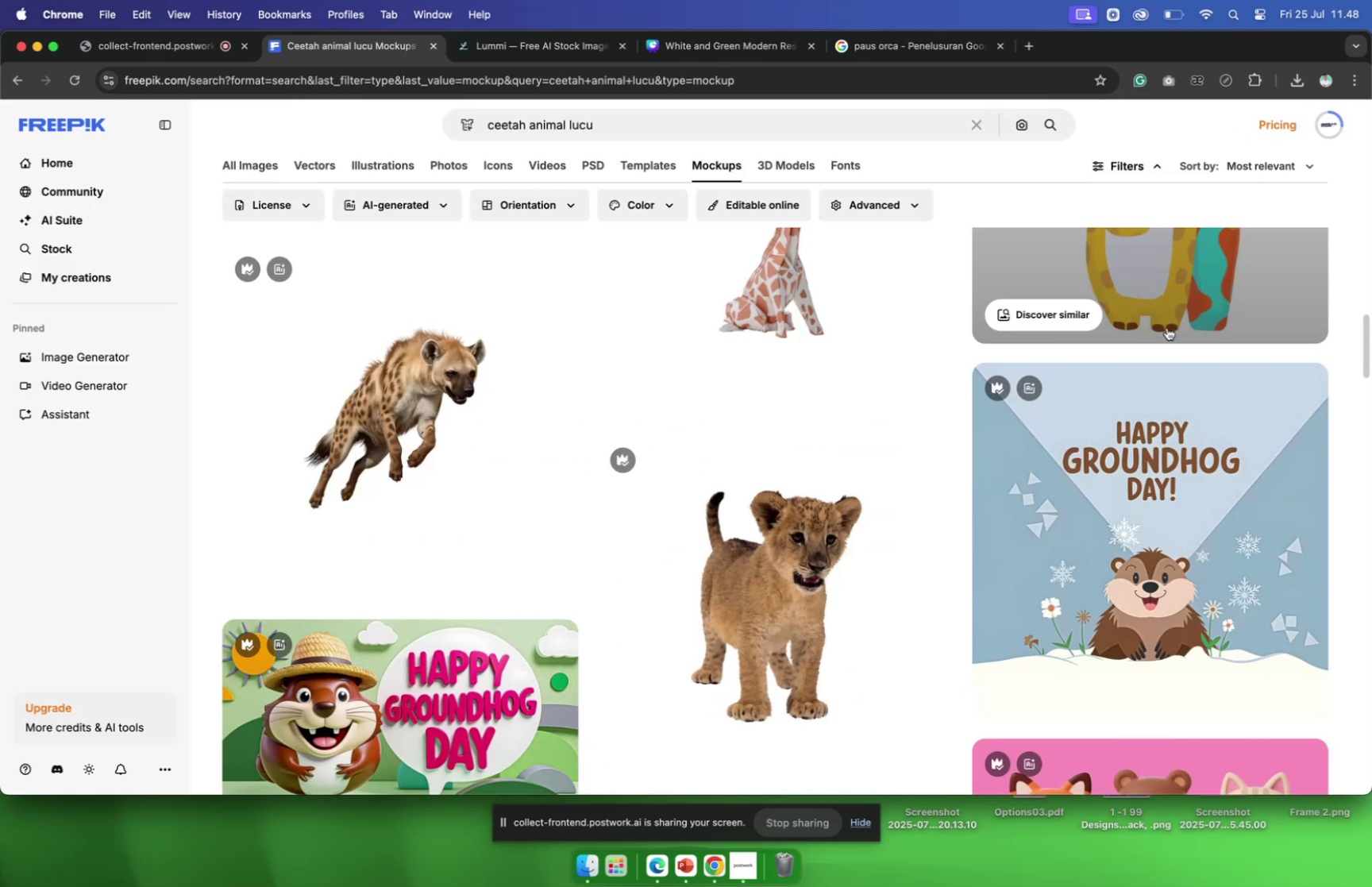 
scroll: coordinate [1160, 361], scroll_direction: down, amount: 15.0
 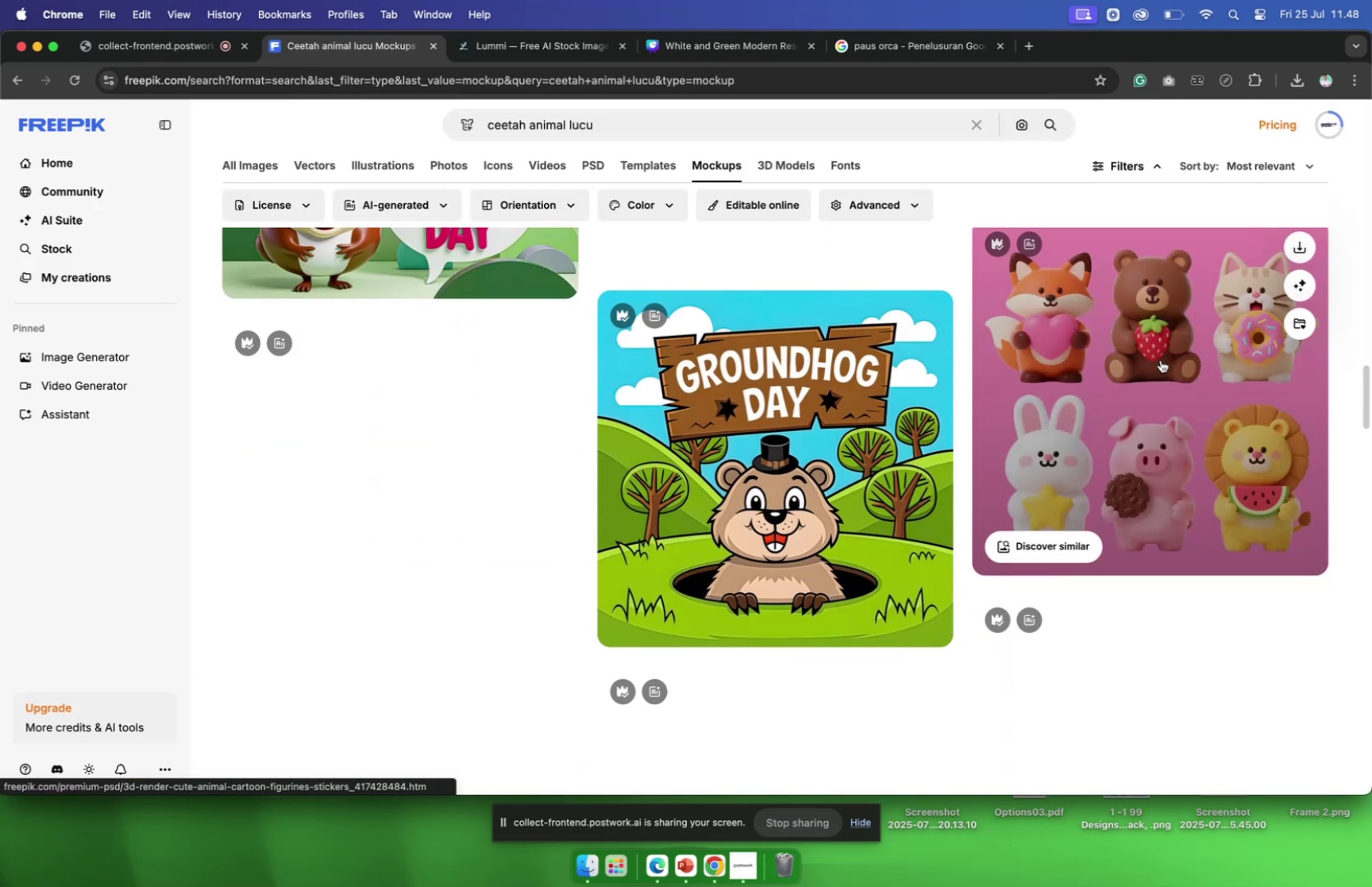 
scroll: coordinate [1162, 359], scroll_direction: up, amount: 21.0
 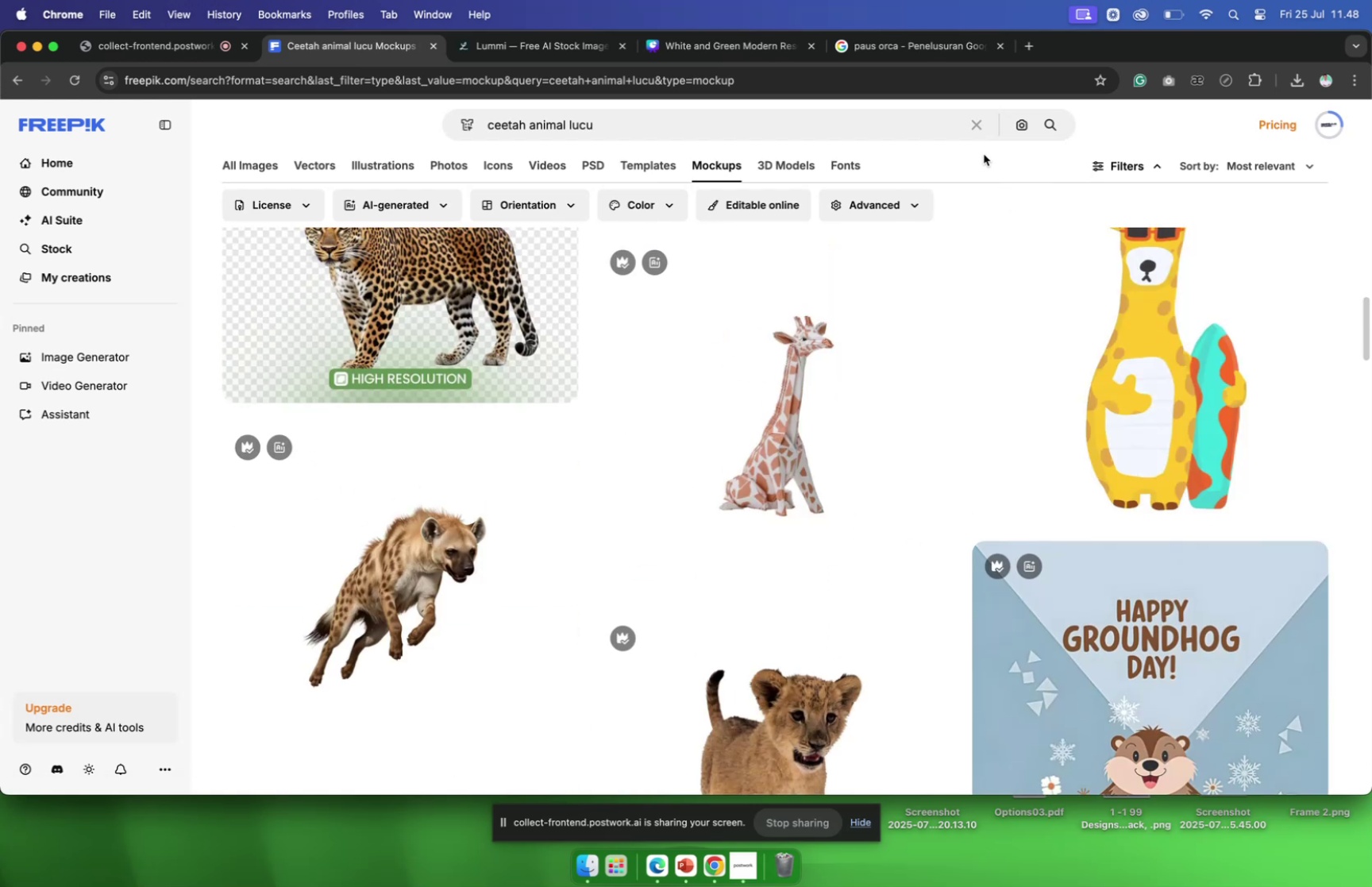 
left_click([971, 131])
 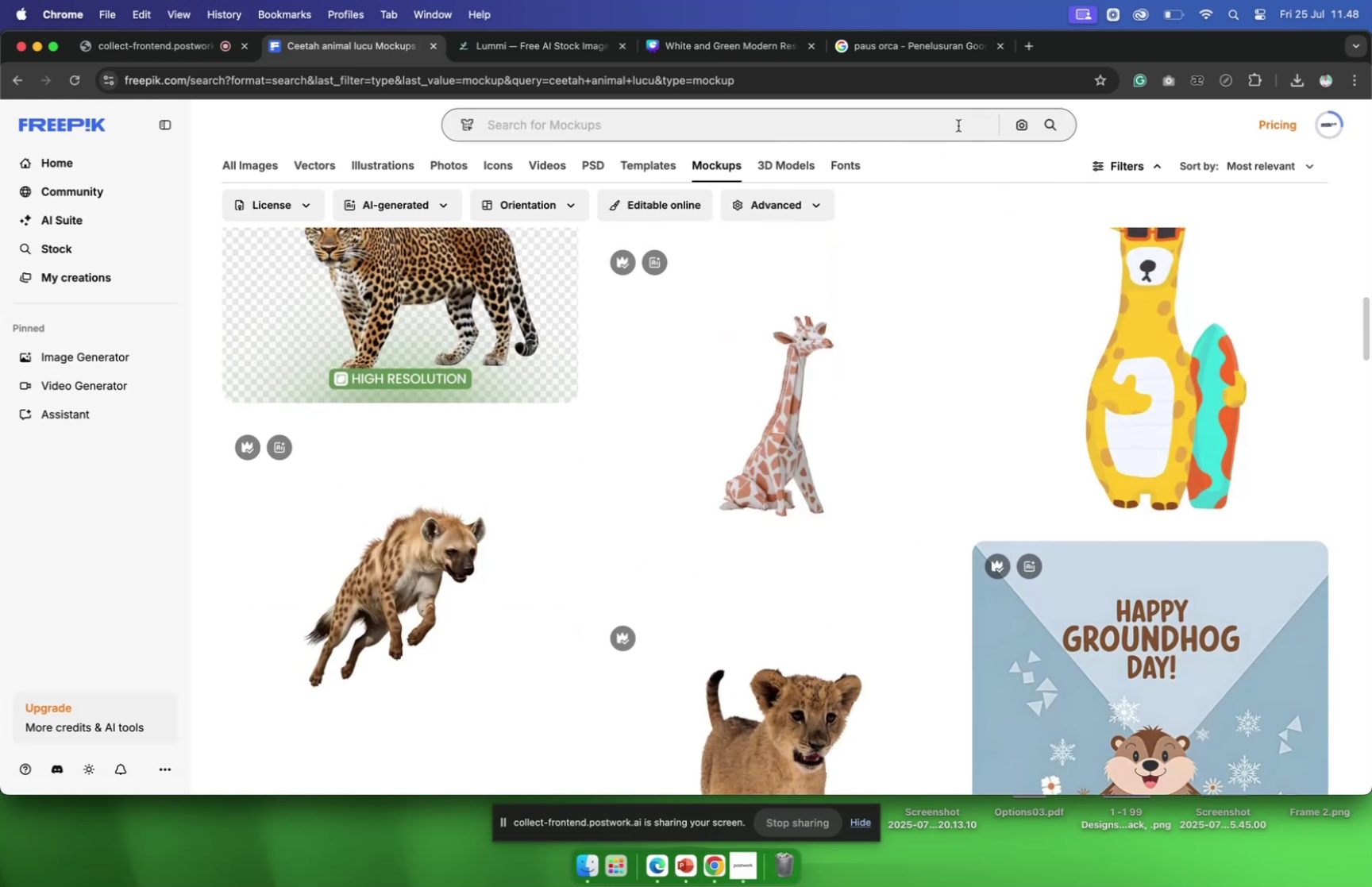 
left_click([958, 125])
 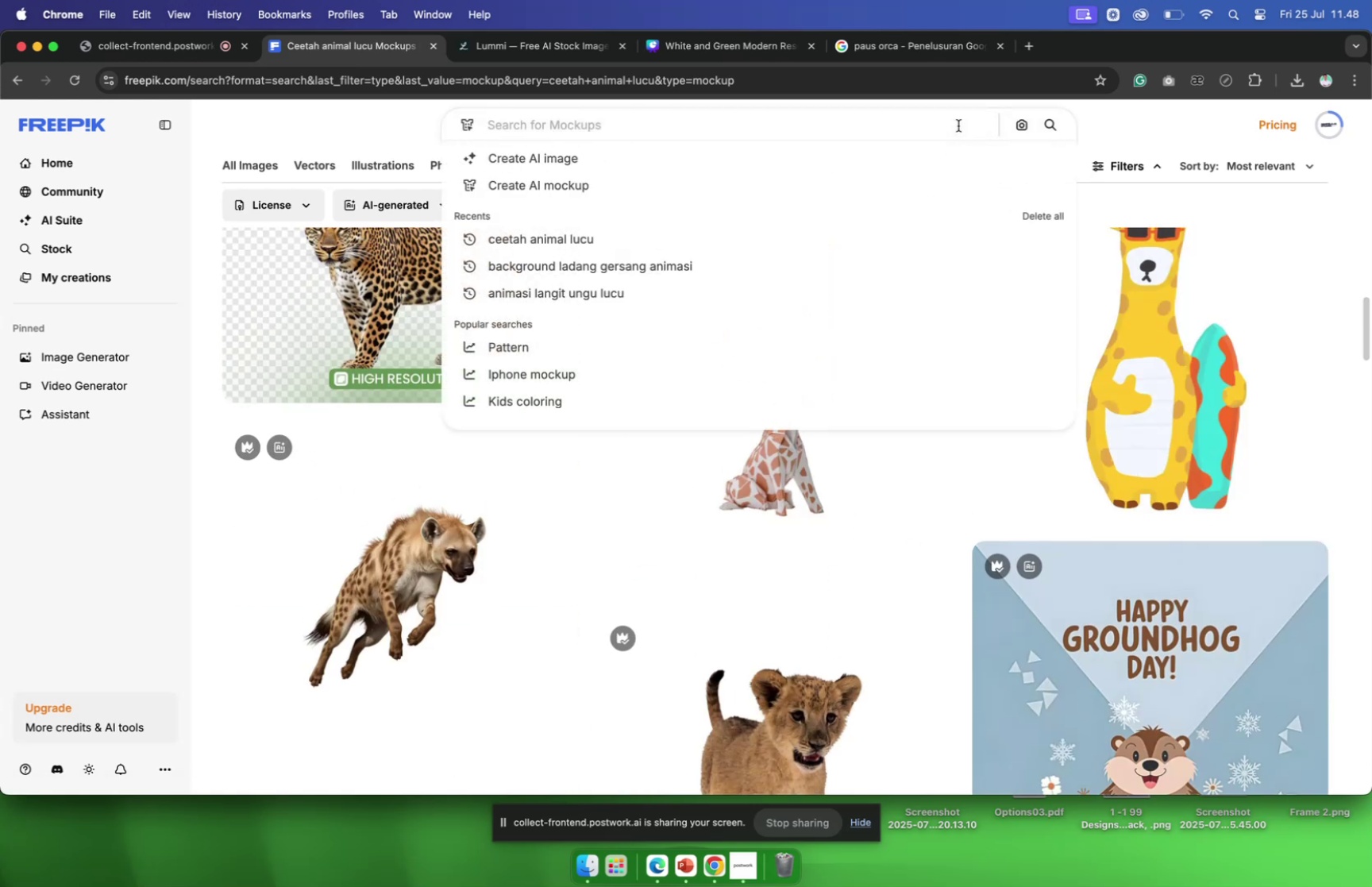 
type(bakk)
key(Backspace)
key(Backspace)
type(ckground hutan rimba)
 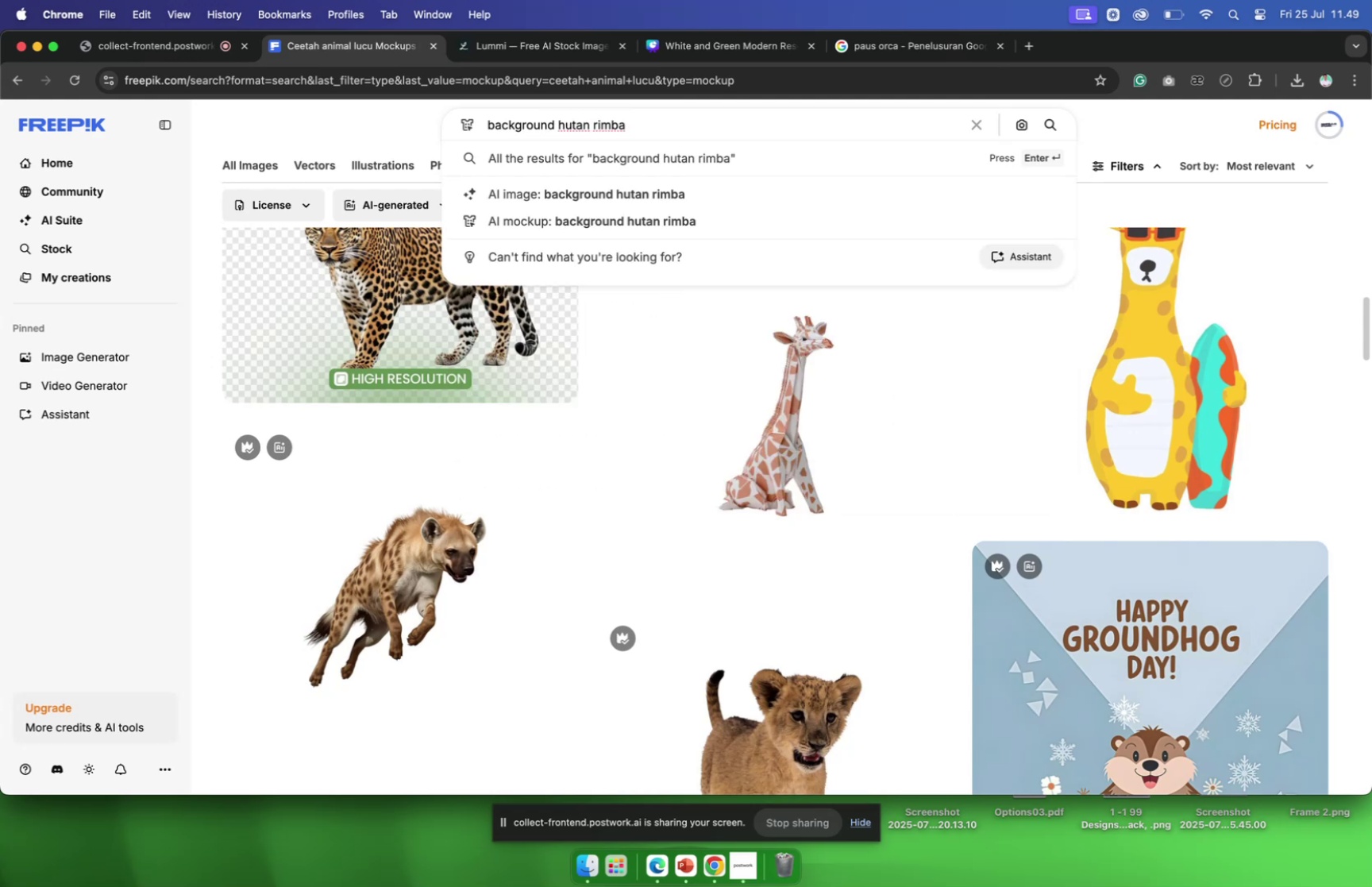 
key(Enter)
 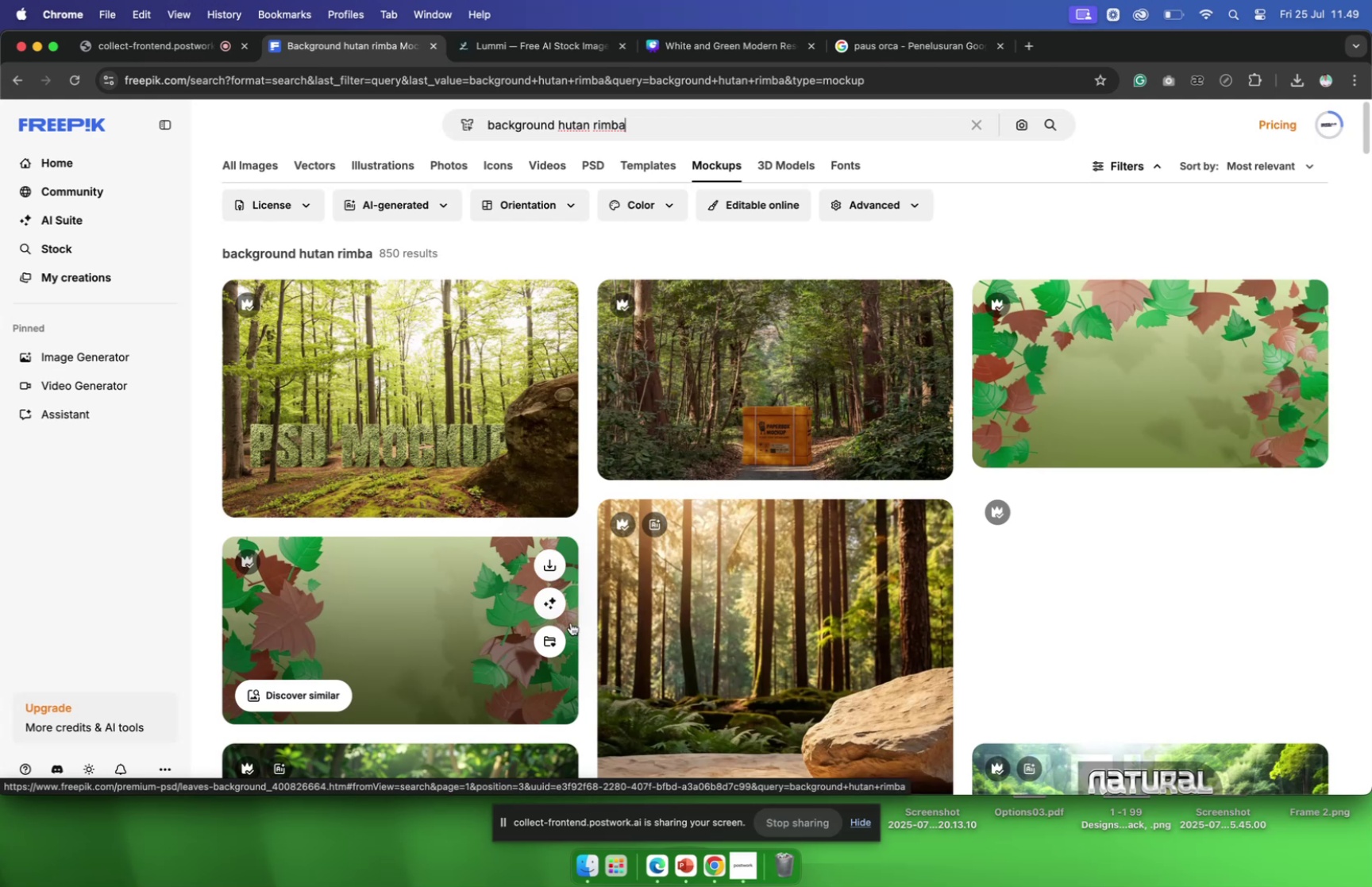 
wait(5.62)
 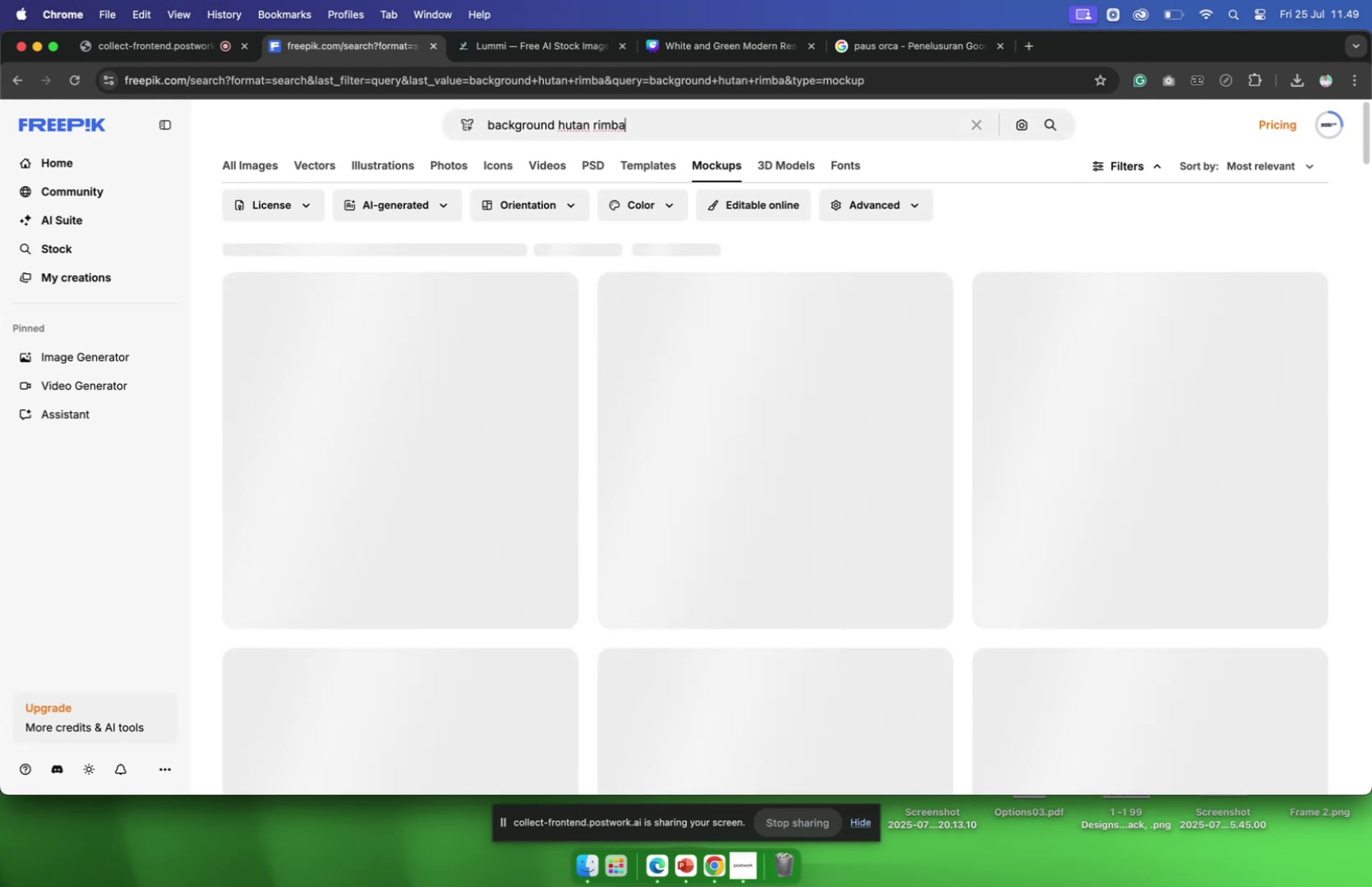 
left_click([262, 162])
 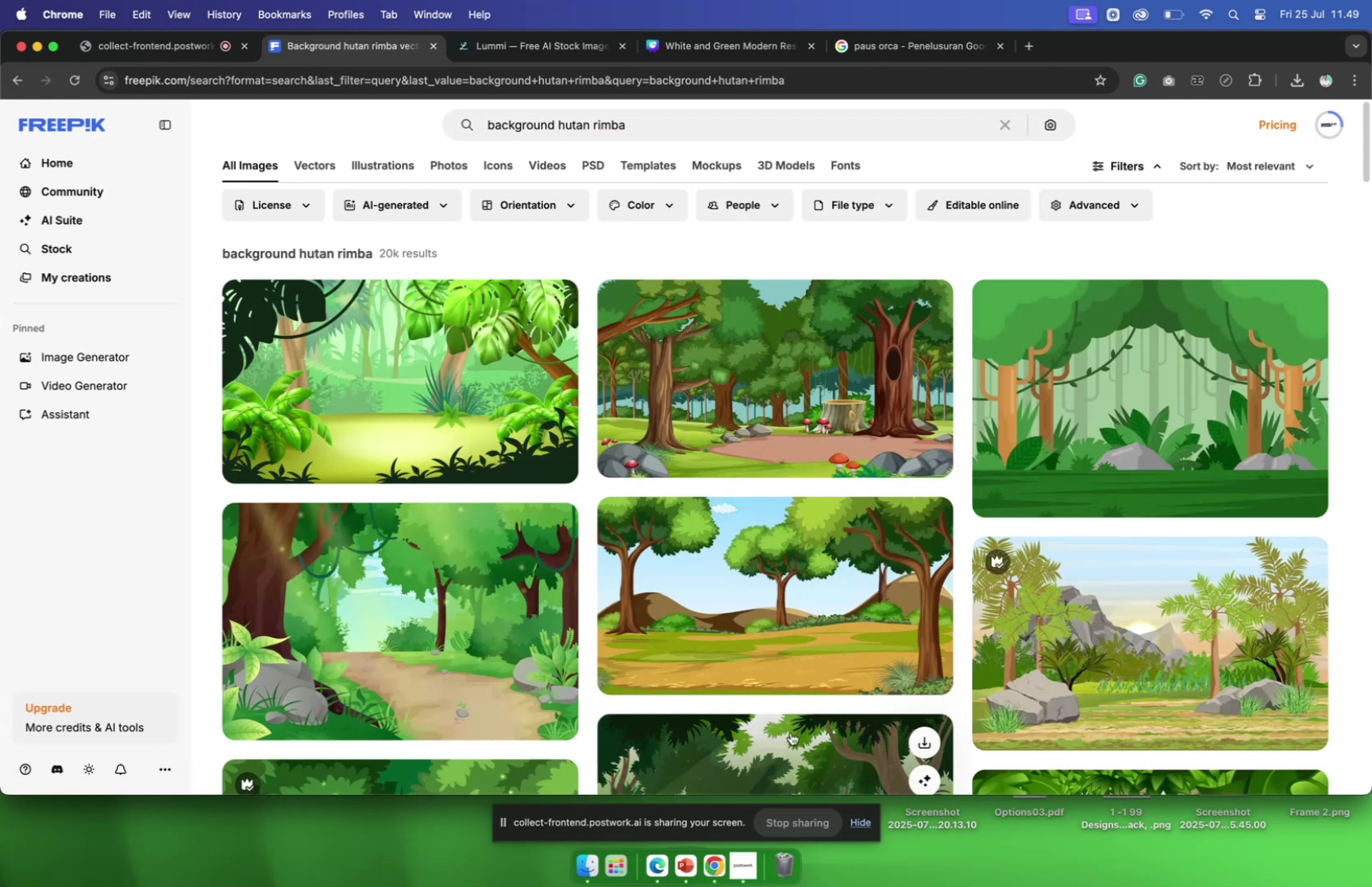 
scroll: coordinate [824, 644], scroll_direction: down, amount: 70.0
 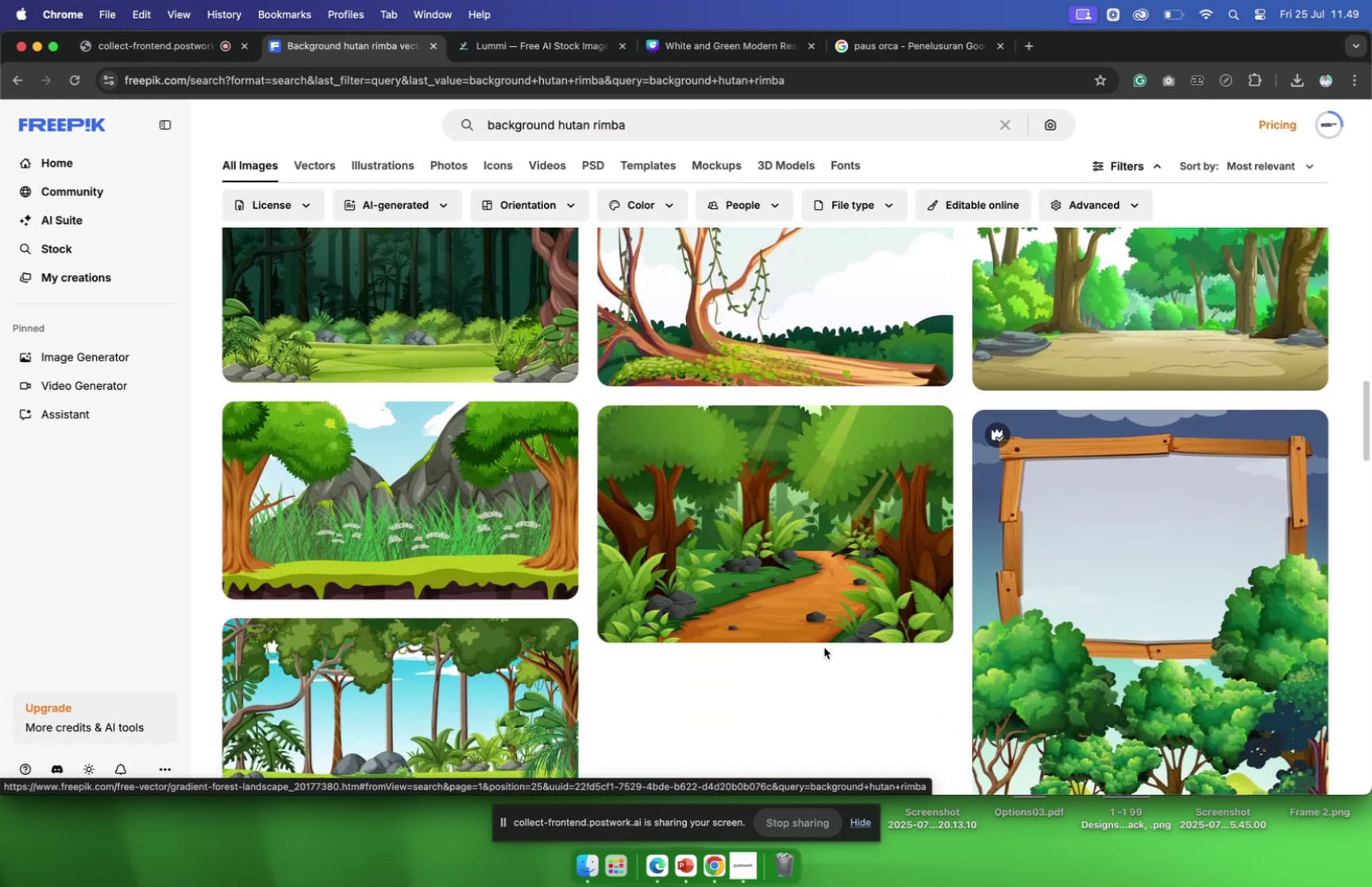 
scroll: coordinate [824, 646], scroll_direction: down, amount: 20.0
 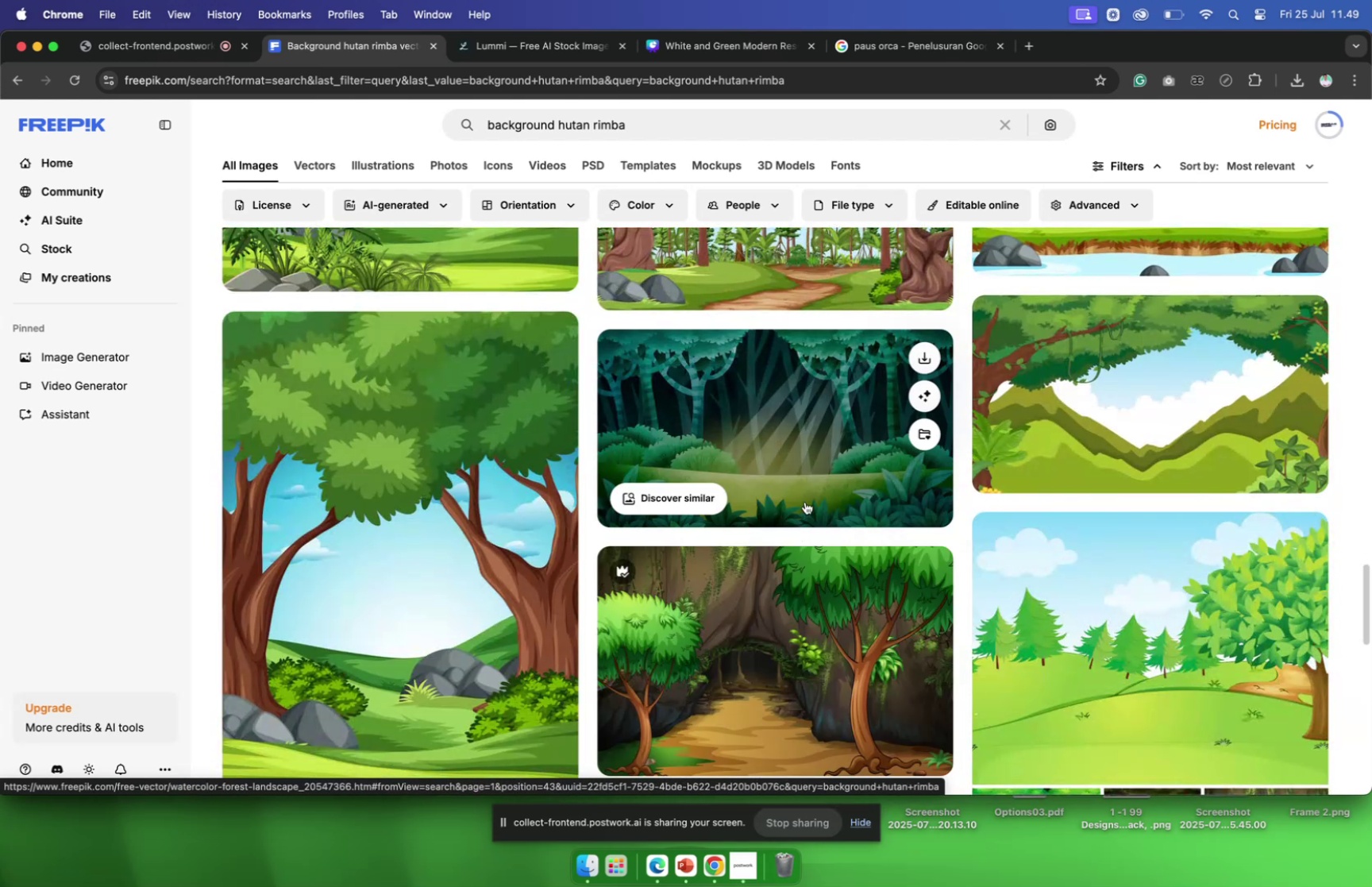 
left_click([808, 492])
 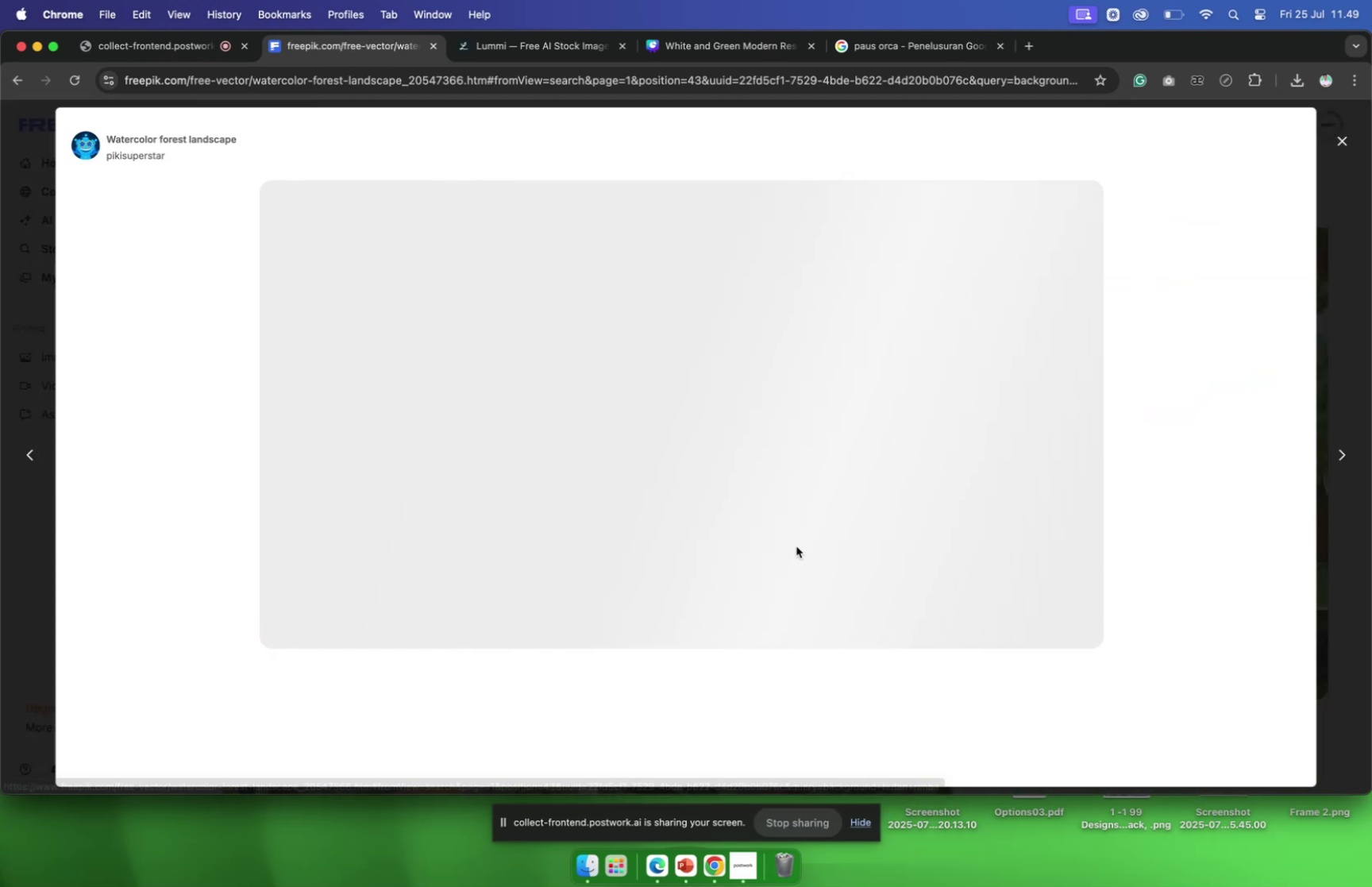 
scroll: coordinate [1206, 581], scroll_direction: down, amount: 25.0
 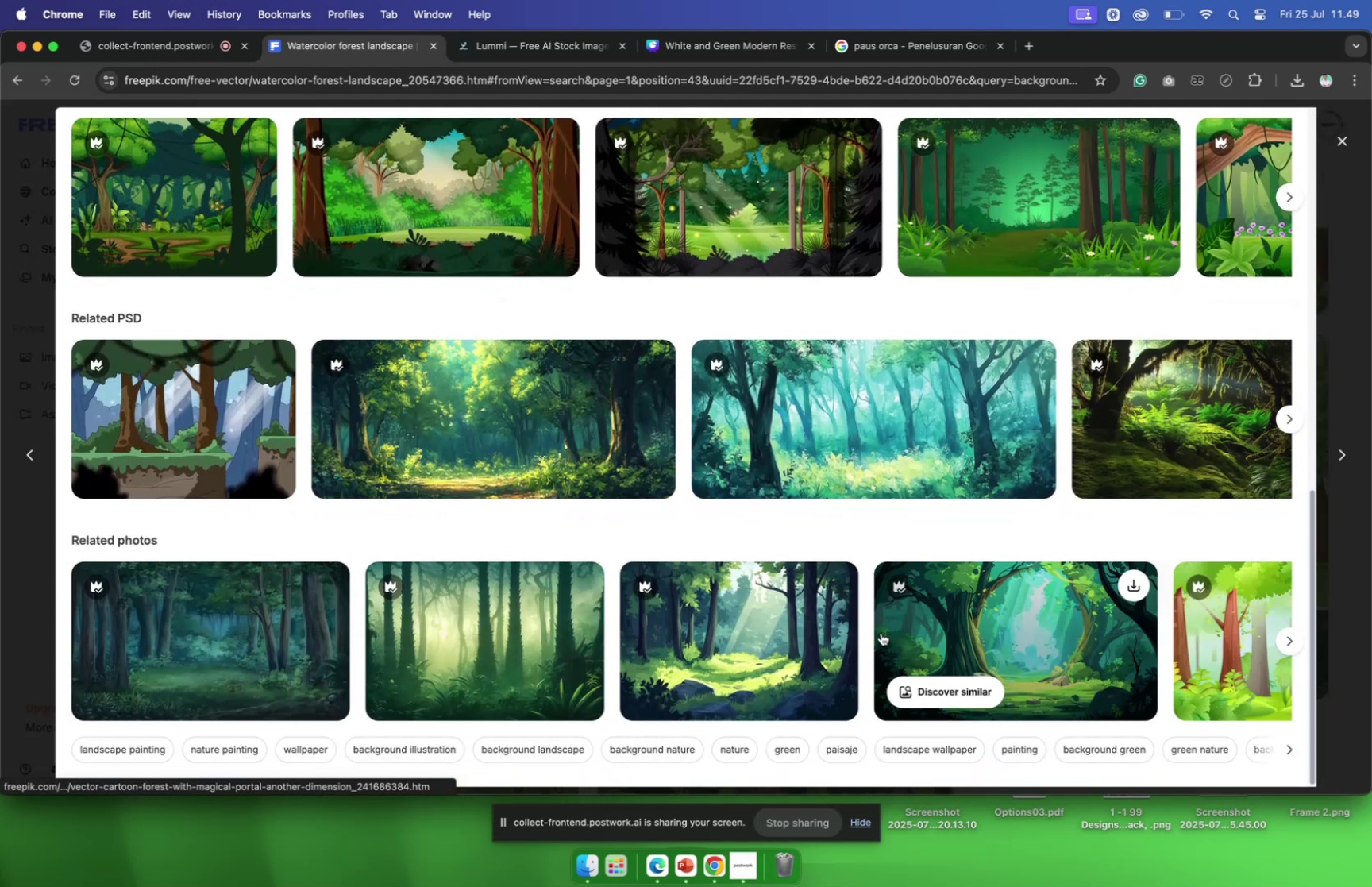 
mouse_move([590, 641])
 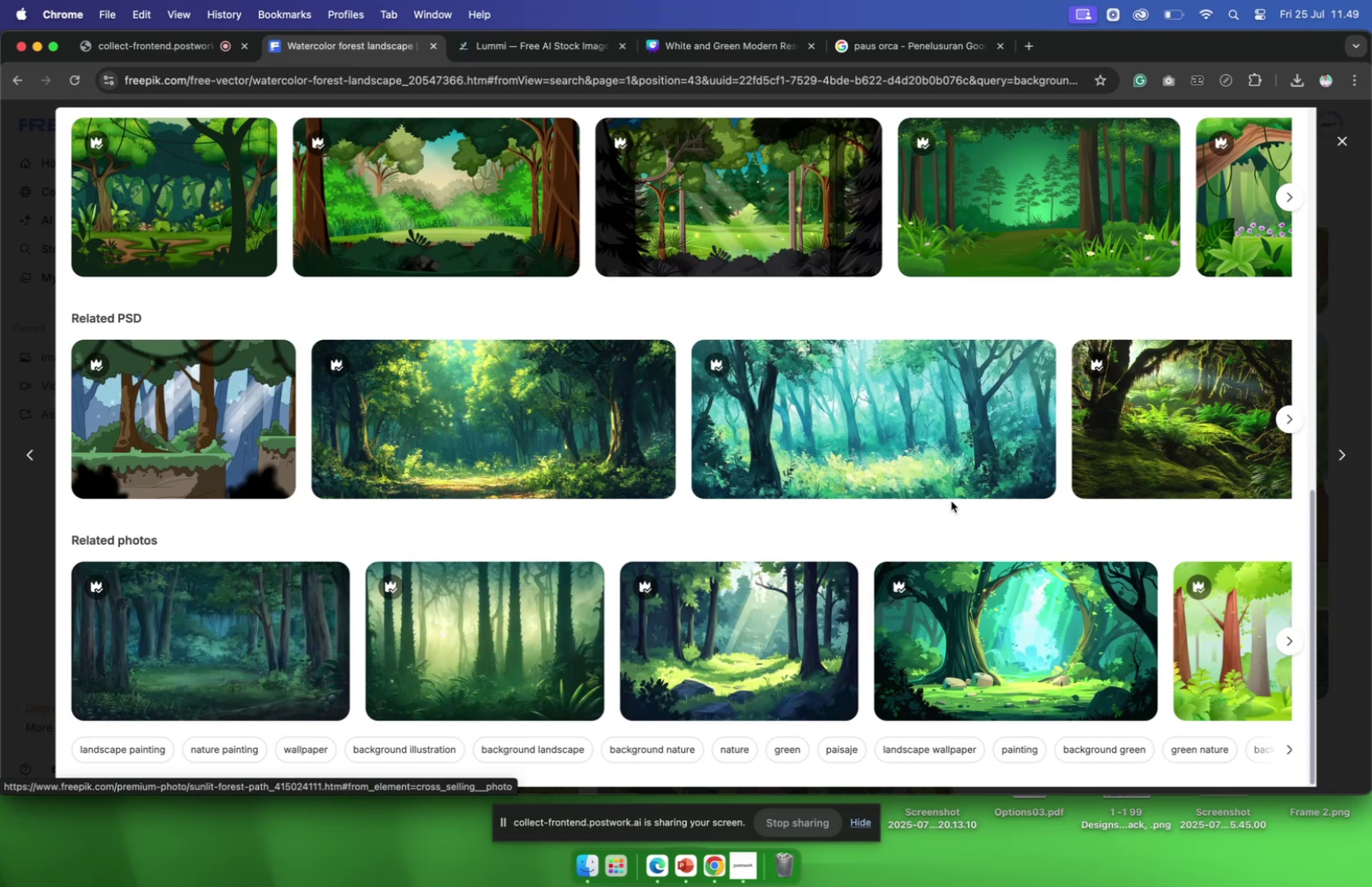 
scroll: coordinate [953, 505], scroll_direction: up, amount: 13.0
 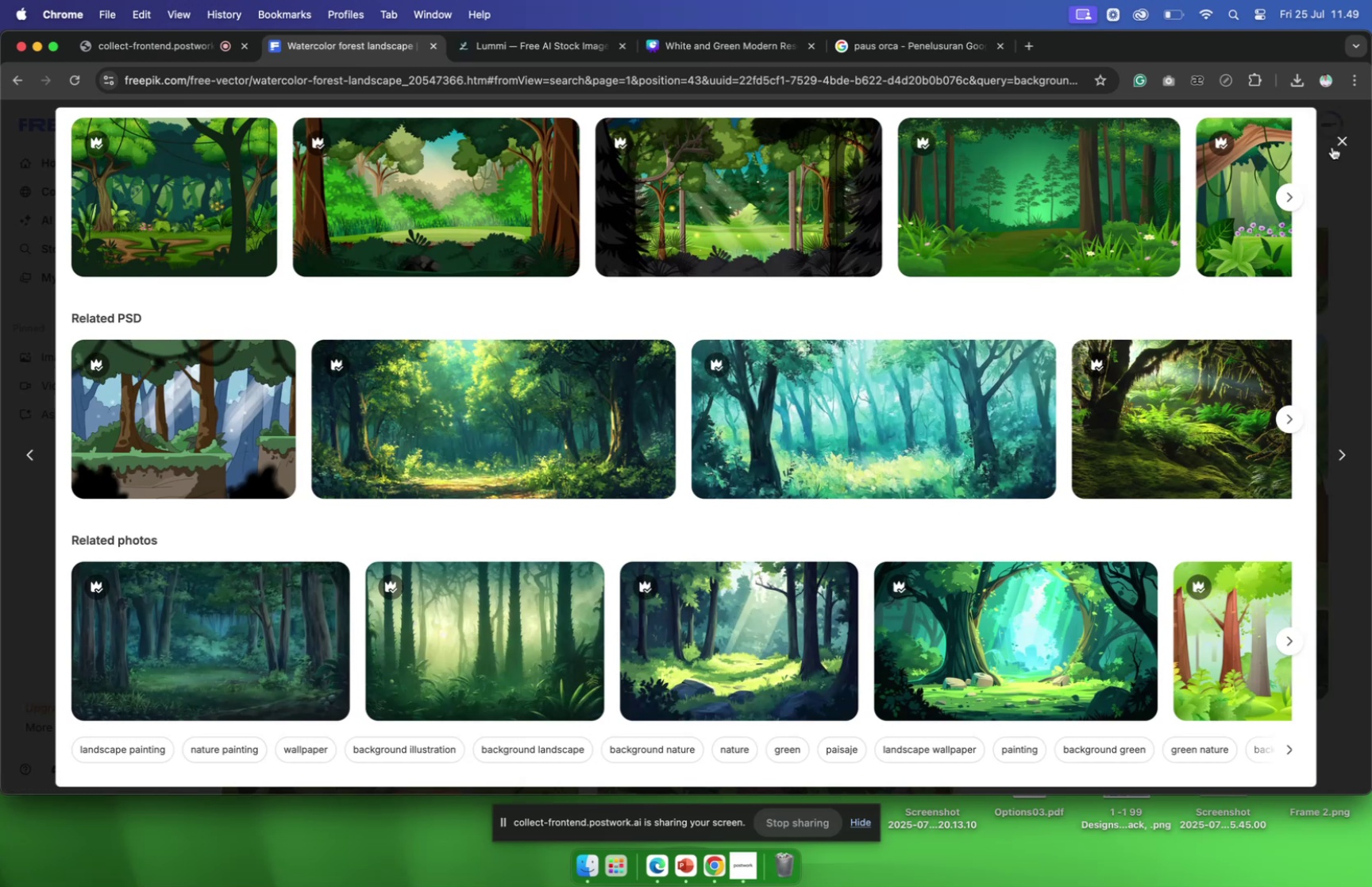 
mouse_move([1351, 125])
 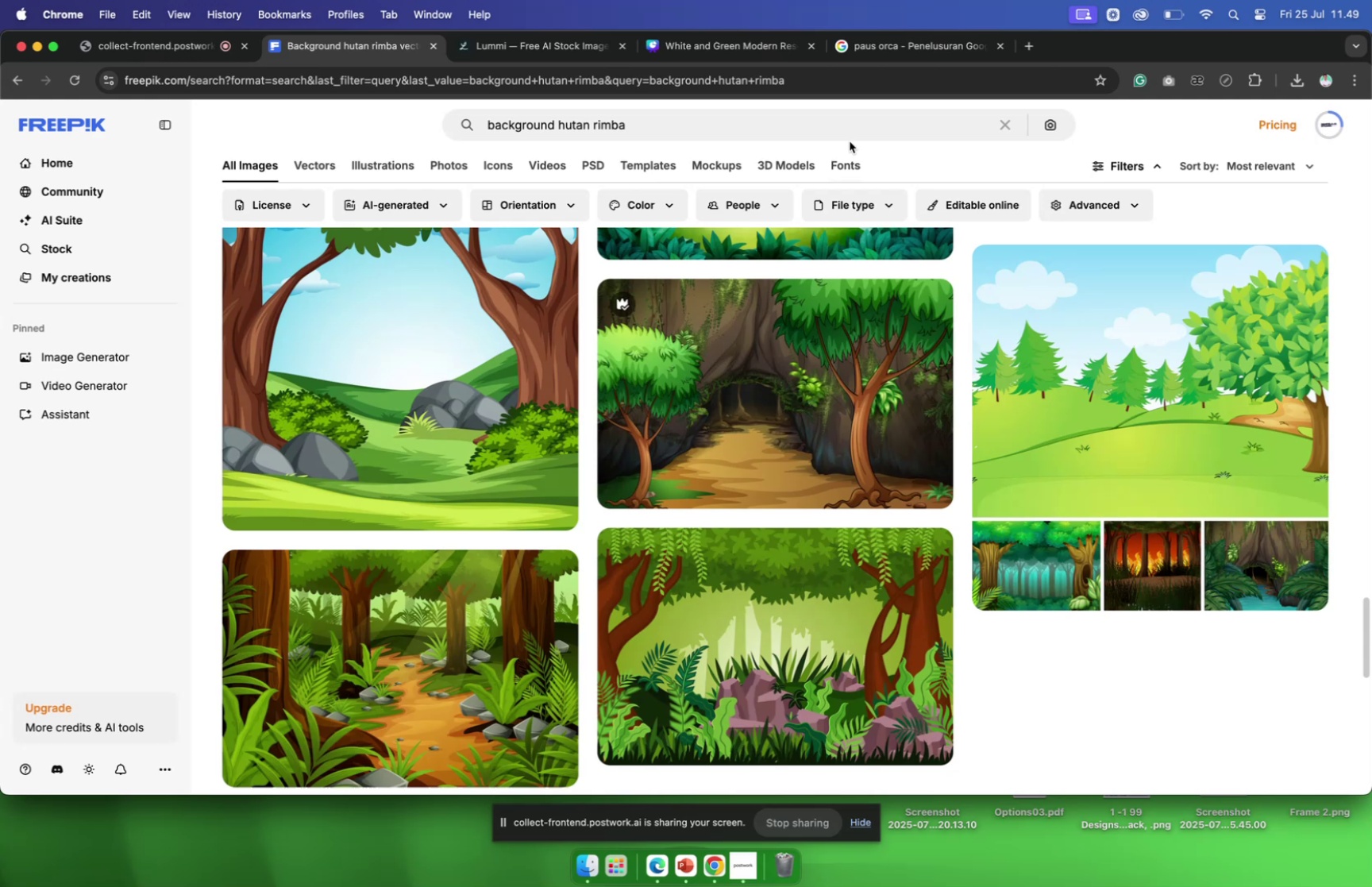 
mouse_move([1003, 124])
 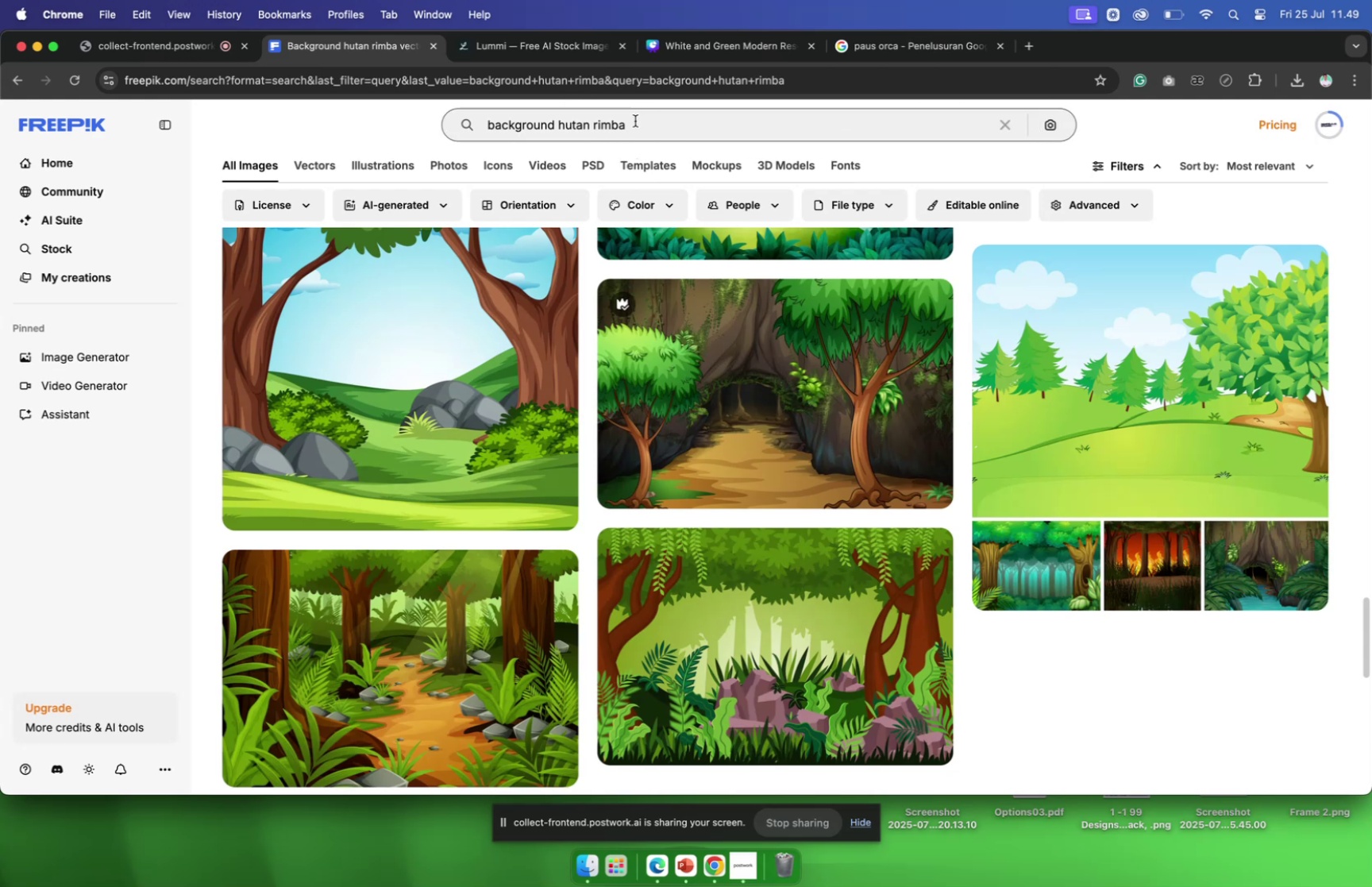 
key(Backspace)
key(Backspace)
key(Backspace)
key(Backspace)
key(Backspace)
key(Backspace)
key(Backspace)
key(Backspace)
key(Backspace)
key(Backspace)
key(Backspace)
type(padang animasi)
 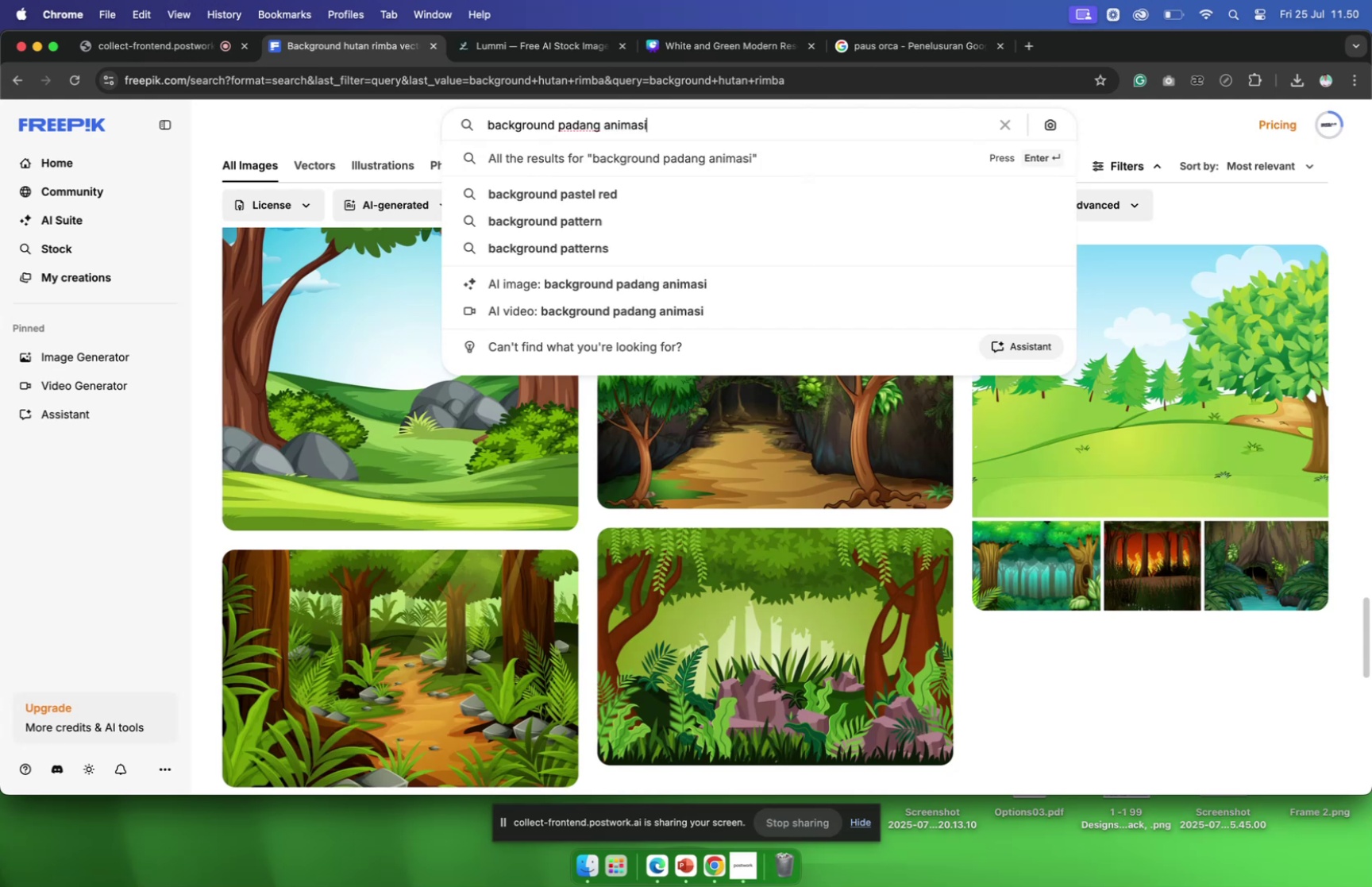 
key(Enter)
 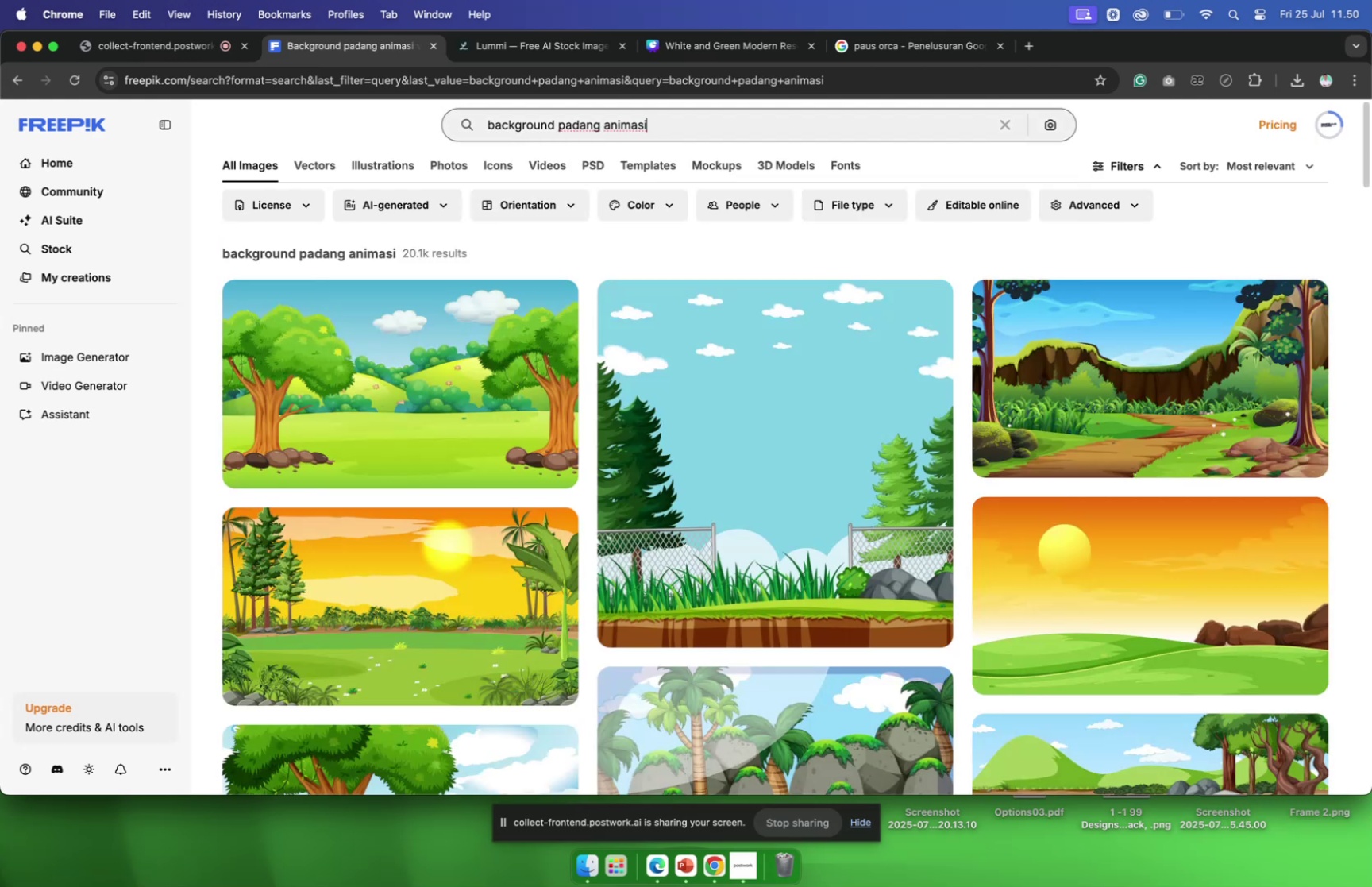 
scroll: coordinate [734, 422], scroll_direction: down, amount: 19.0
 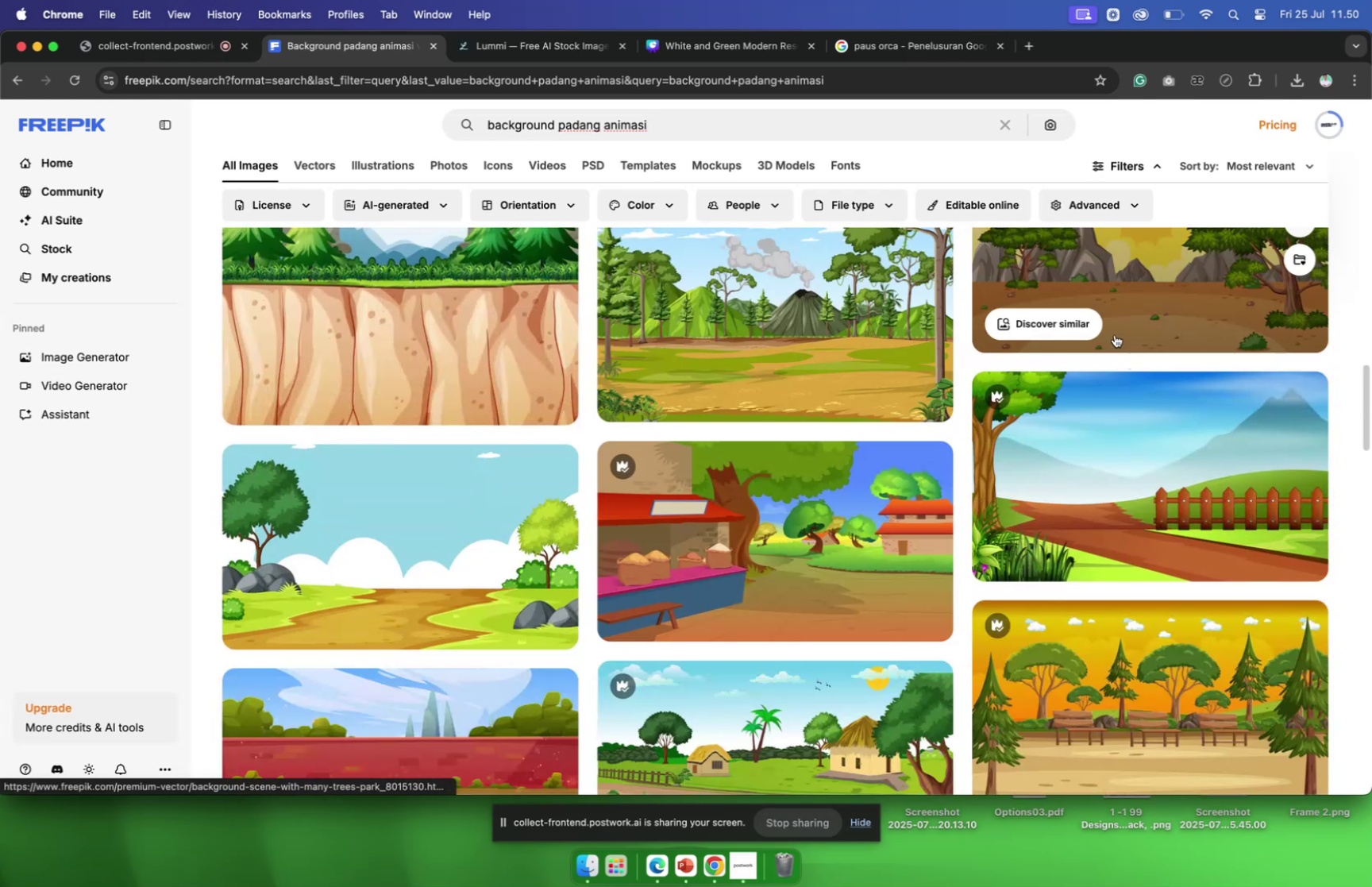 
left_click([1147, 309])
 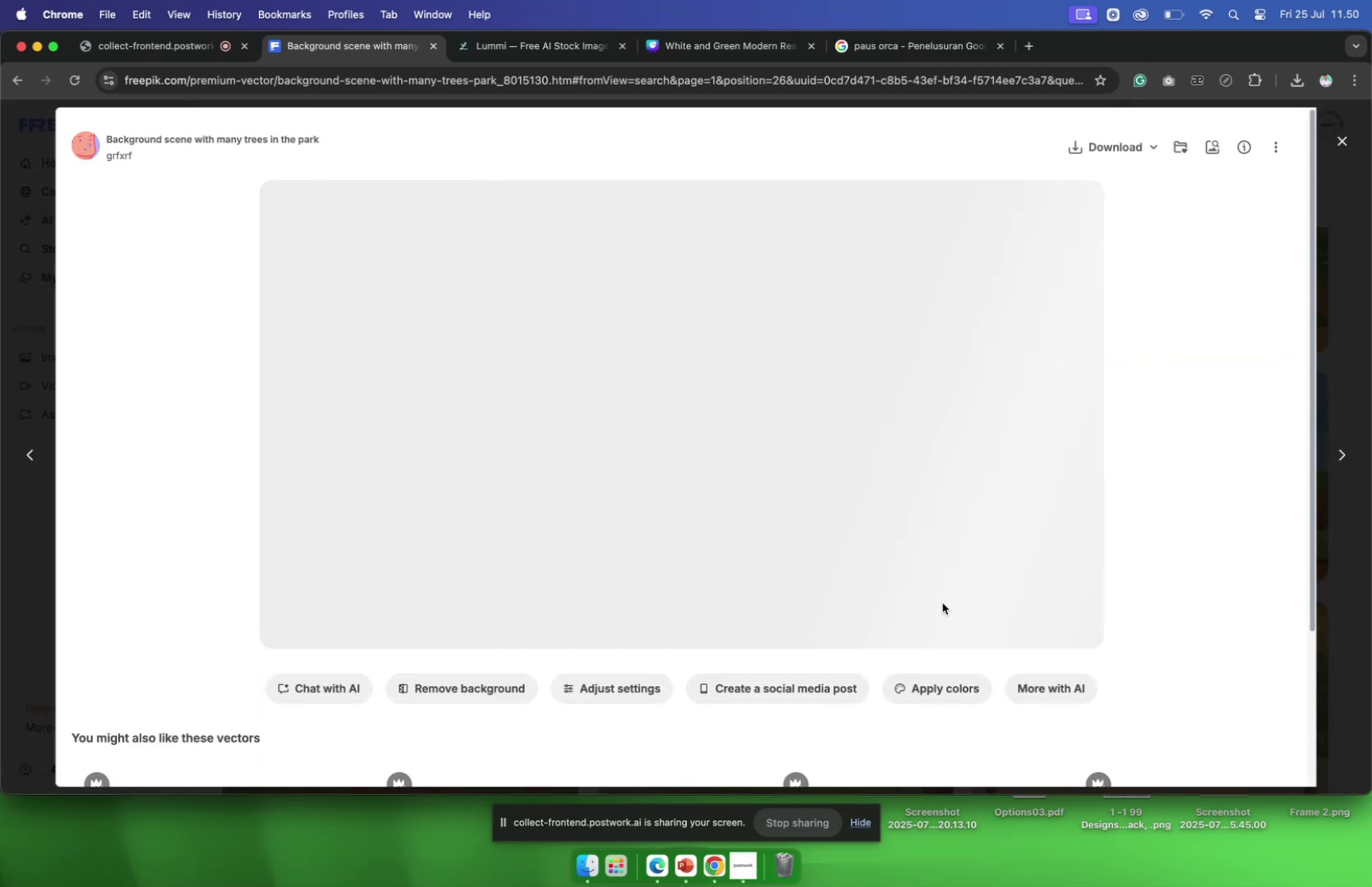 
scroll: coordinate [942, 604], scroll_direction: down, amount: 16.0
 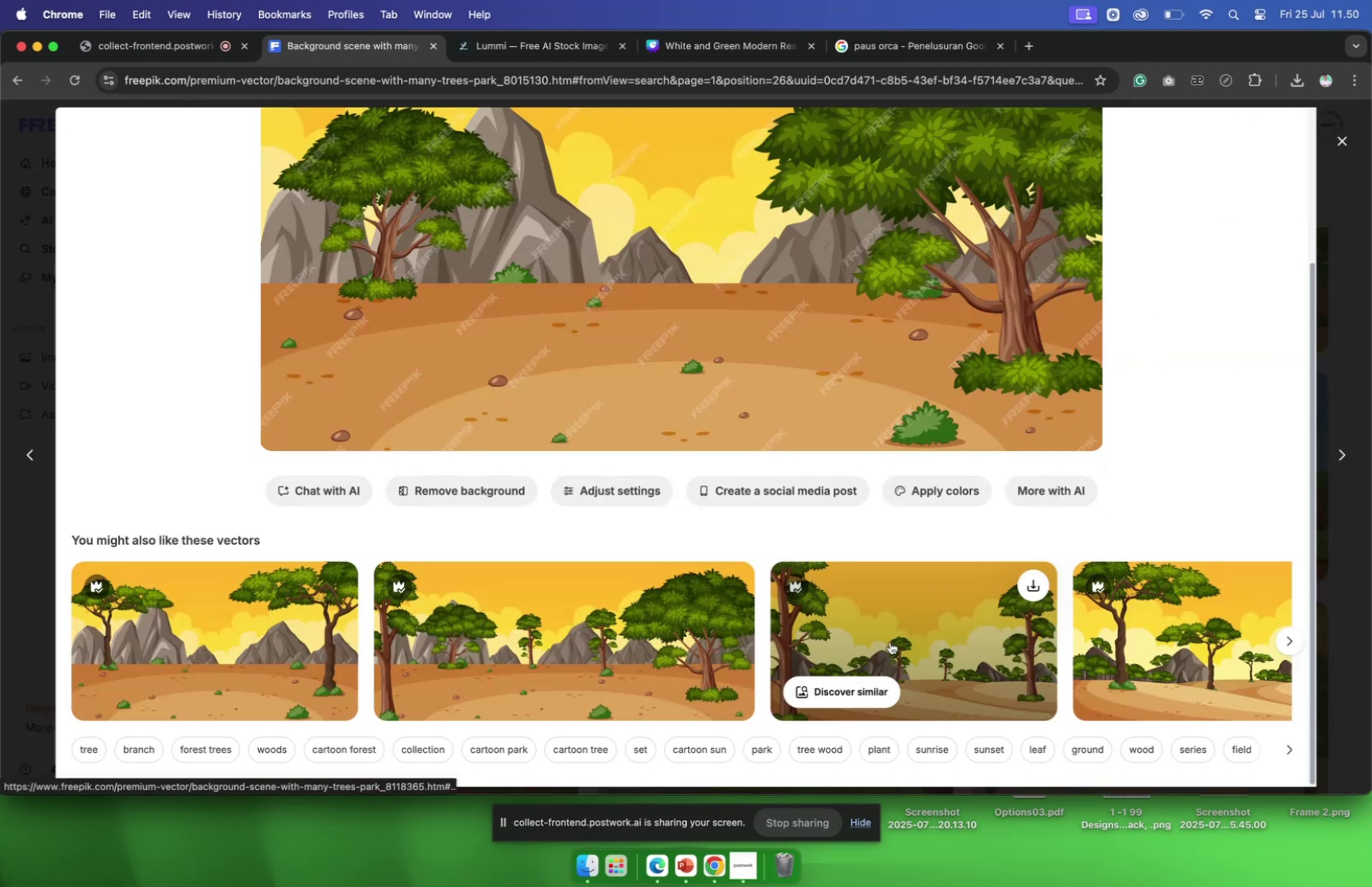 
scroll: coordinate [890, 641], scroll_direction: up, amount: 16.0
 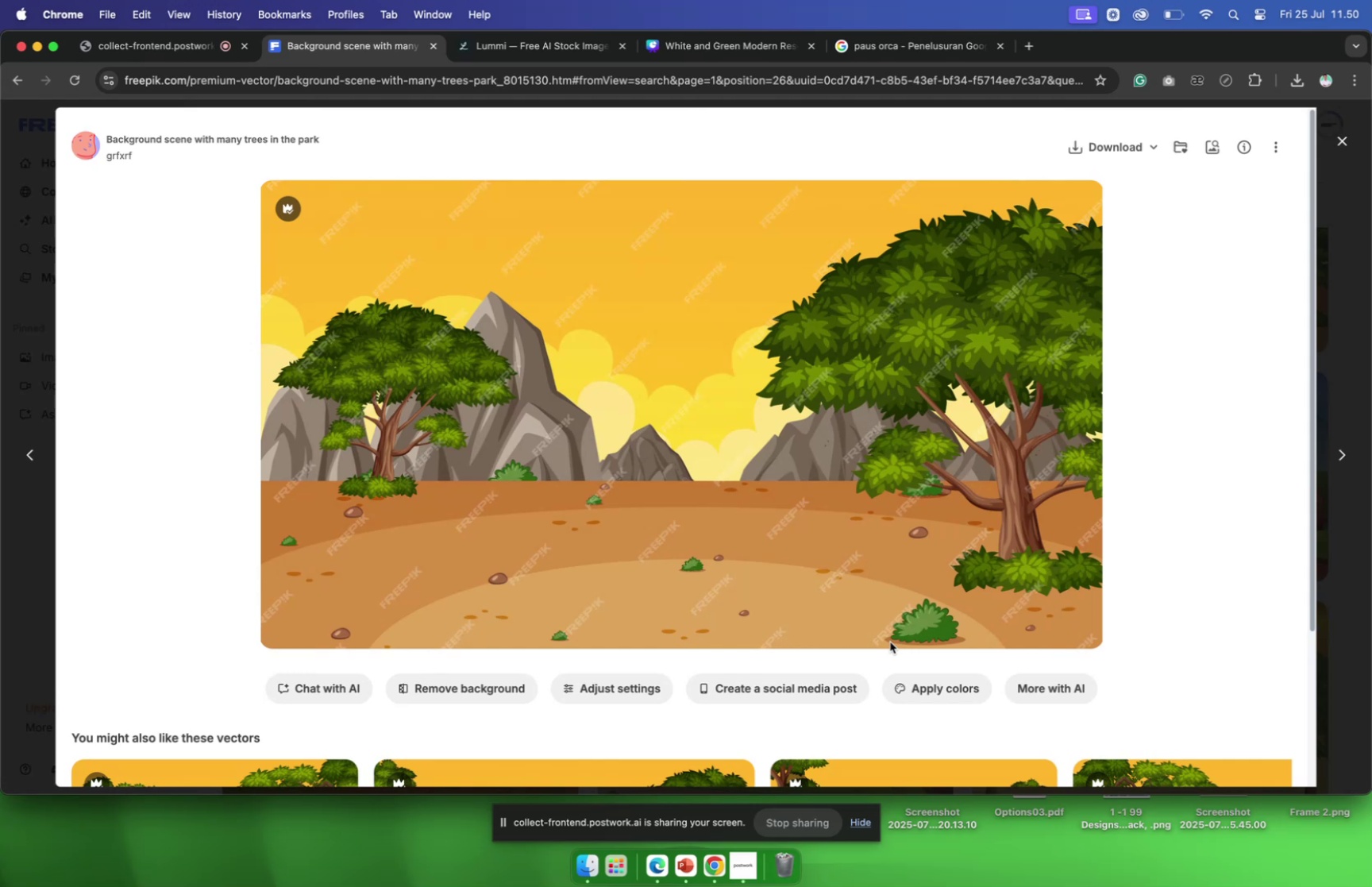 
scroll: coordinate [890, 641], scroll_direction: down, amount: 45.0
 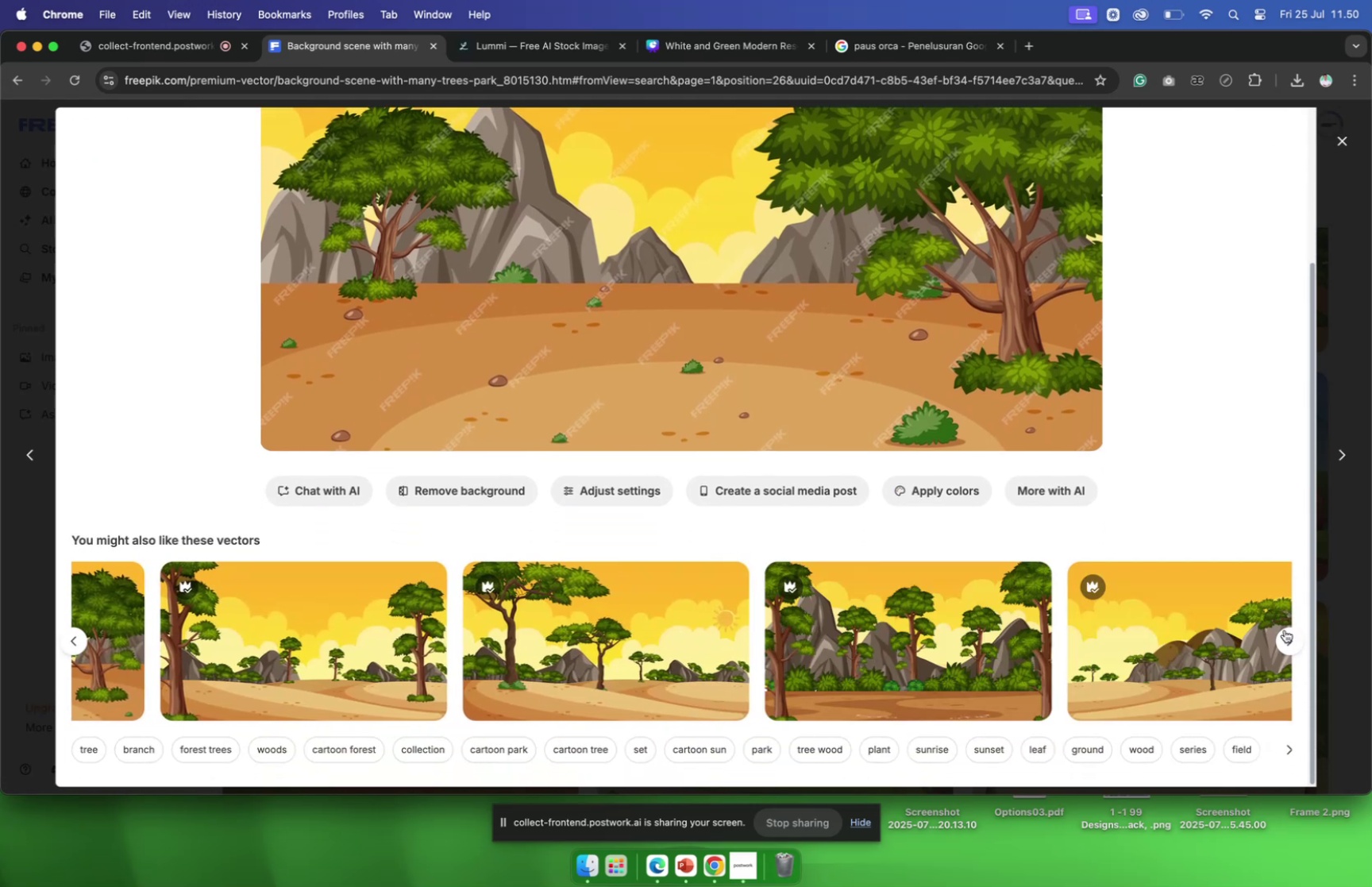 
left_click([1287, 632])
 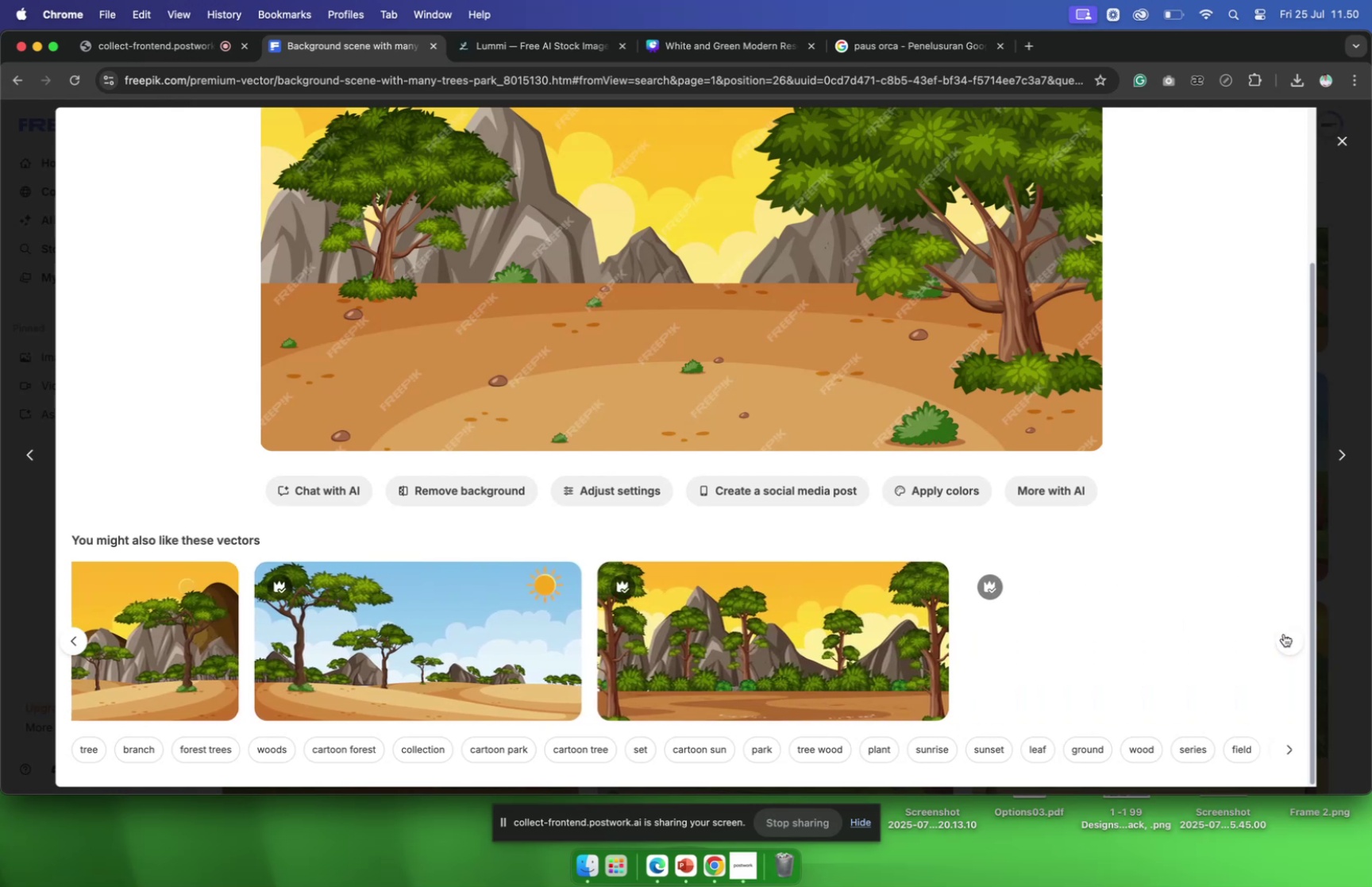 
left_click([1289, 638])
 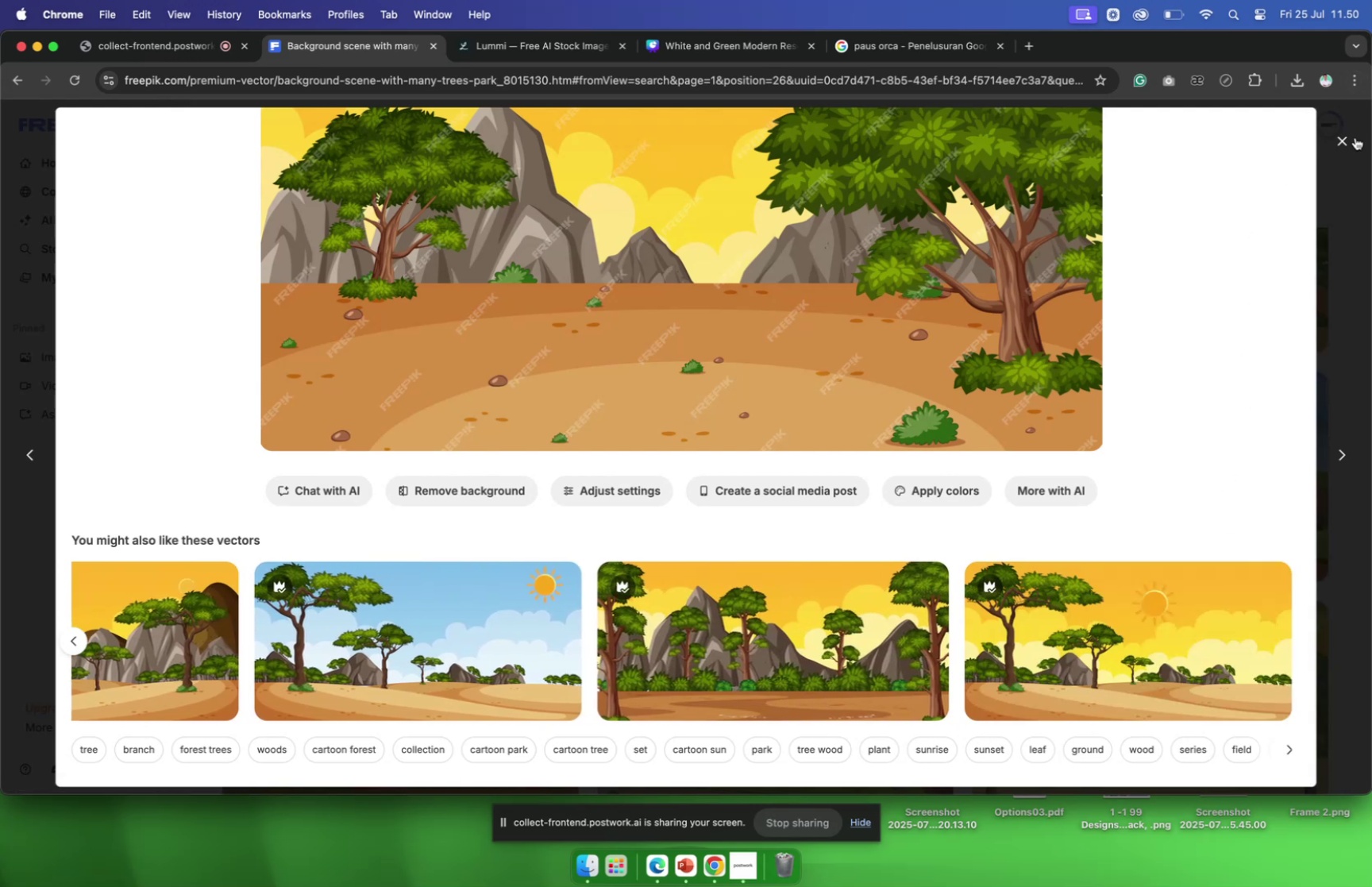 
scroll: coordinate [1158, 318], scroll_direction: down, amount: 10.0
 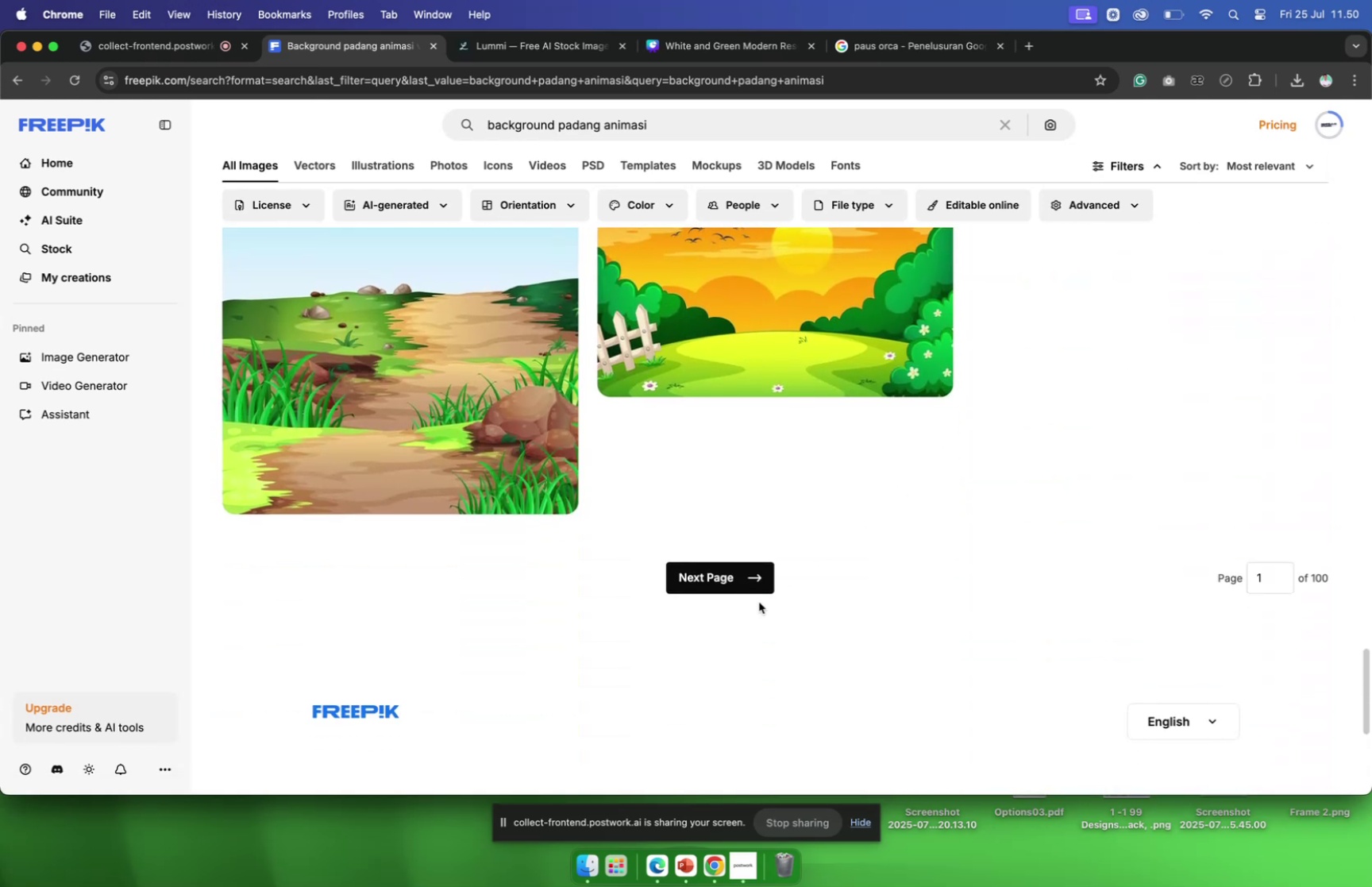 
left_click([752, 575])
 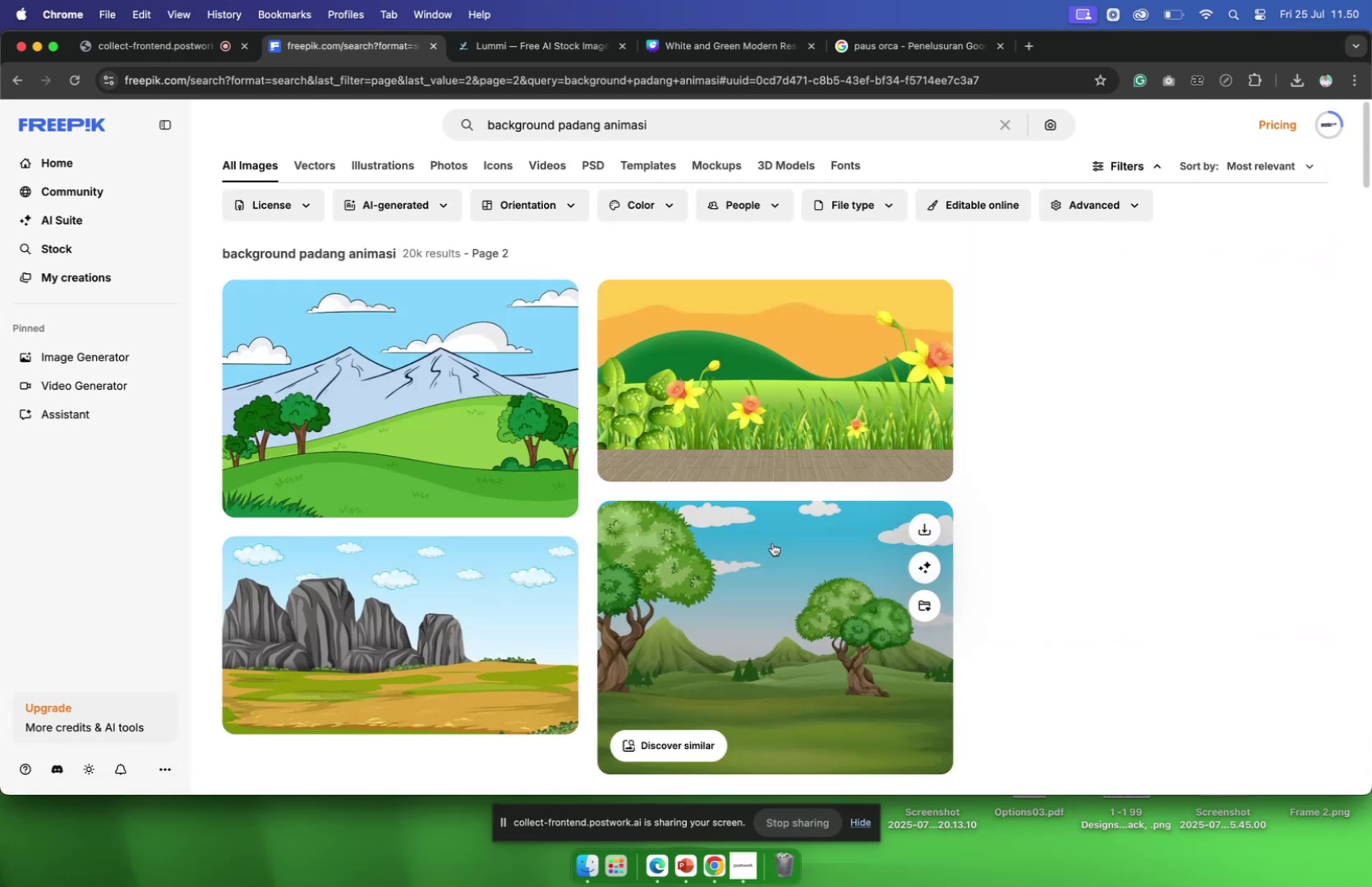 
scroll: coordinate [773, 542], scroll_direction: down, amount: 15.0
 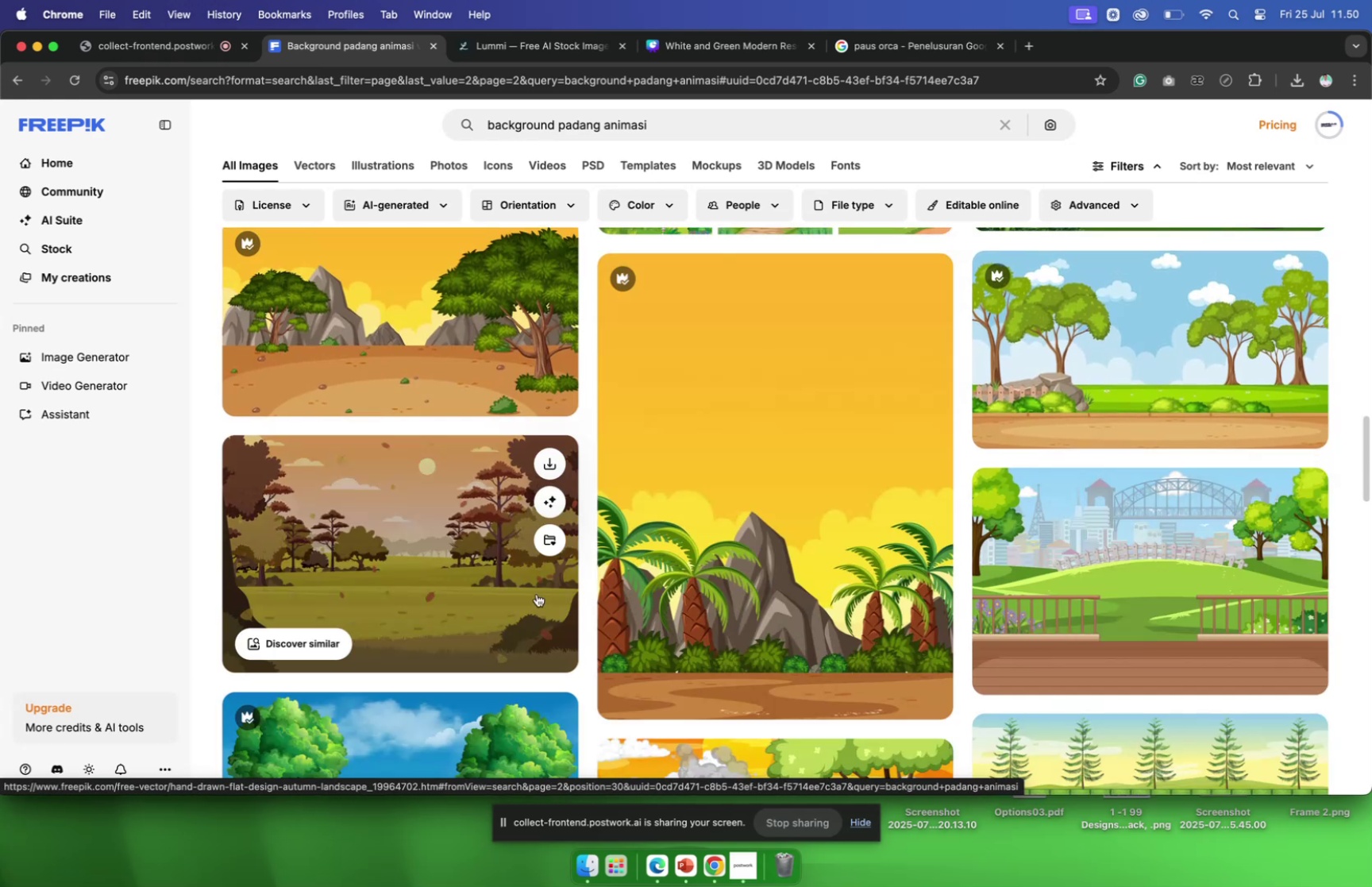 
left_click([514, 583])
 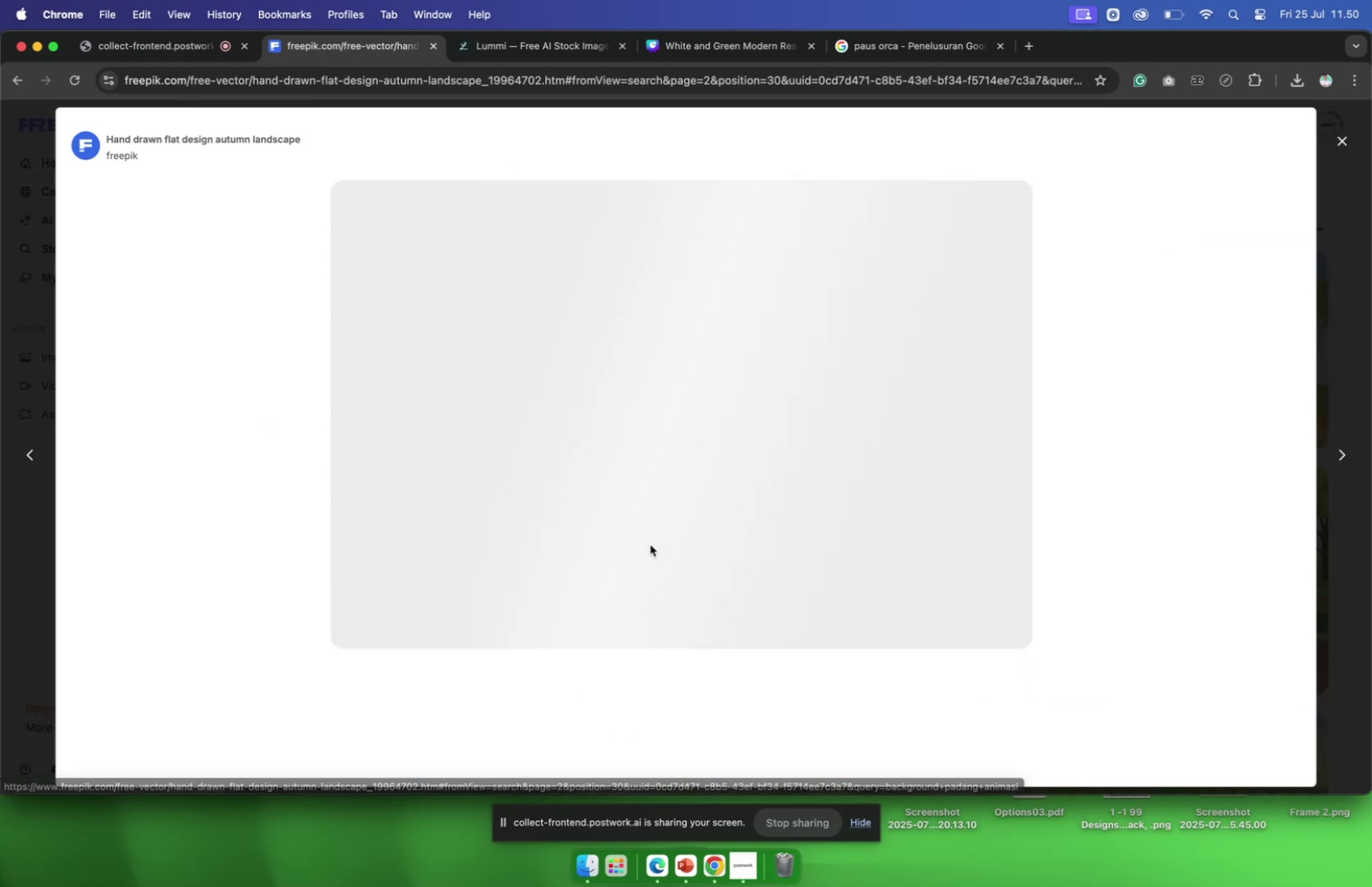 
scroll: coordinate [901, 485], scroll_direction: down, amount: 44.0
 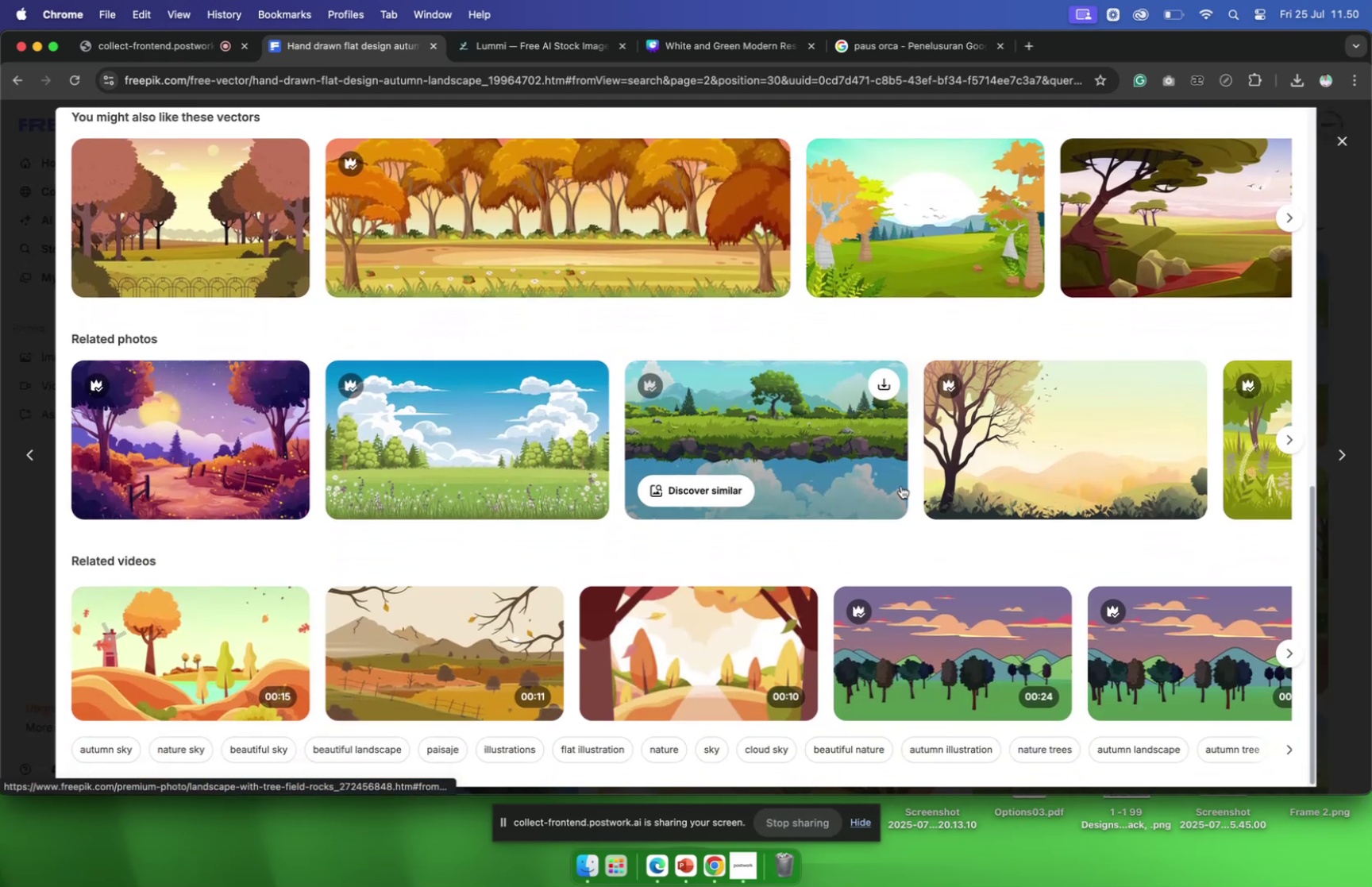 
scroll: coordinate [901, 485], scroll_direction: up, amount: 9.0
 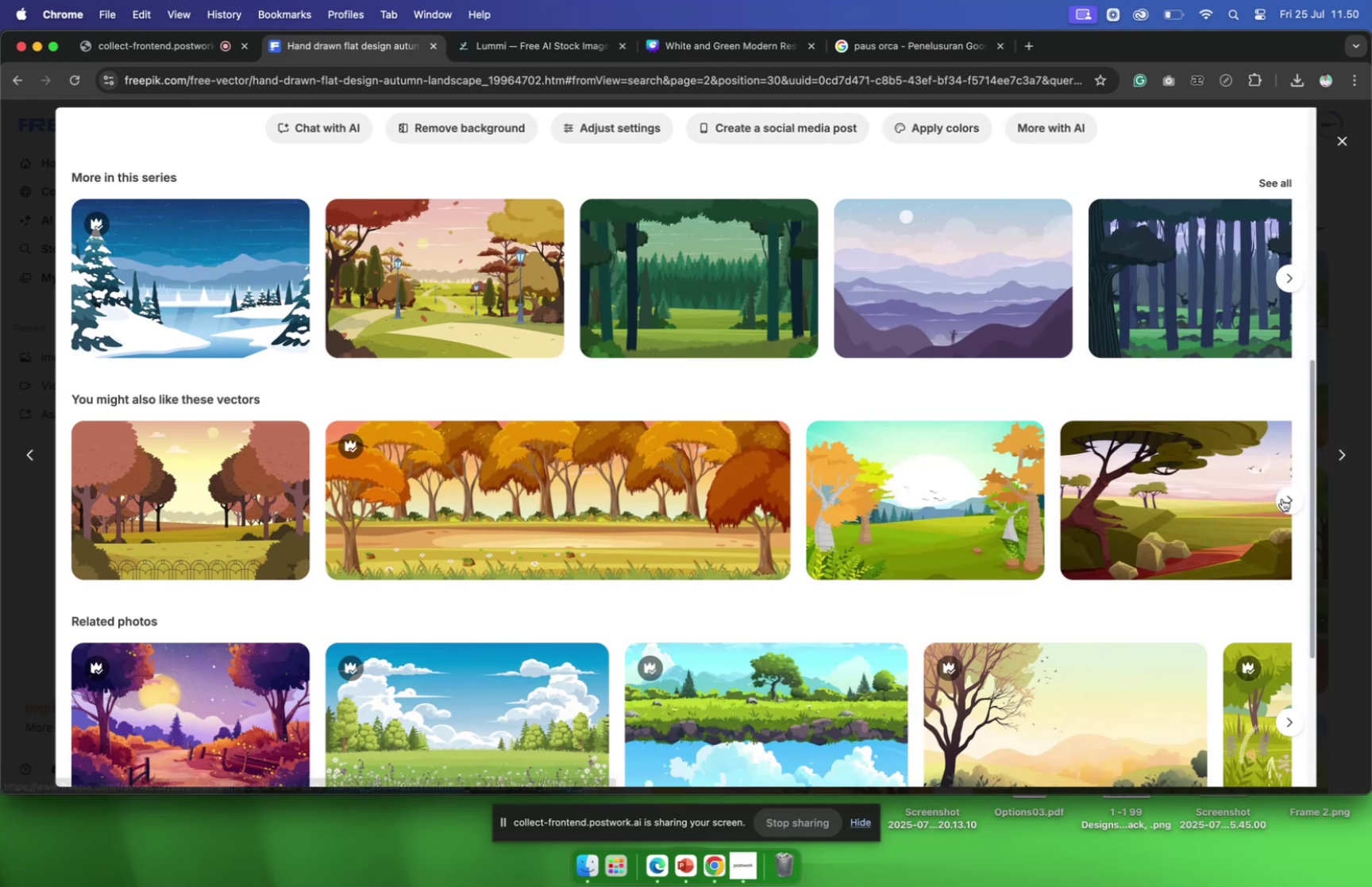 
left_click([1282, 498])
 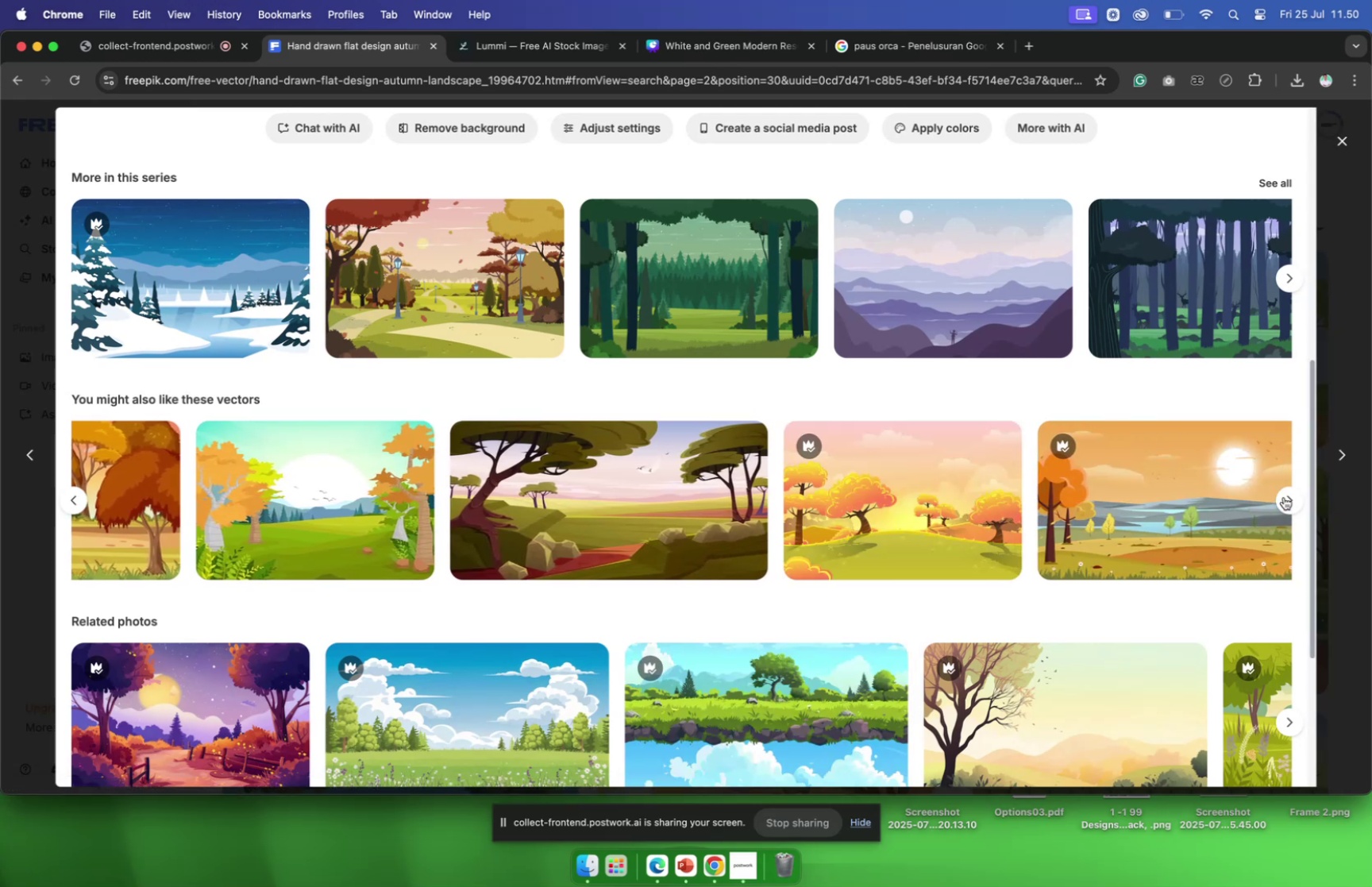 
left_click([1284, 496])
 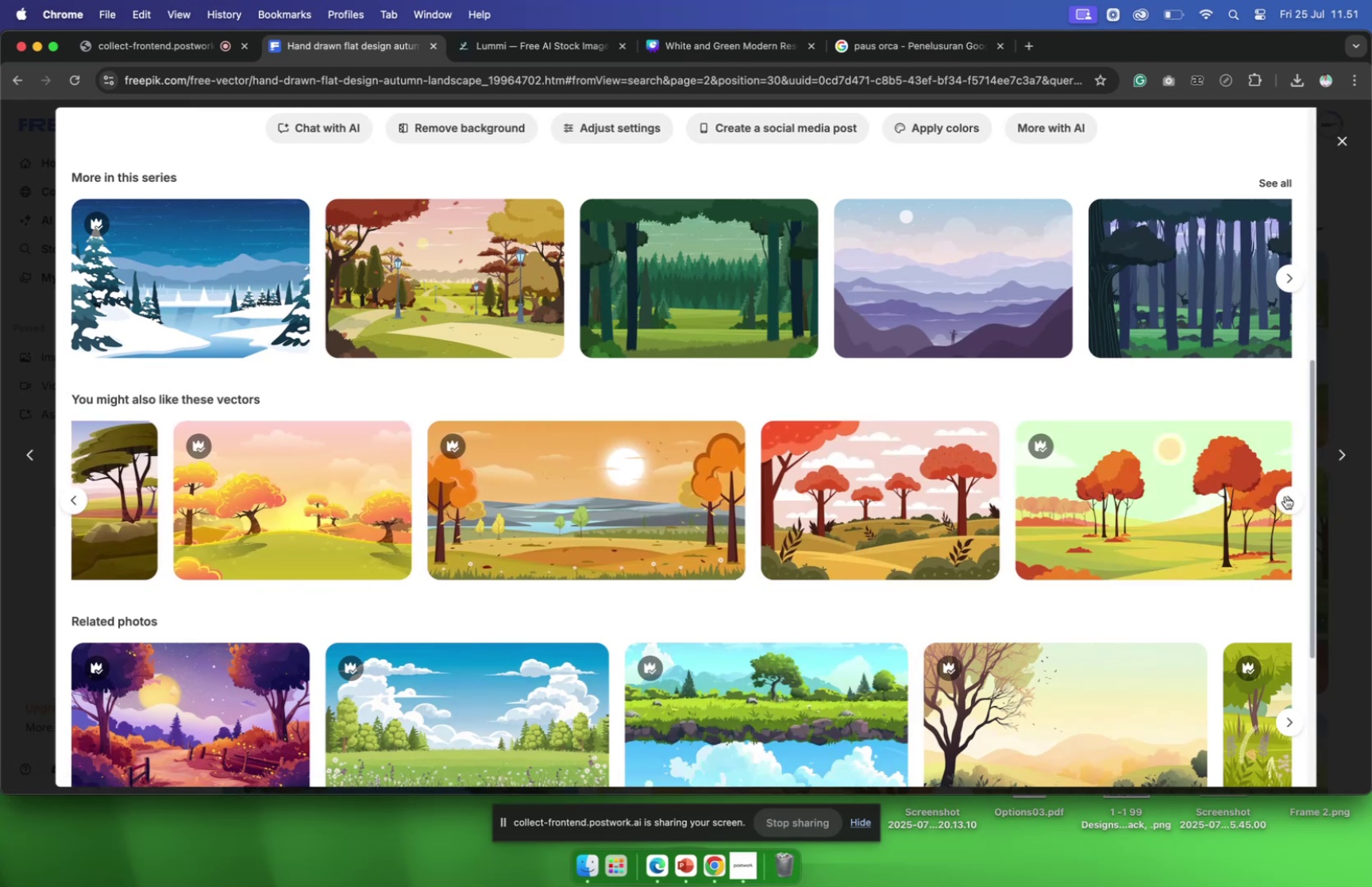 
left_click([1285, 496])
 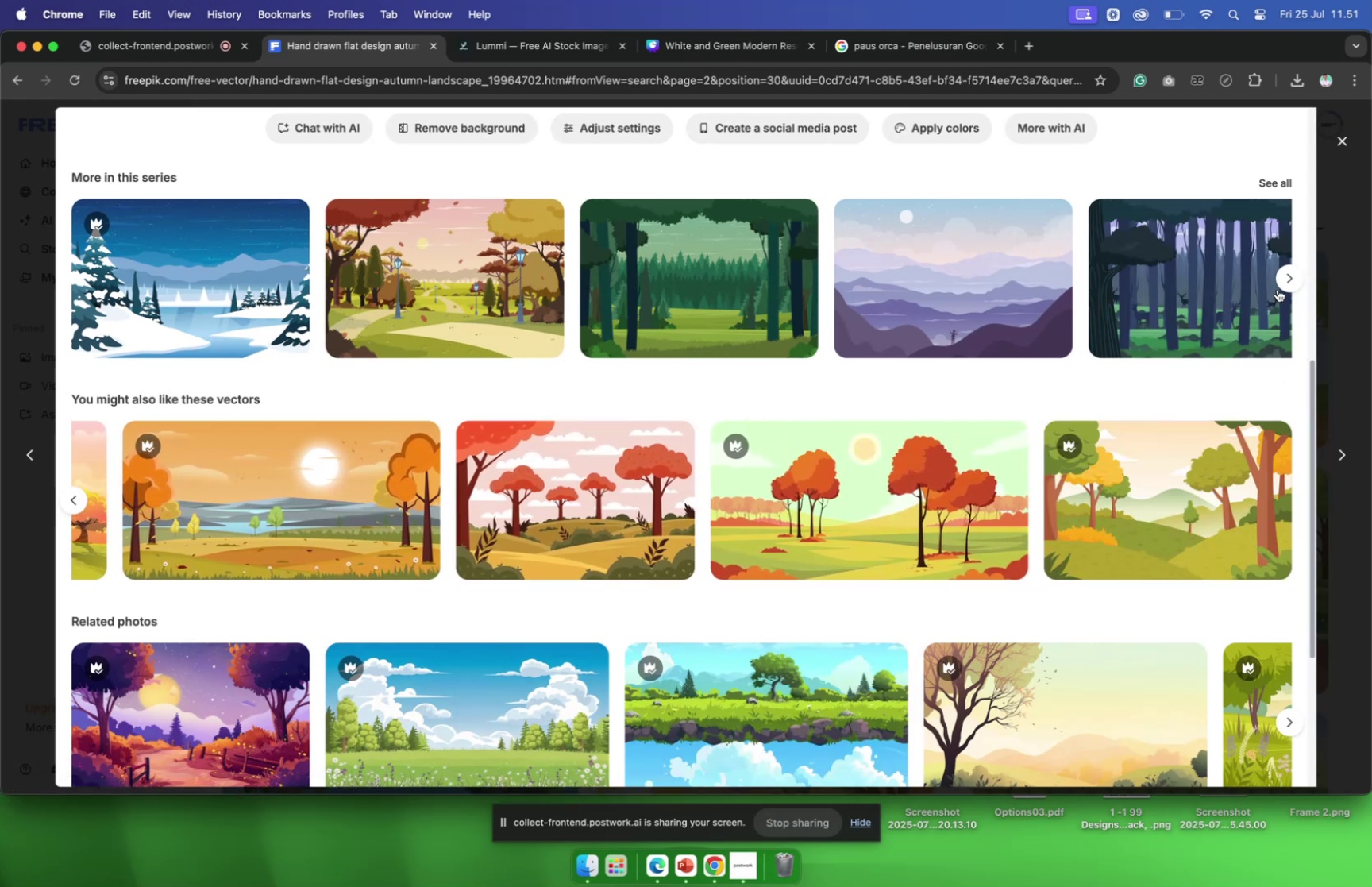 
left_click([1282, 285])
 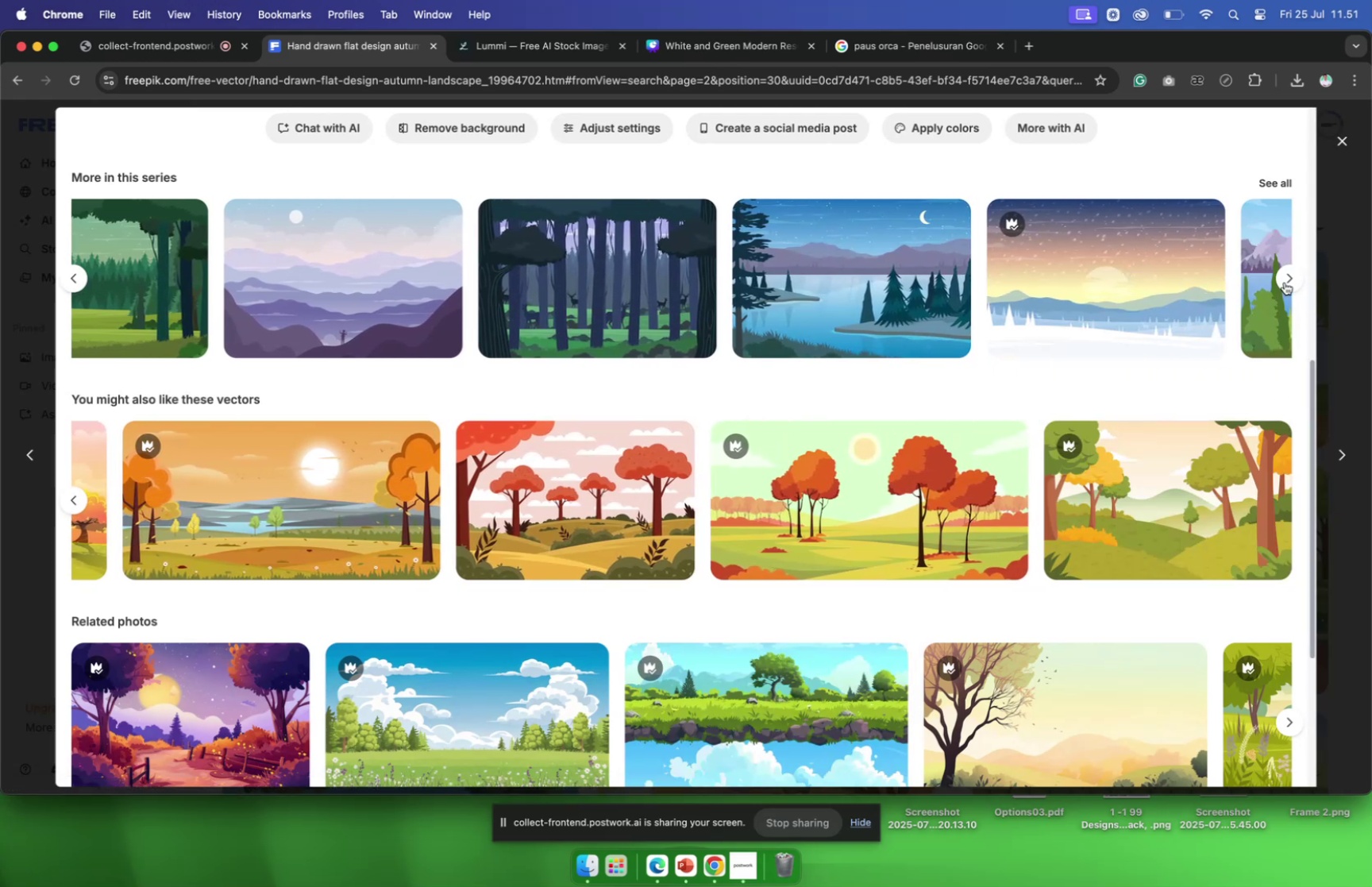 
left_click([1285, 281])
 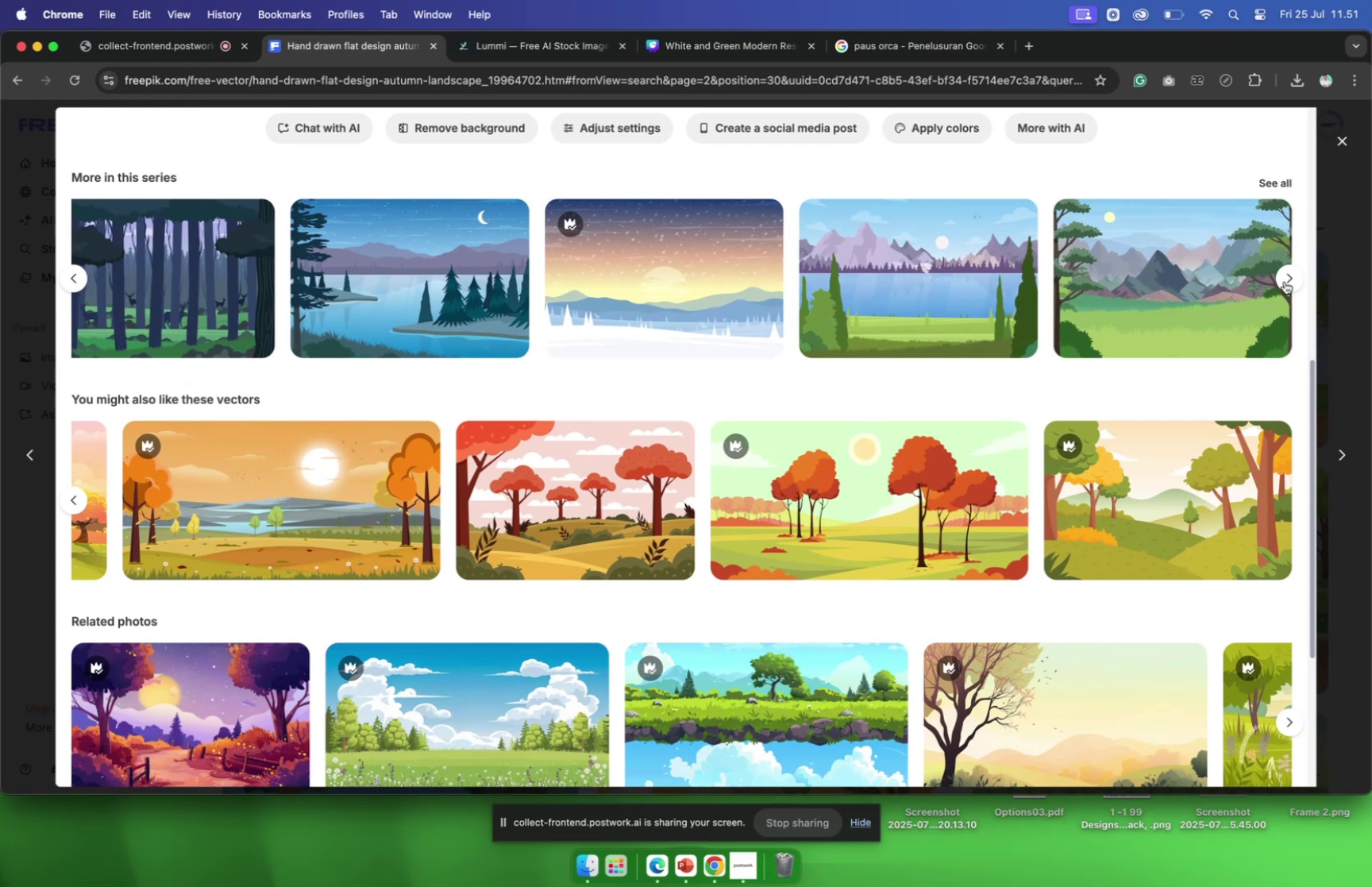 
left_click([1285, 281])
 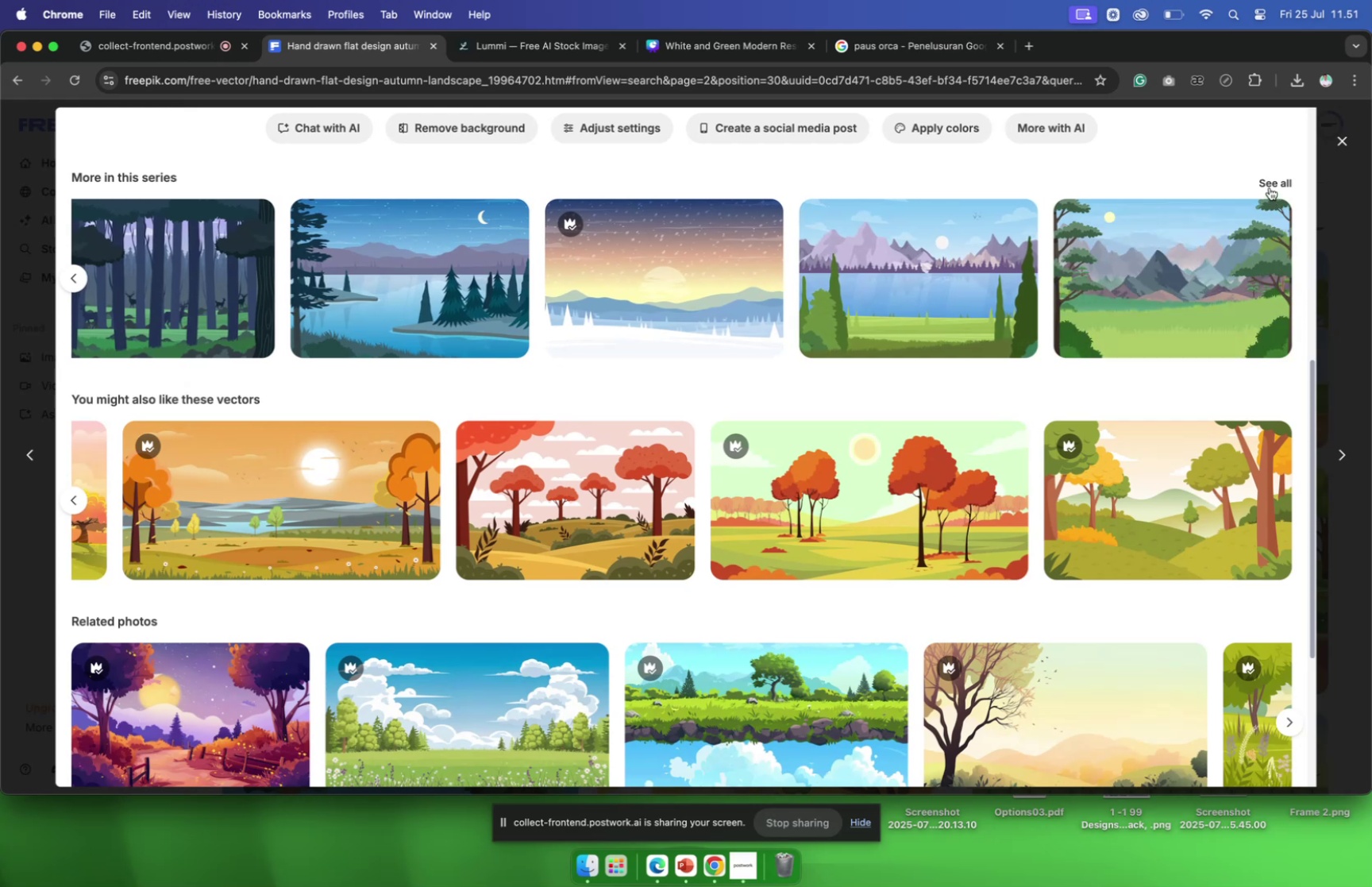 
left_click([1270, 185])
 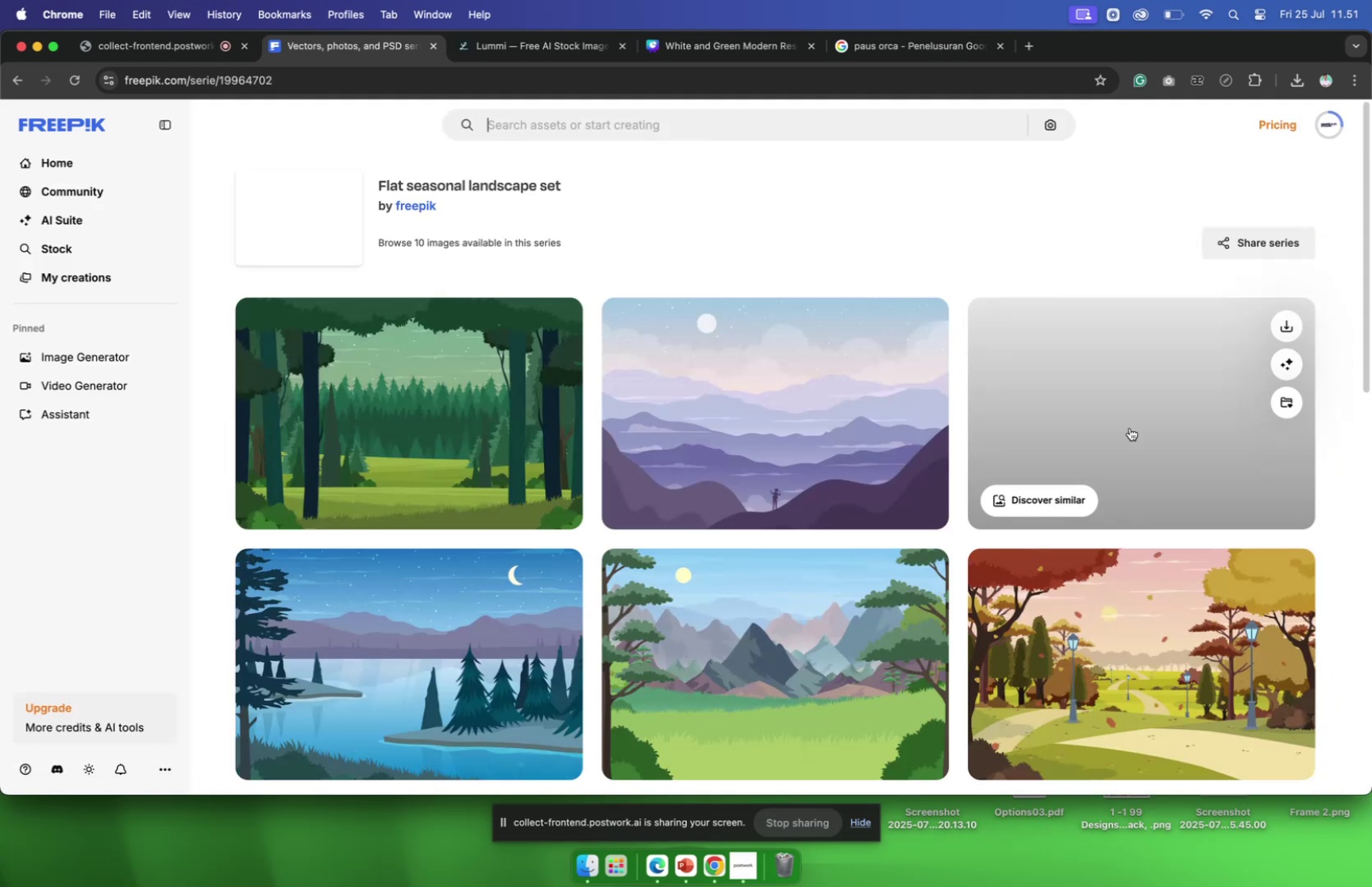 
scroll: coordinate [1130, 427], scroll_direction: down, amount: 20.0
 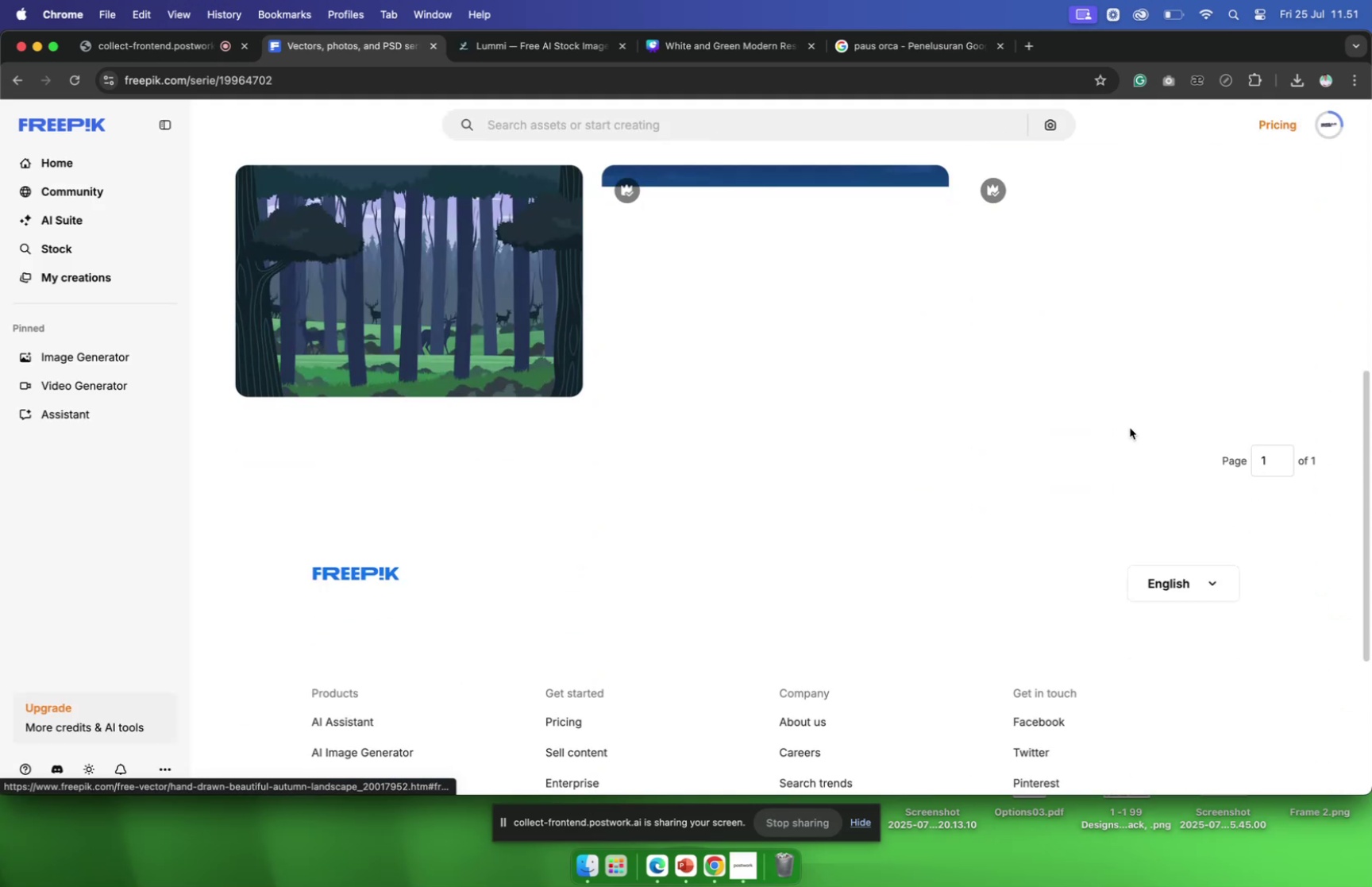 
scroll: coordinate [1130, 427], scroll_direction: none, amount: 0.0
 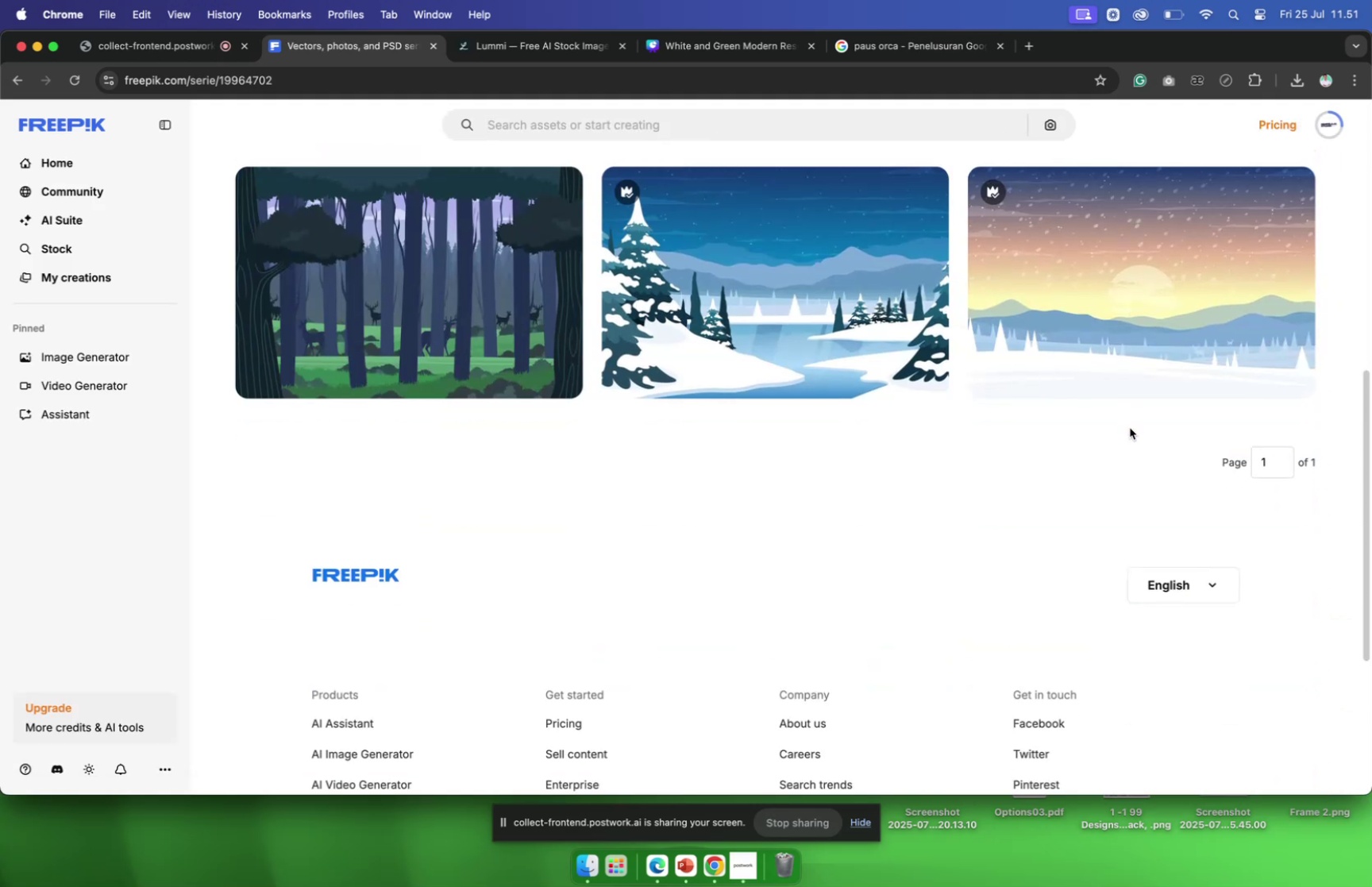 
scroll: coordinate [1130, 427], scroll_direction: up, amount: 16.0
 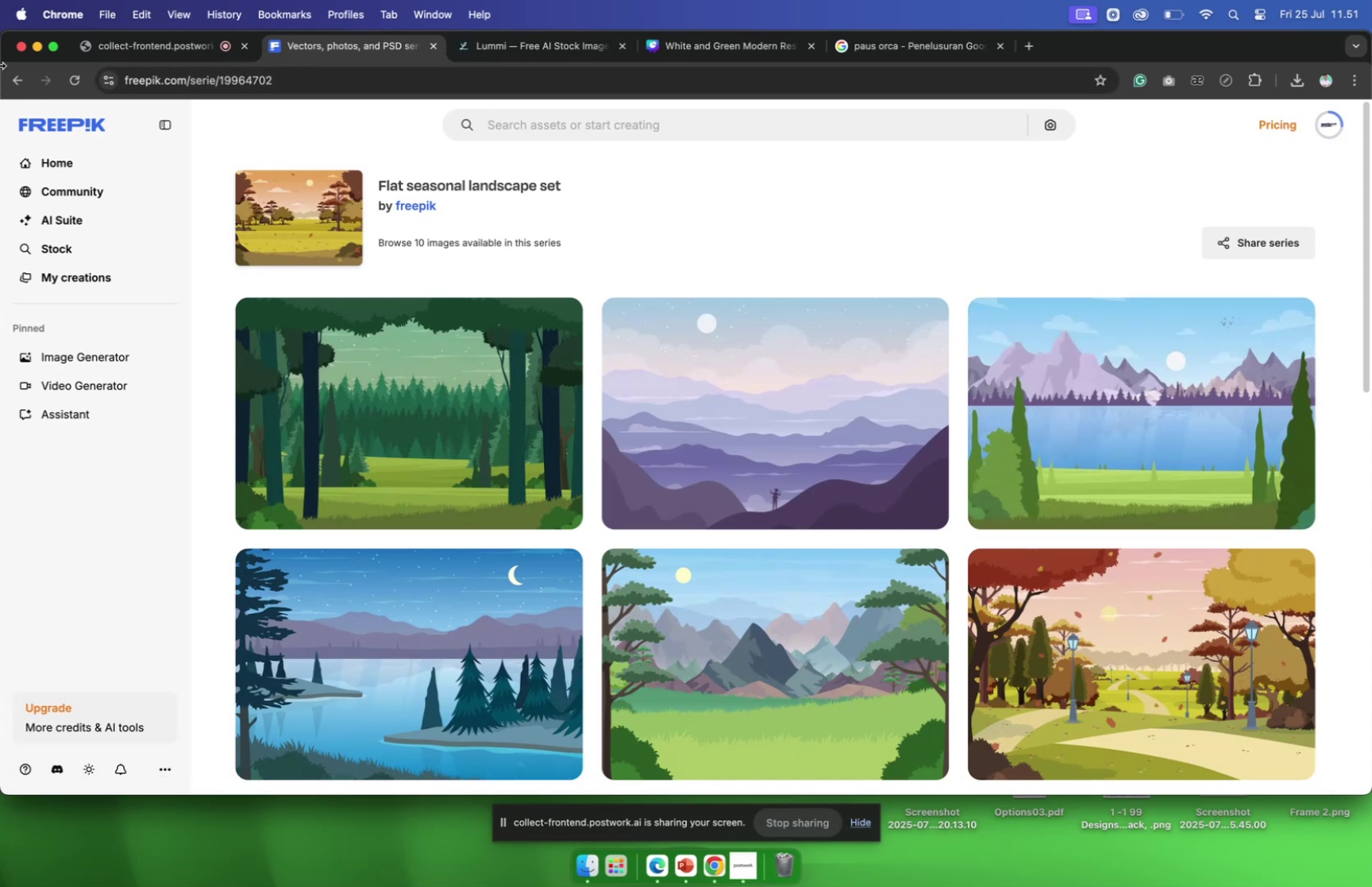 
wait(5.75)
 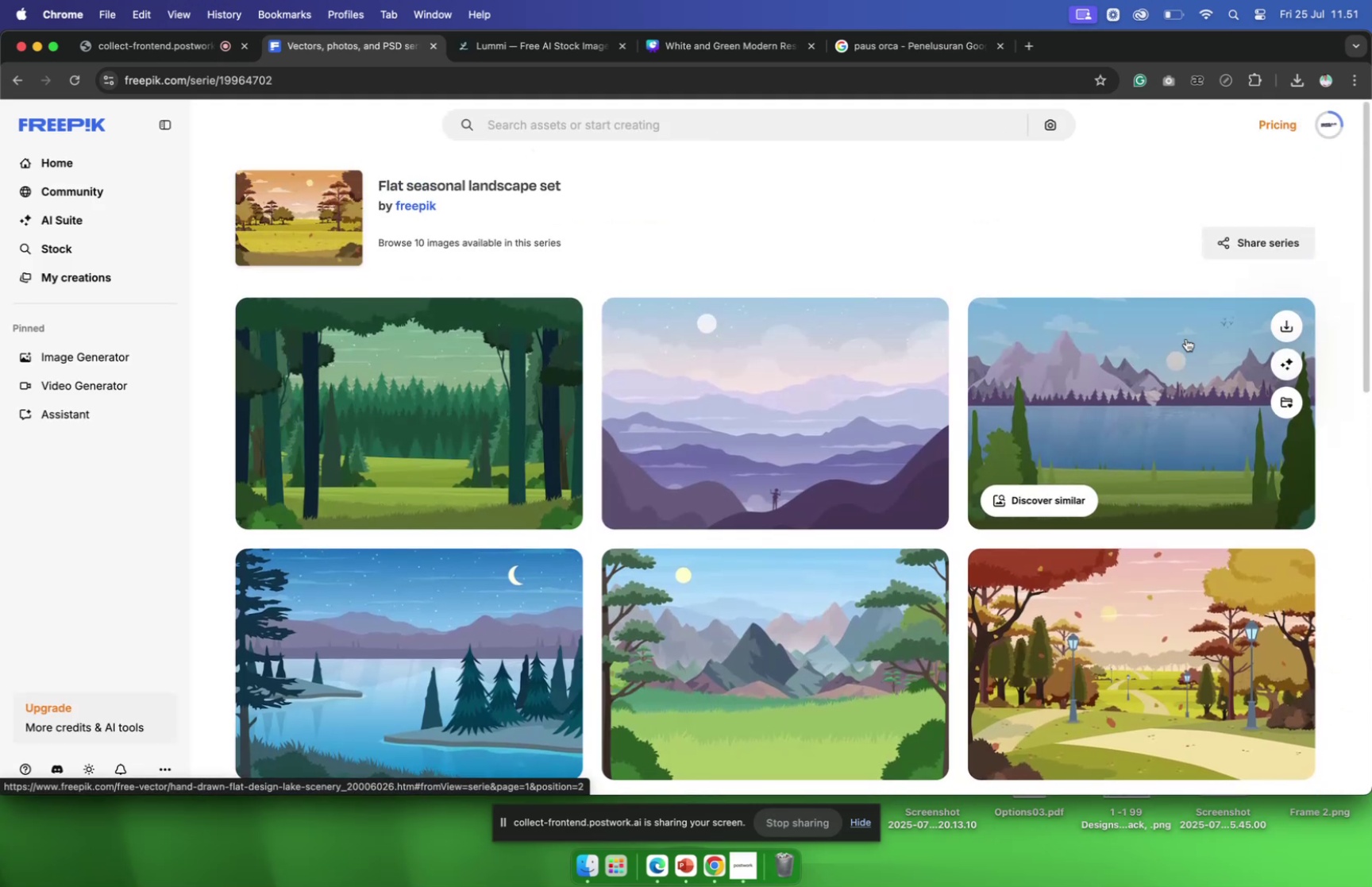 
left_click([15, 89])
 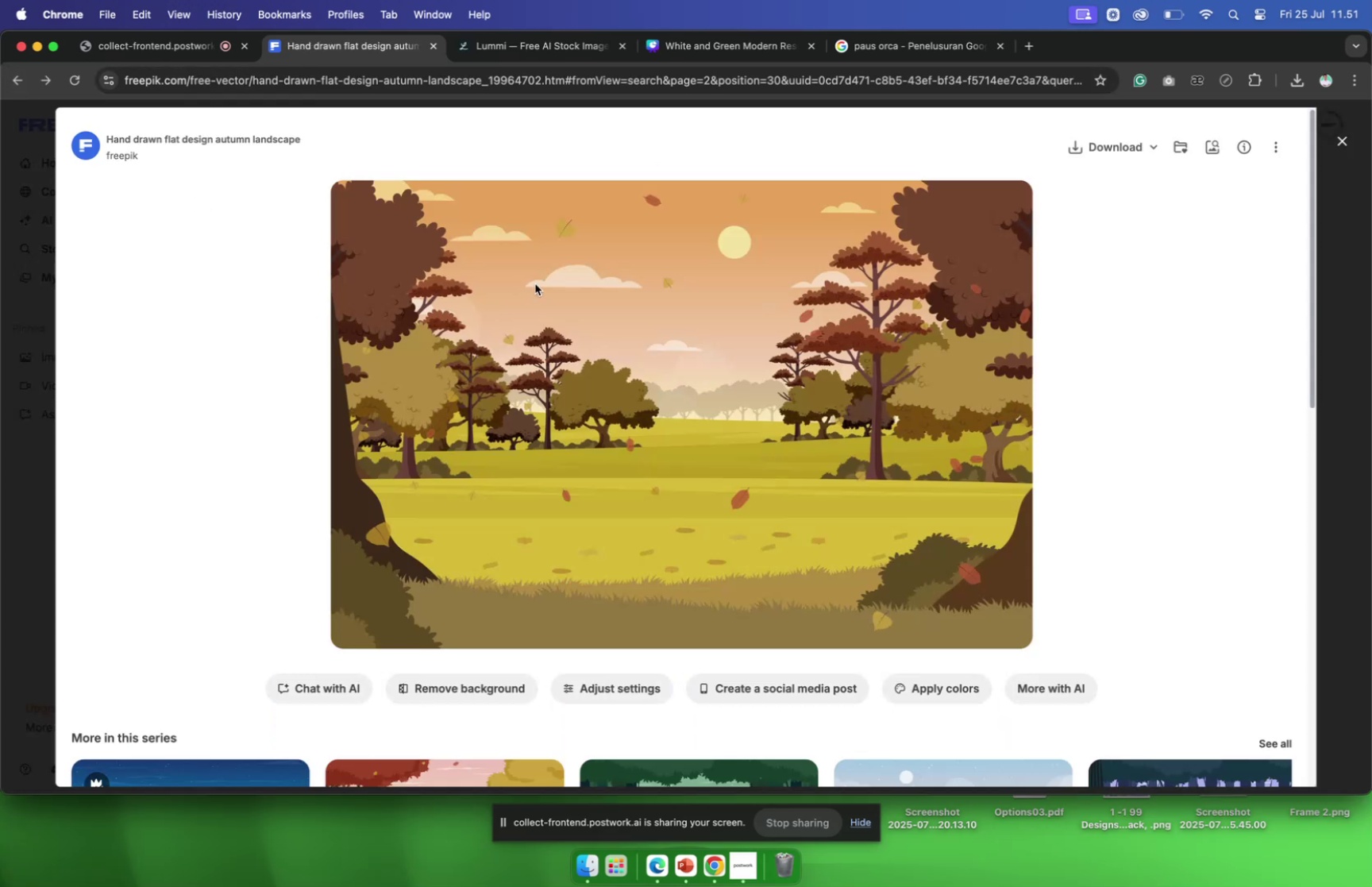 
scroll: coordinate [692, 355], scroll_direction: down, amount: 32.0
 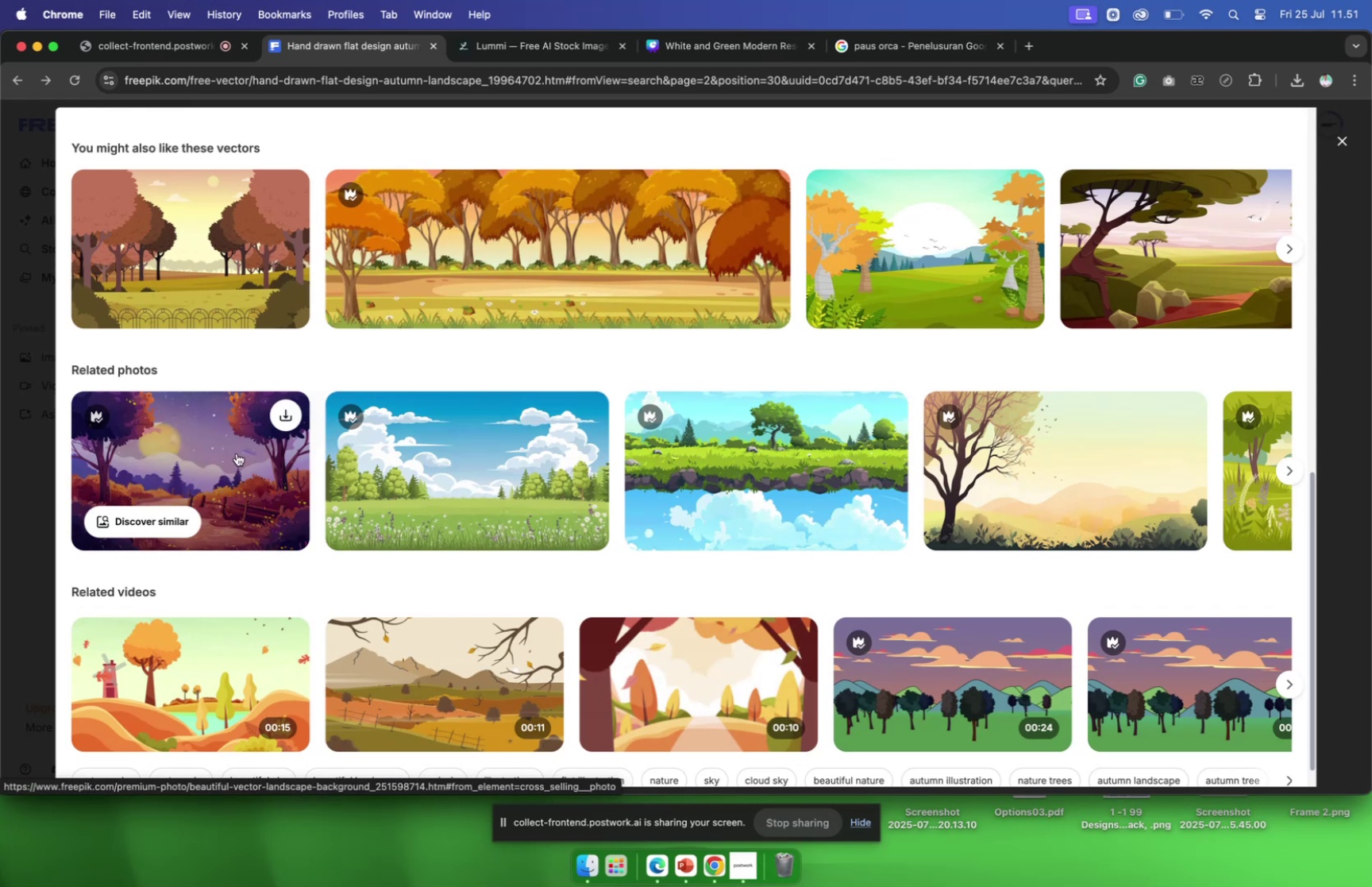 
wait(5.47)
 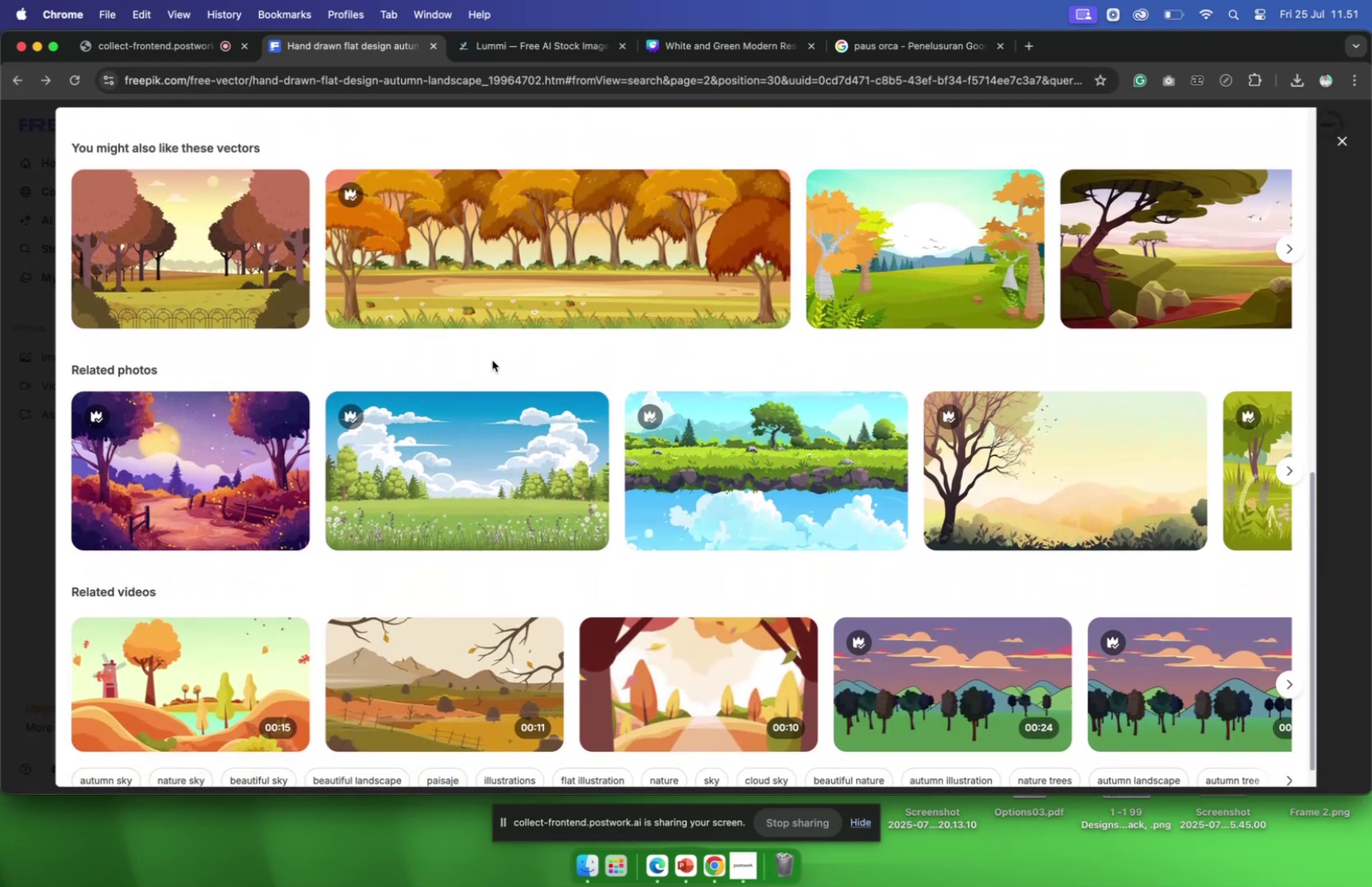 
left_click([237, 453])
 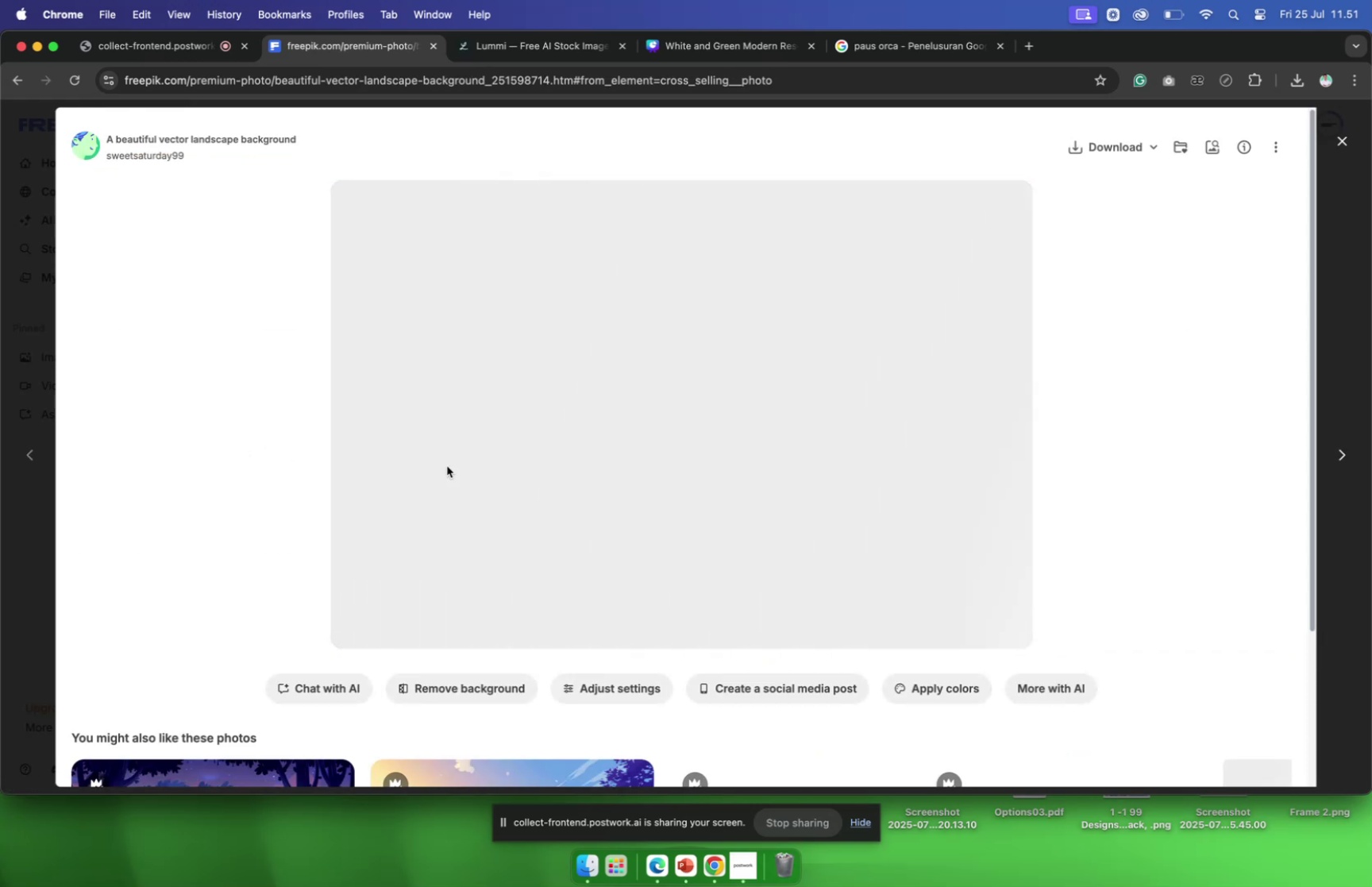 
scroll: coordinate [470, 464], scroll_direction: down, amount: 15.0
 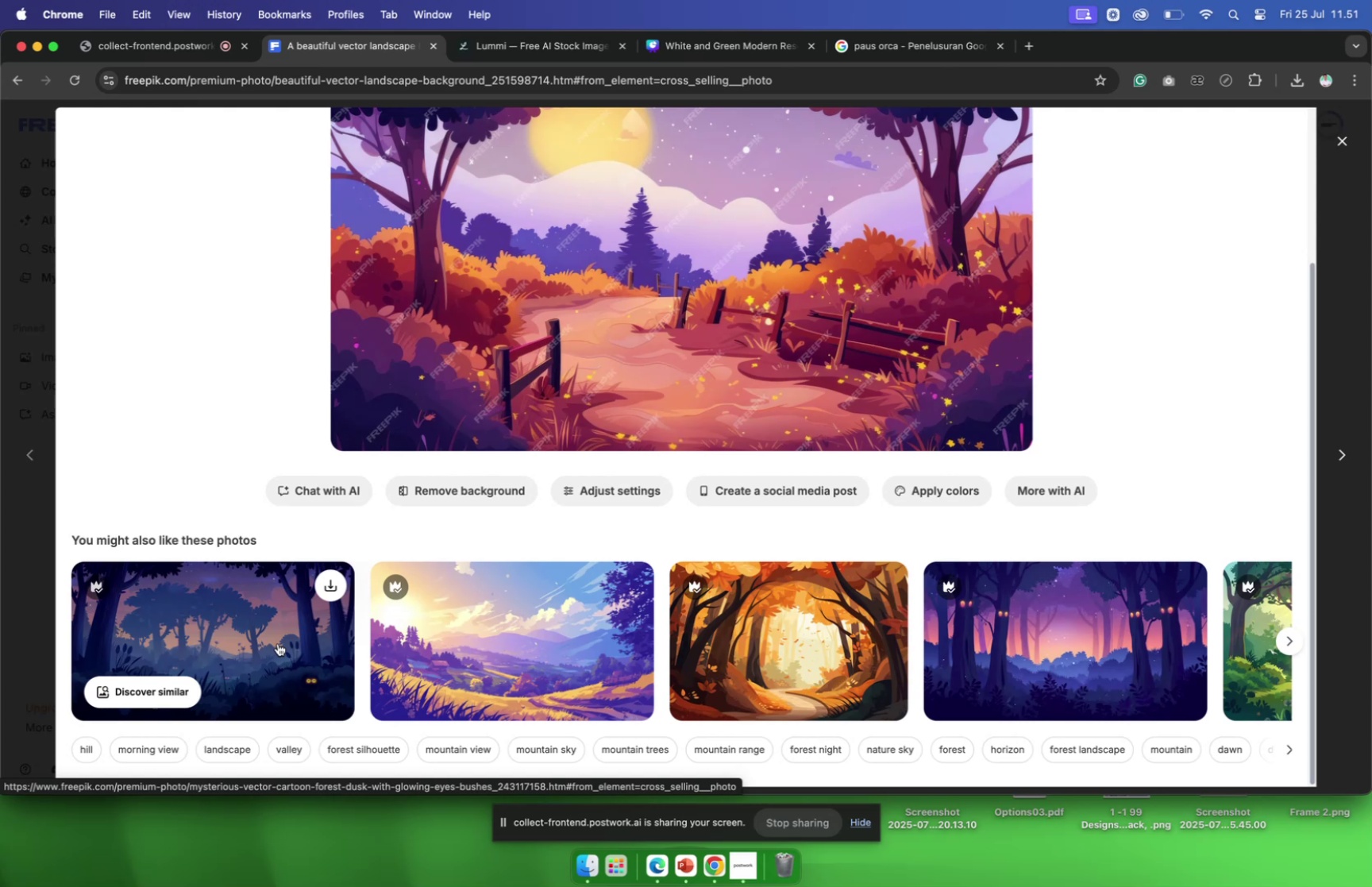 
wait(6.14)
 